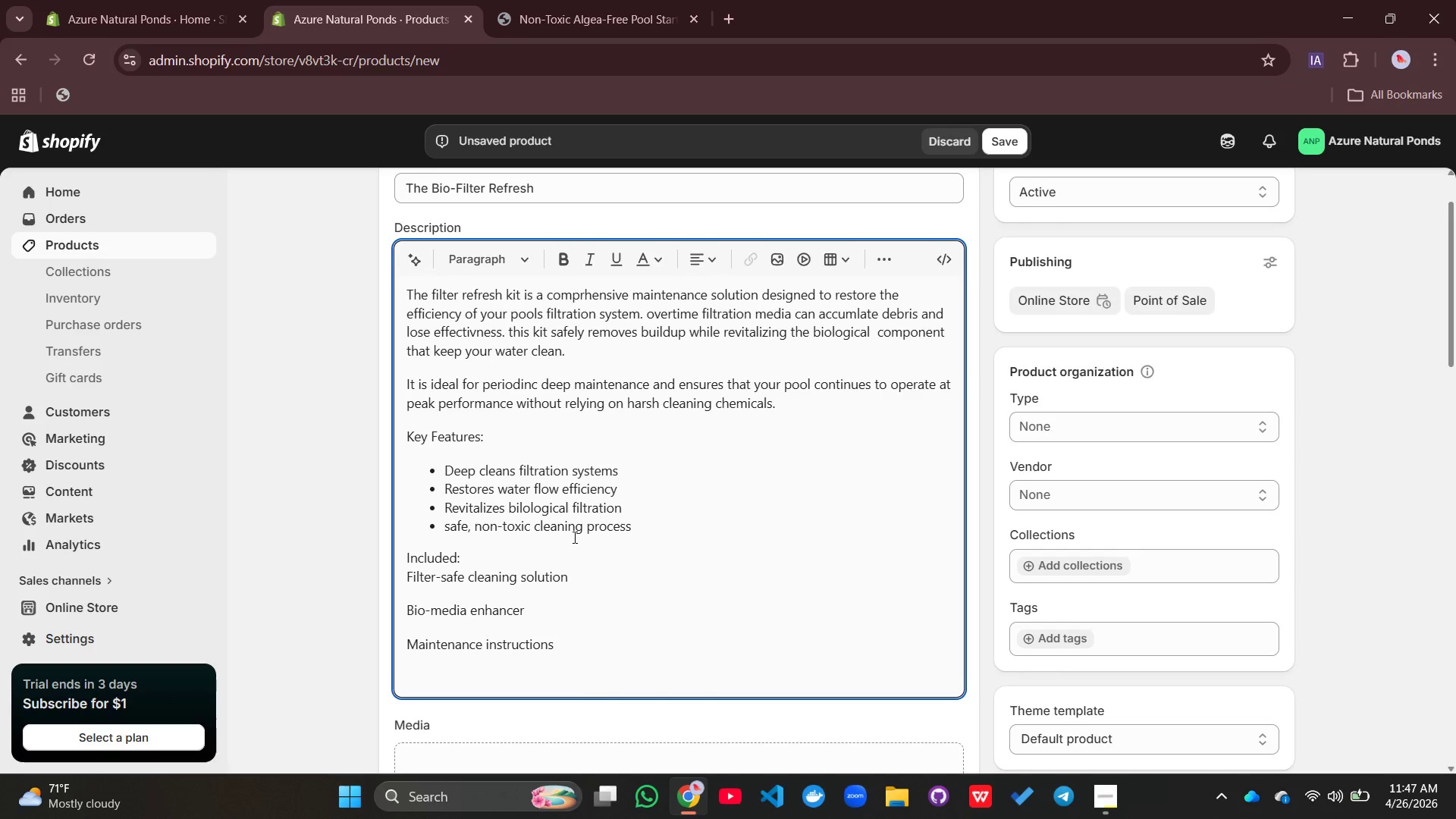 
type(SEO Til)
key(Backspace)
type(tle:)
 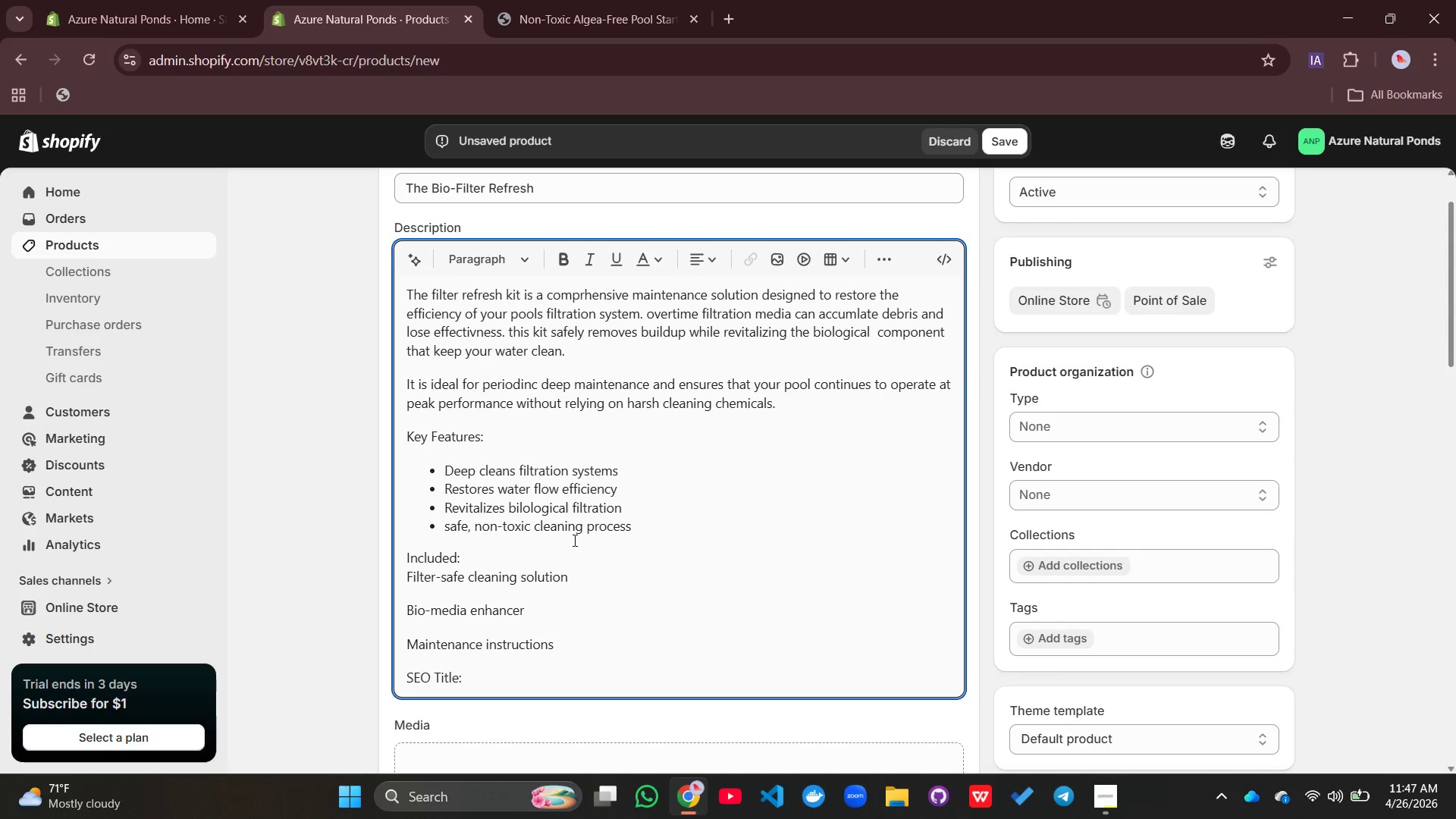 
key(Shift+Enter)
 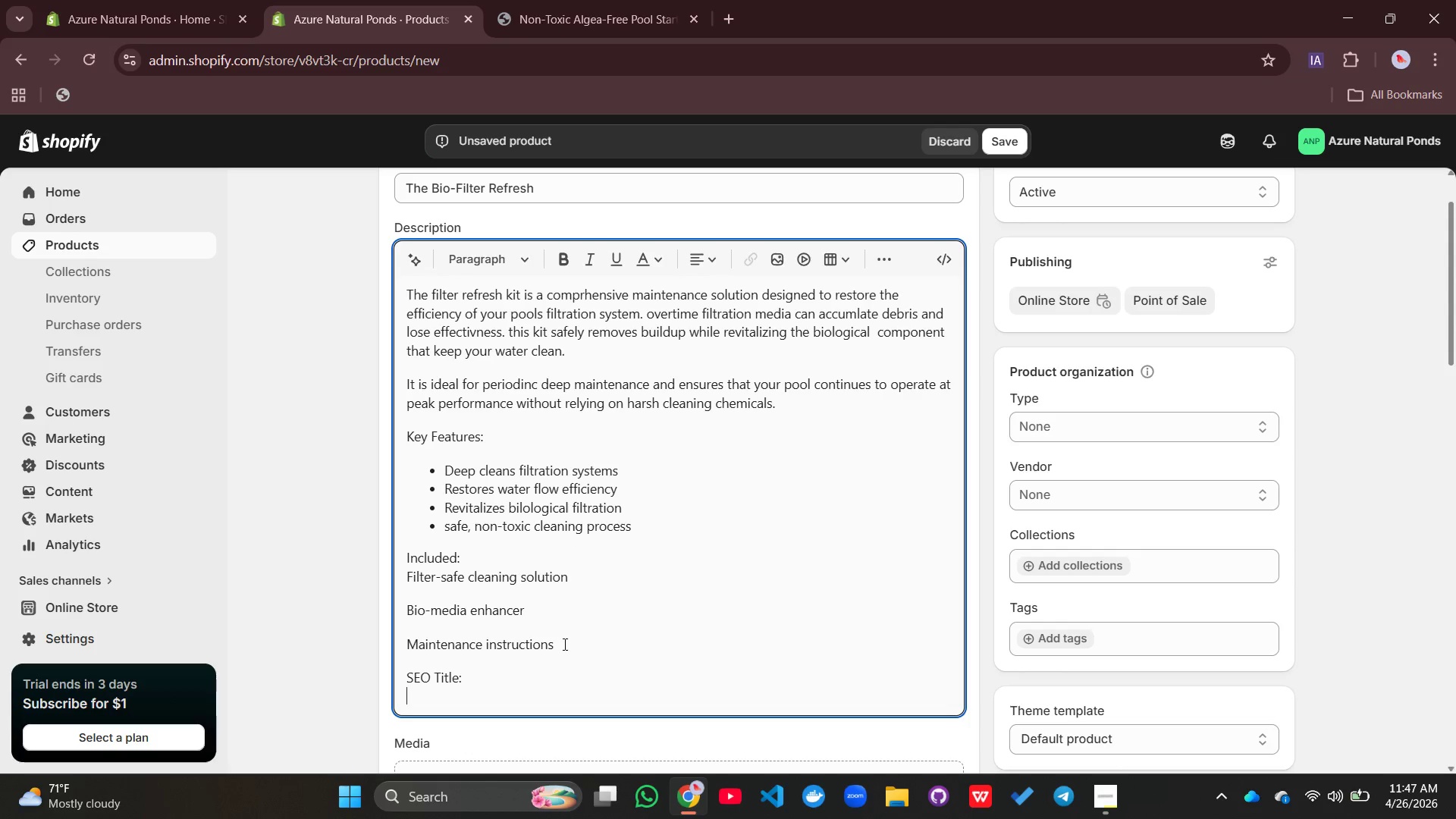 
left_click_drag(start_coordinate=[563, 644], to_coordinate=[390, 583])
 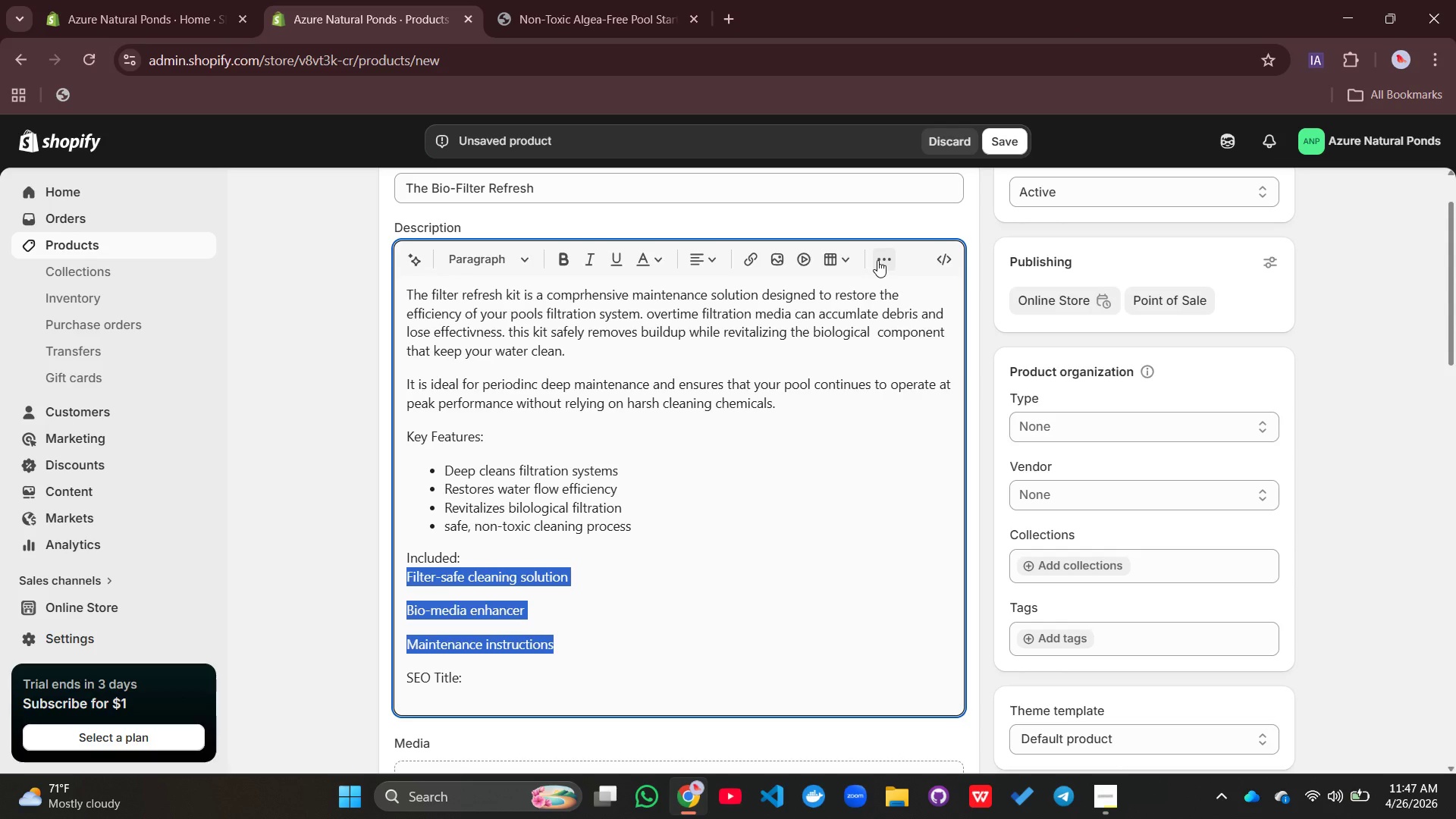 
left_click([877, 260])
 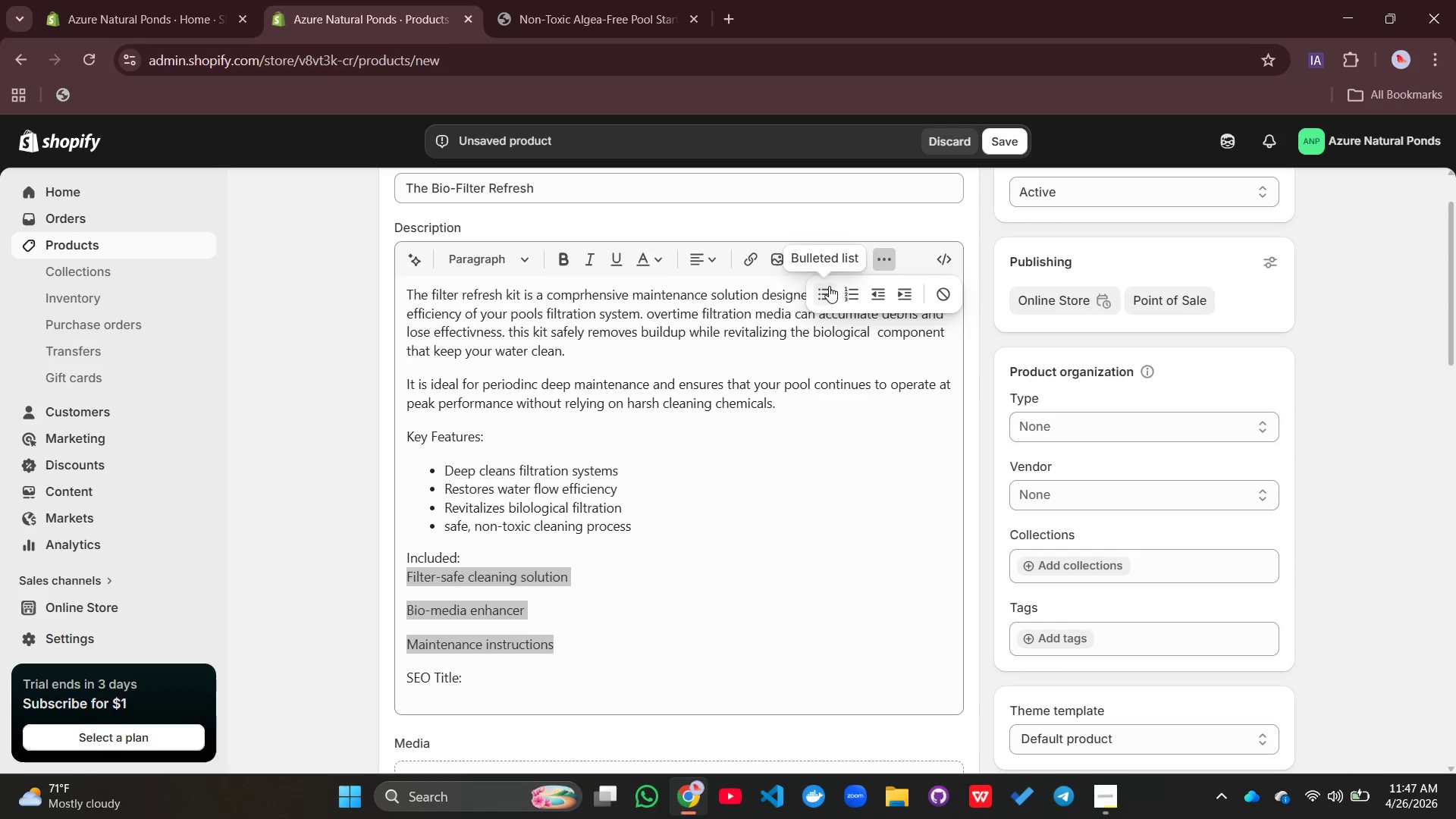 
left_click([827, 286])
 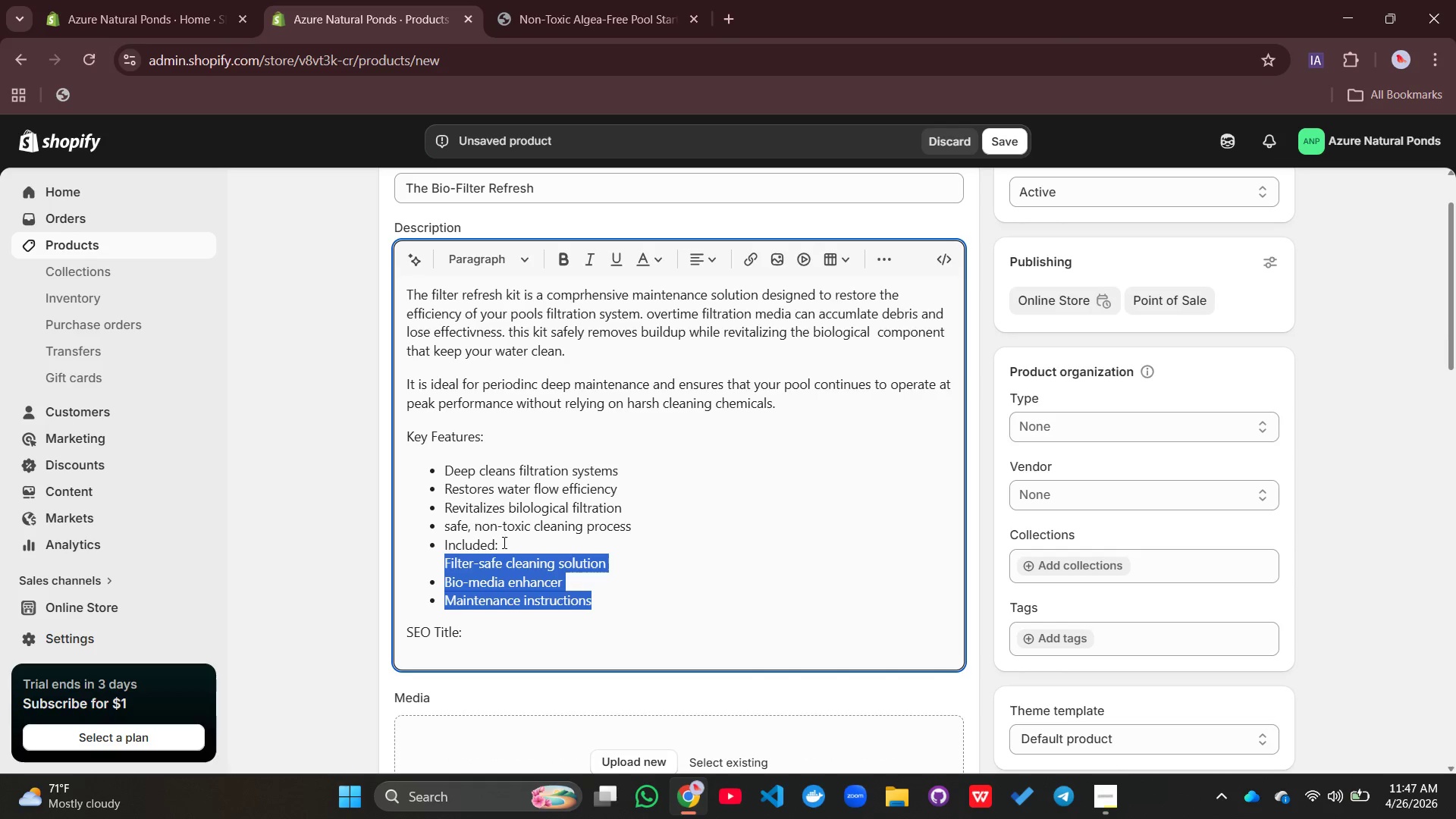 
left_click([500, 542])
 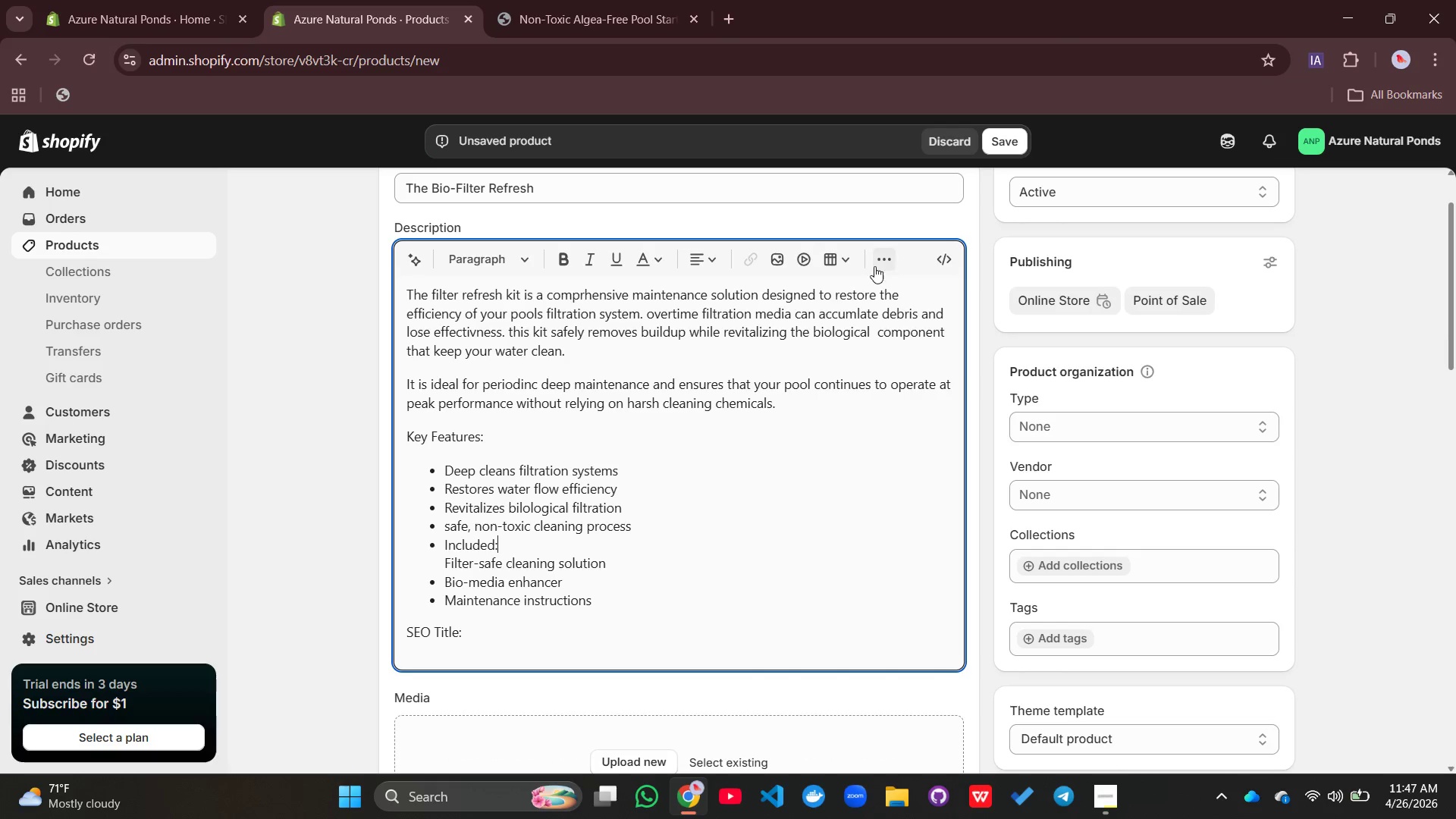 
left_click([874, 262])
 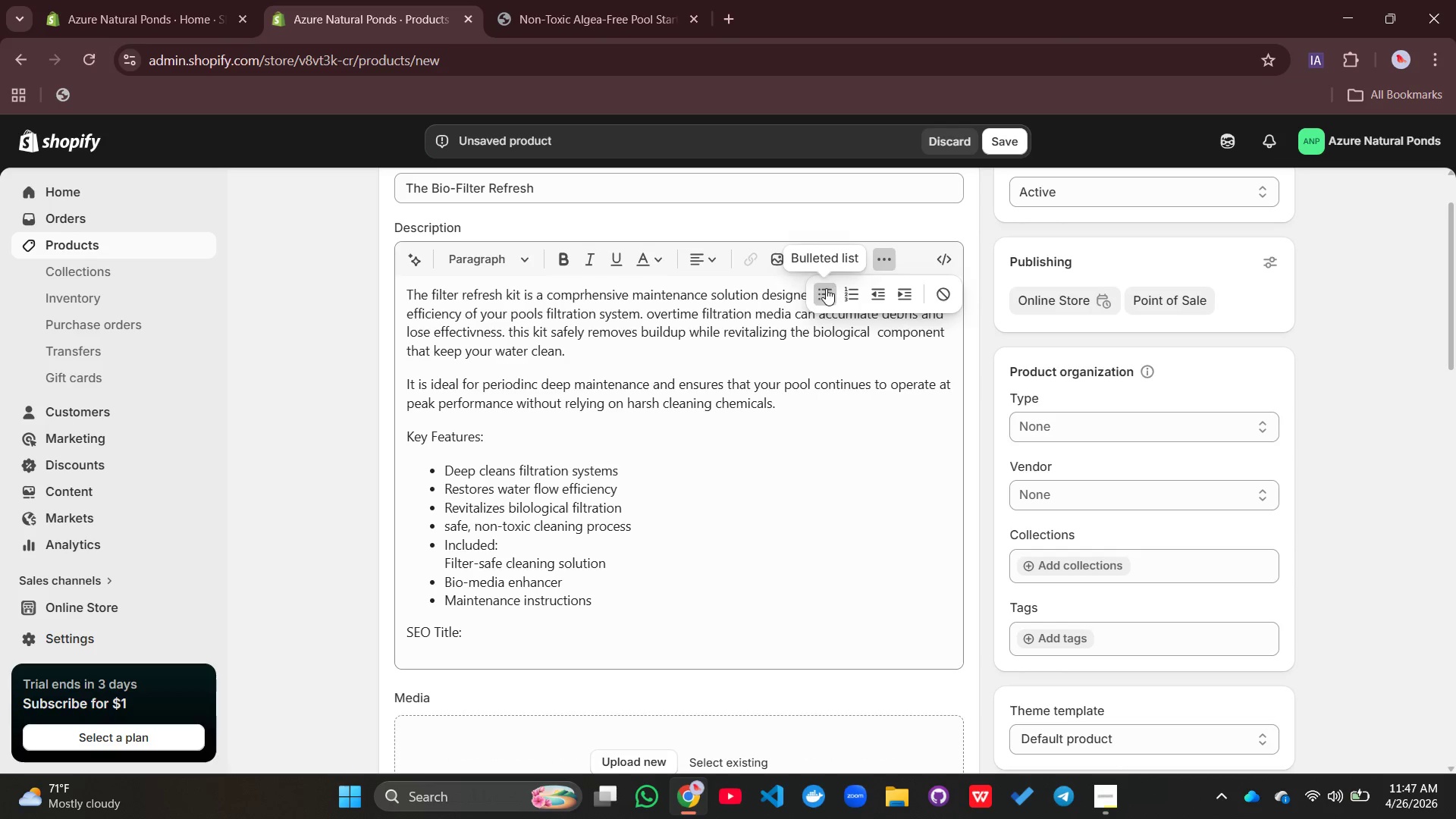 
left_click([825, 288])
 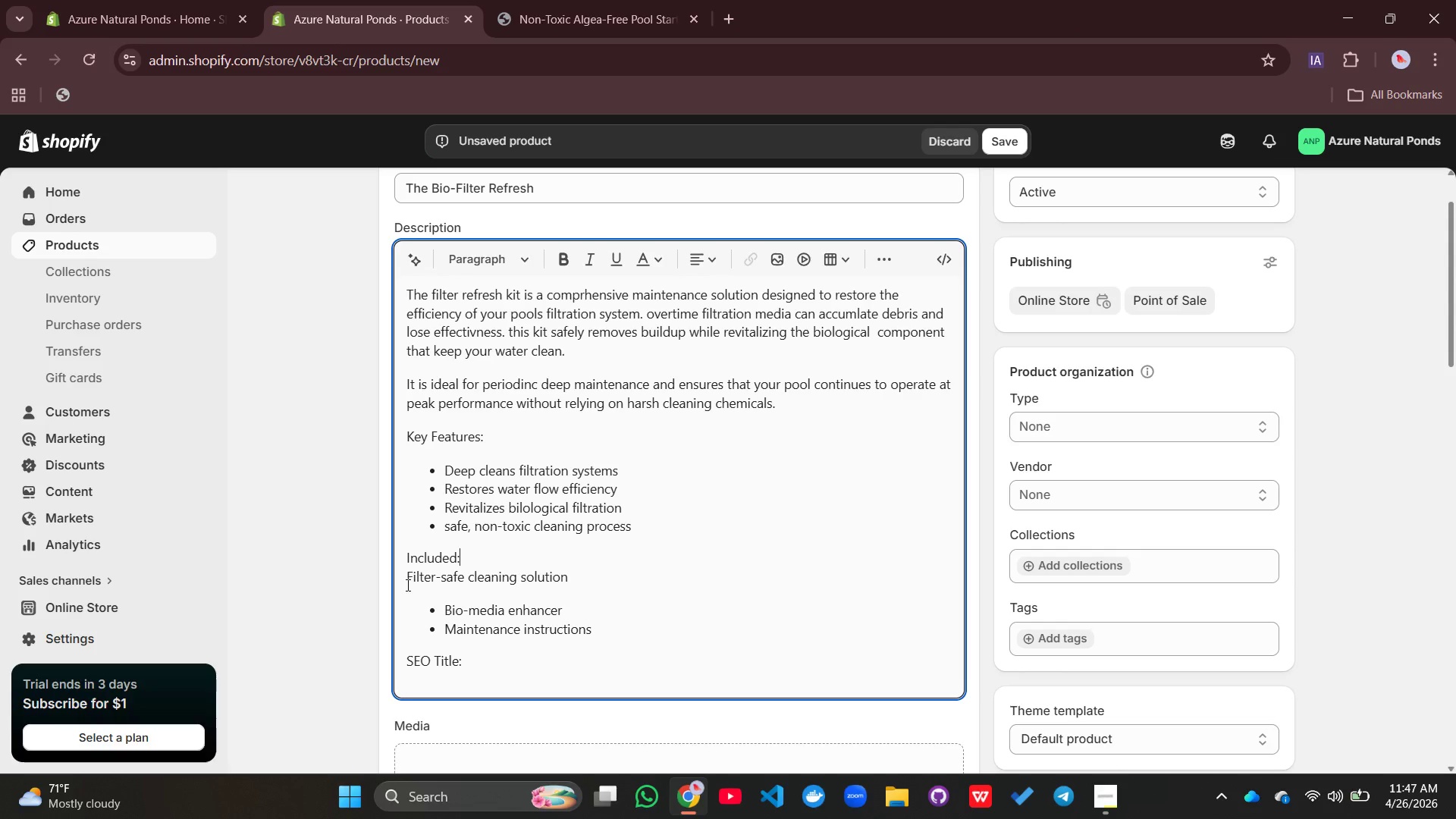 
left_click([408, 582])
 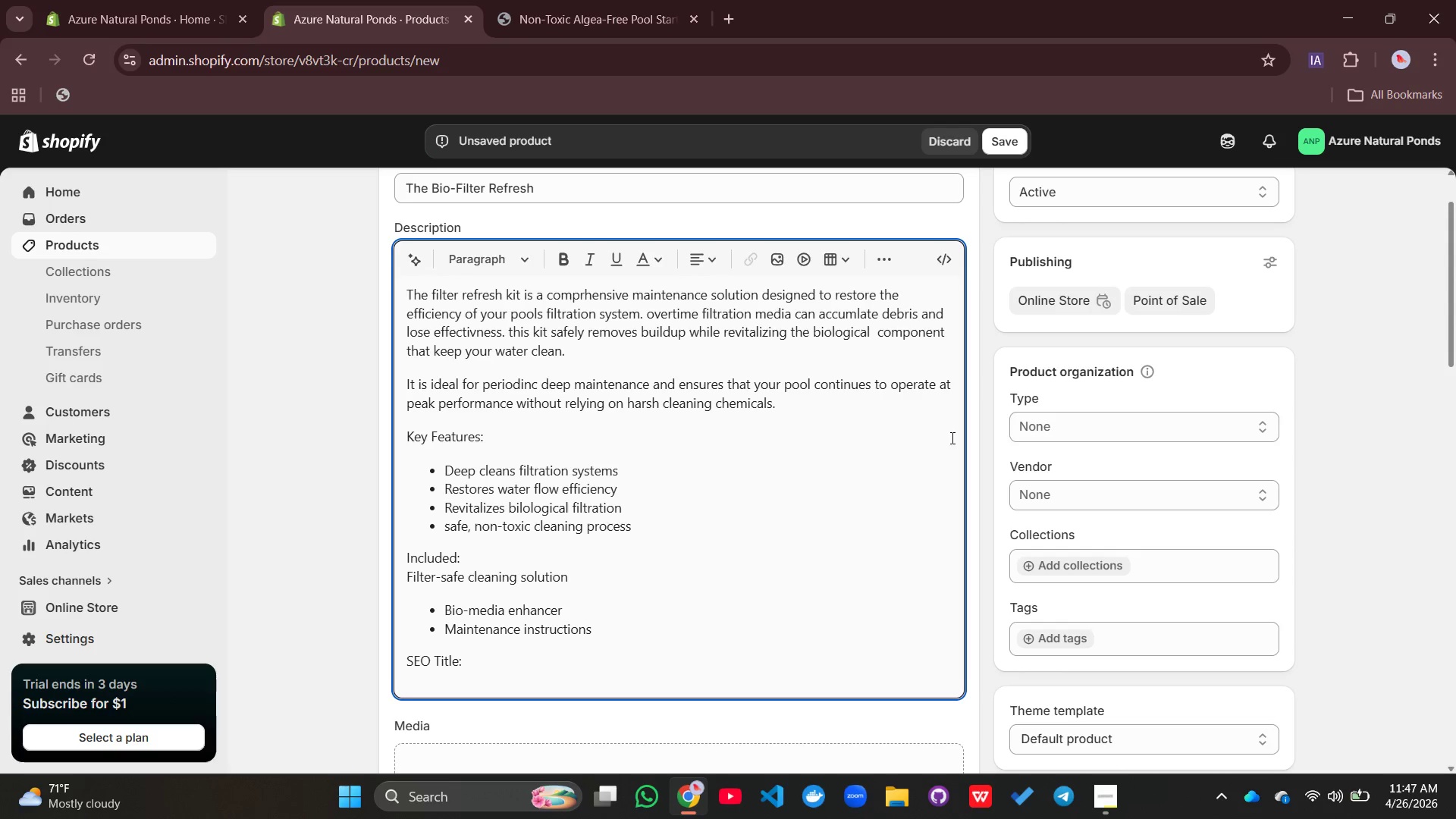 
wait(11.08)
 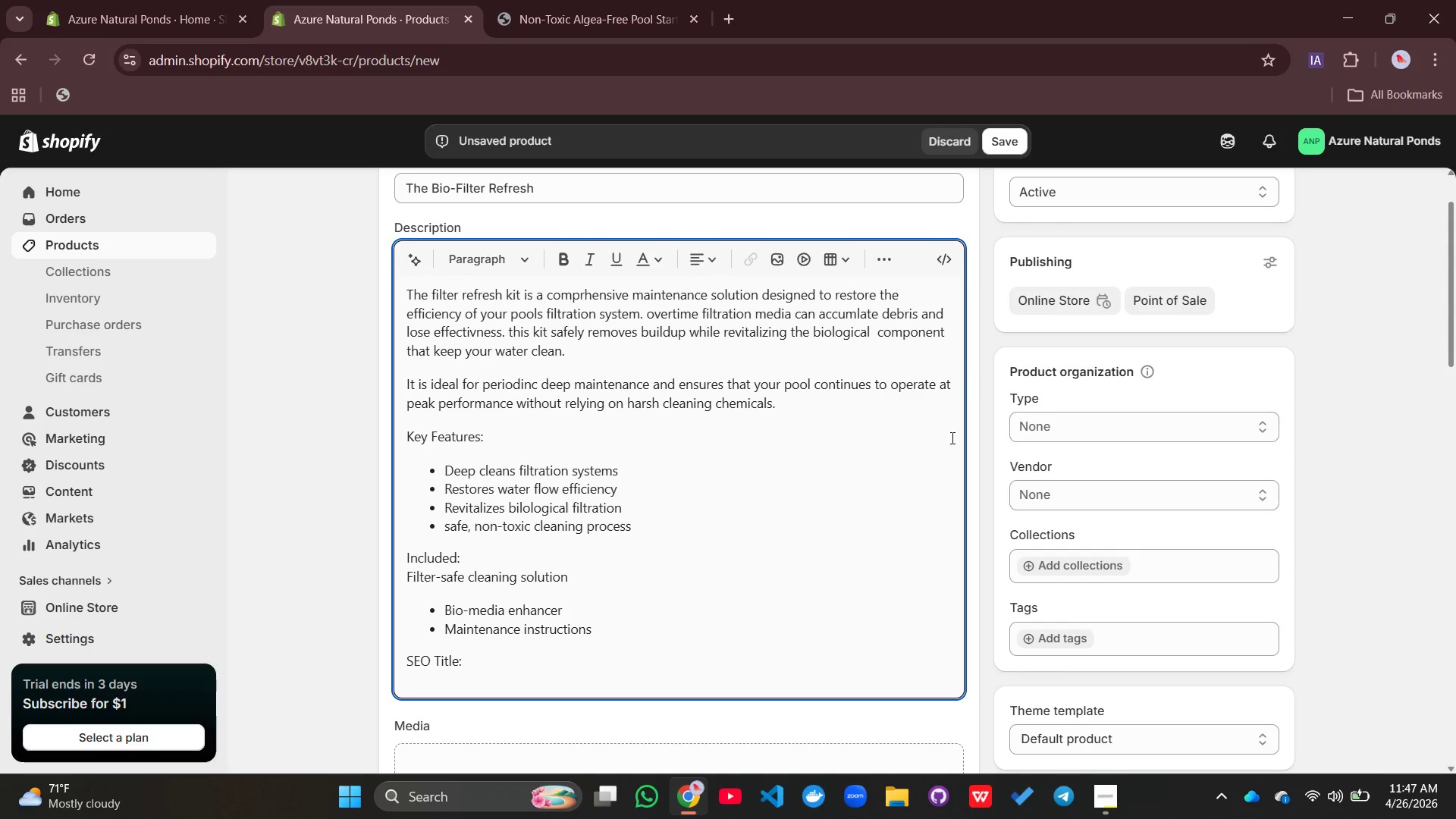 
left_click([883, 220])
 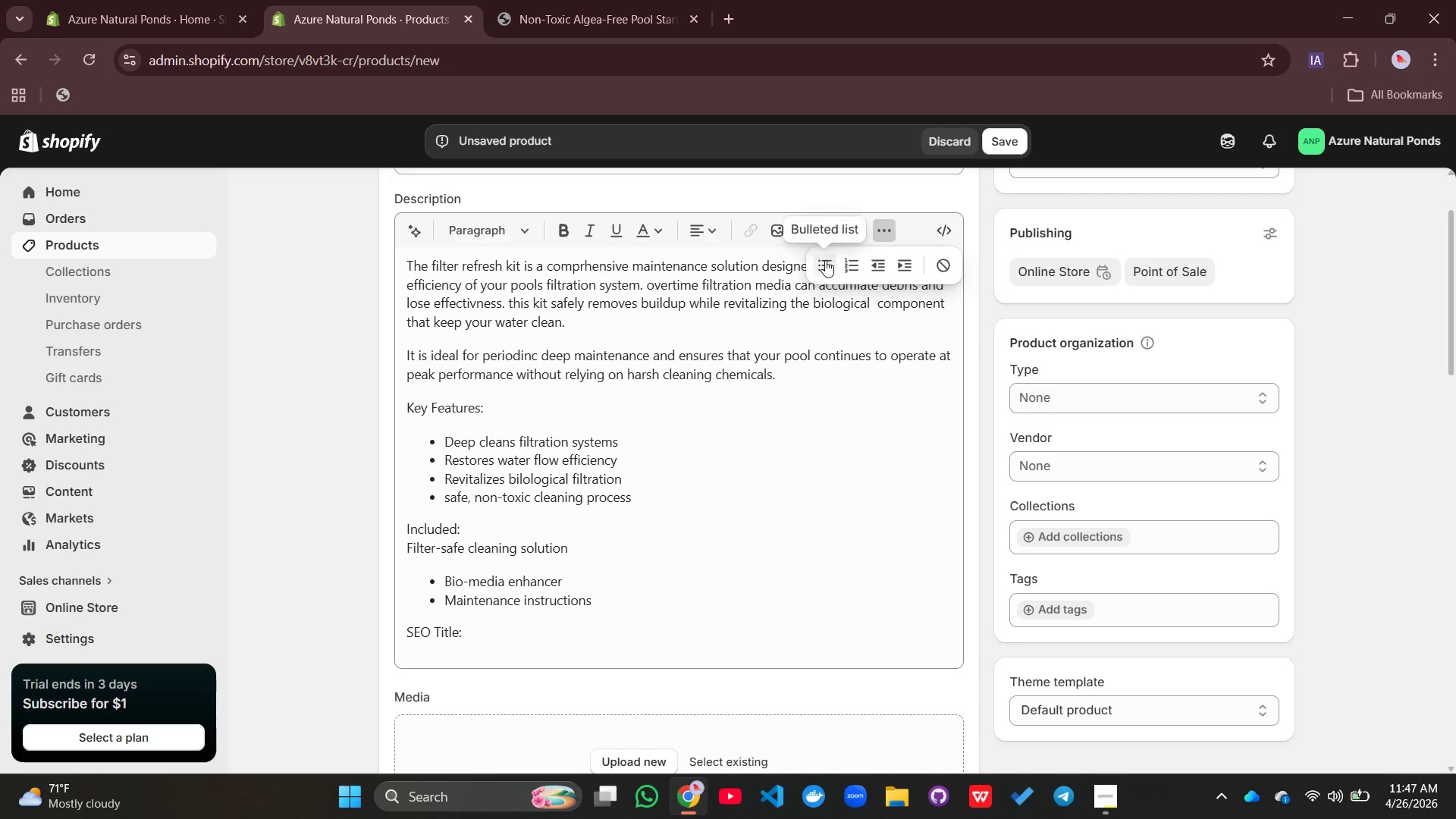 
left_click([824, 260])
 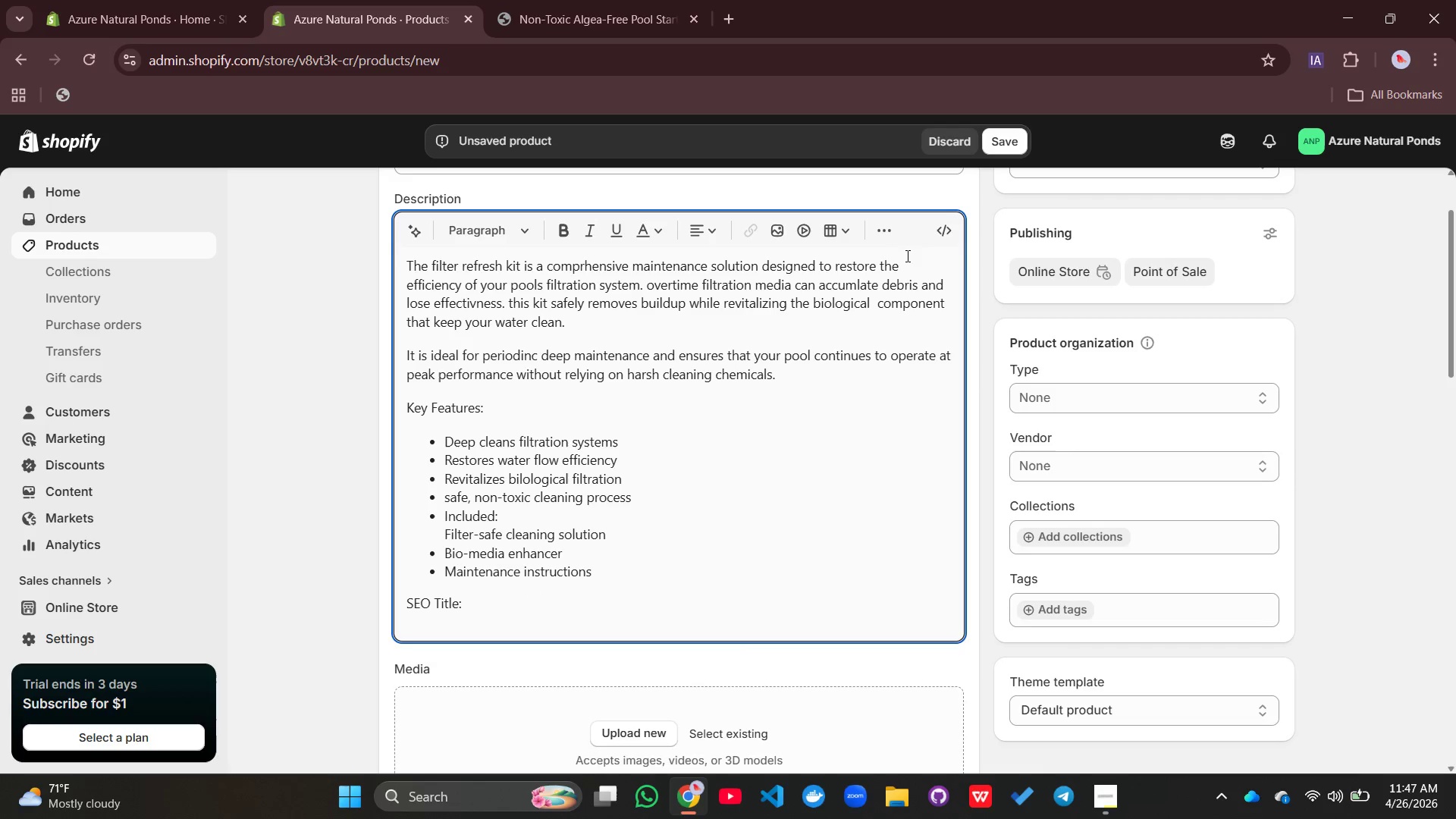 
left_click([873, 226])
 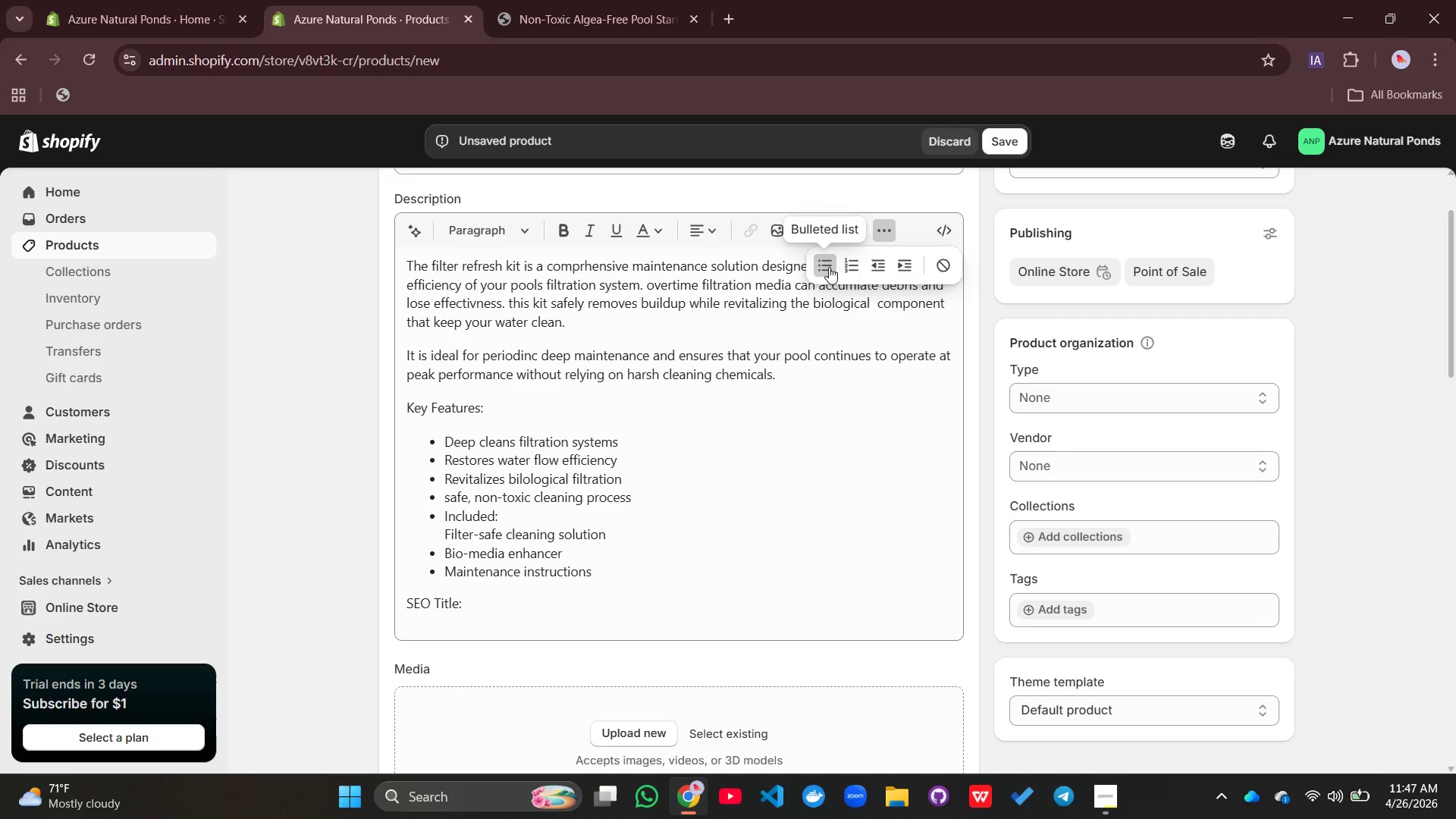 
left_click([829, 267])
 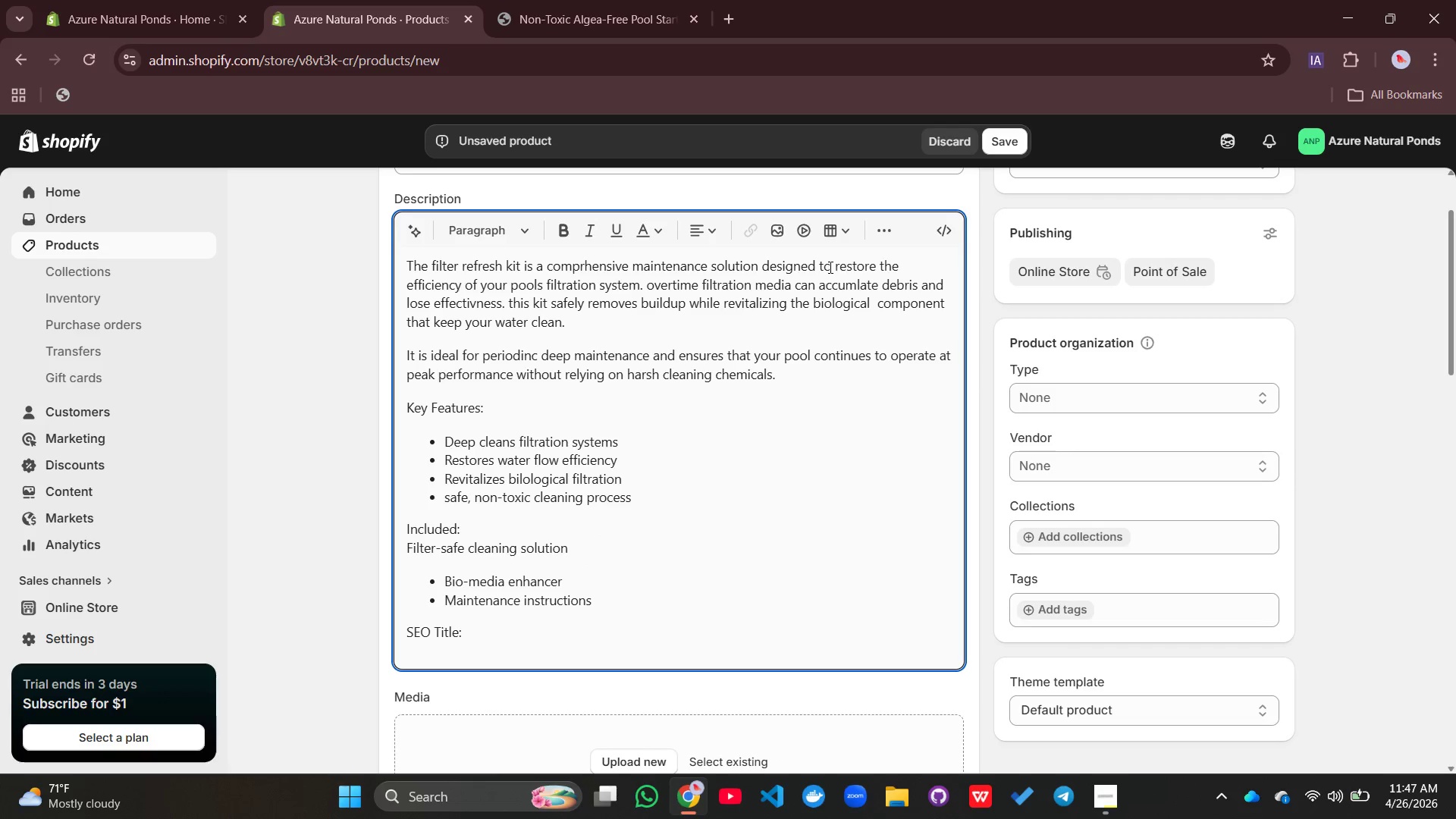 
left_click([829, 267])
 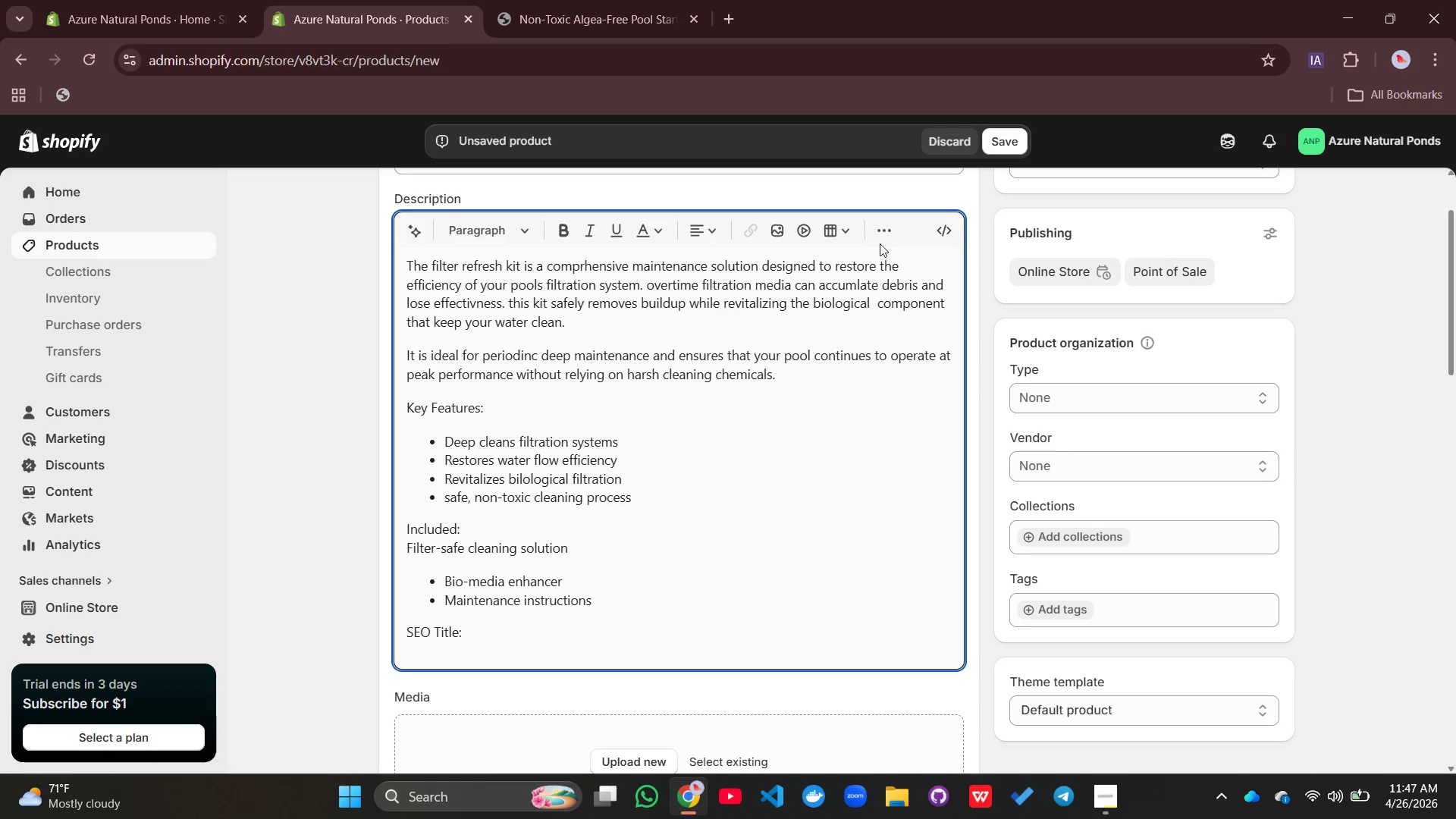 
left_click([890, 231])
 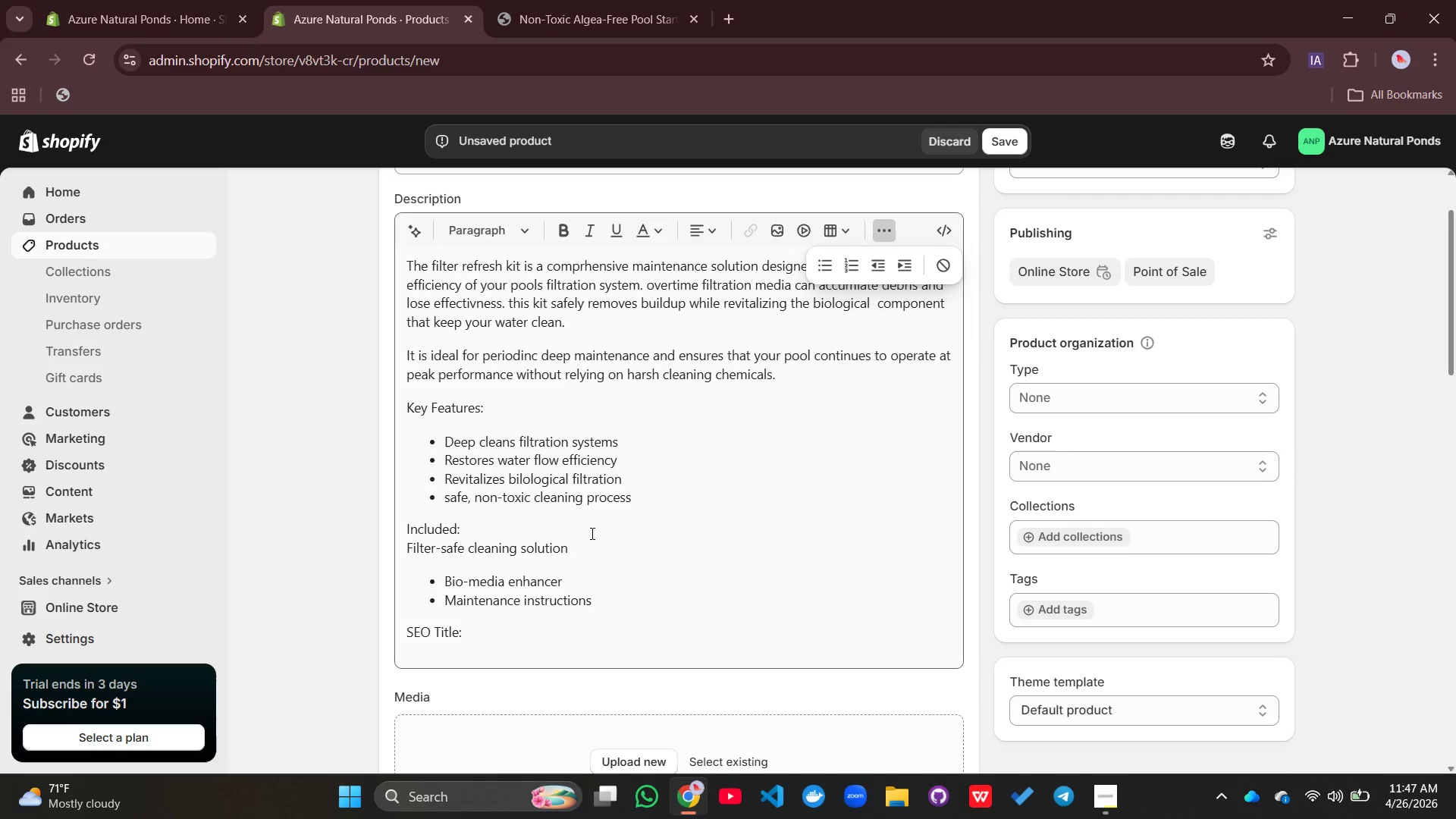 
left_click_drag(start_coordinate=[575, 548], to_coordinate=[406, 547])
 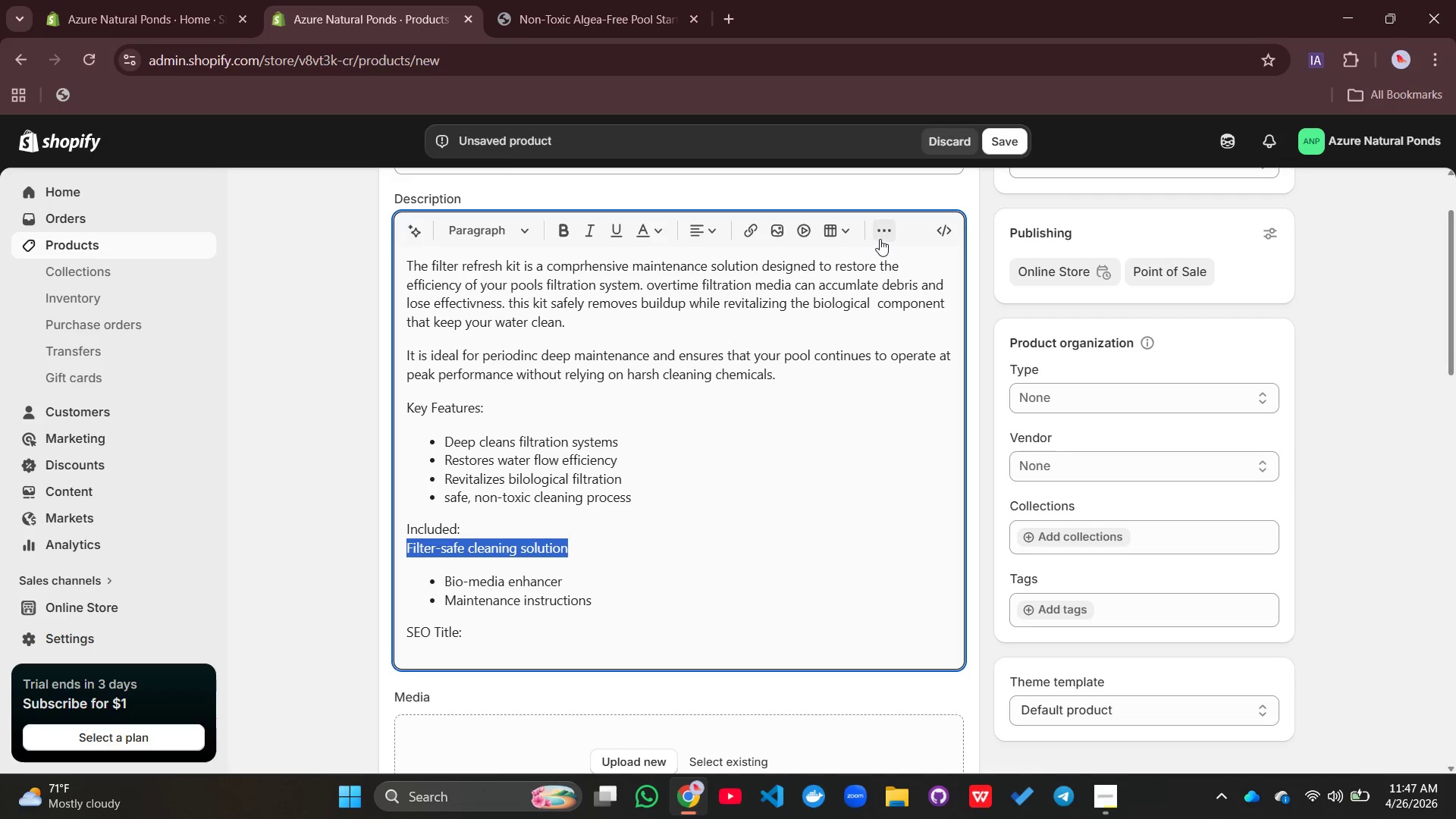 
left_click([882, 236])
 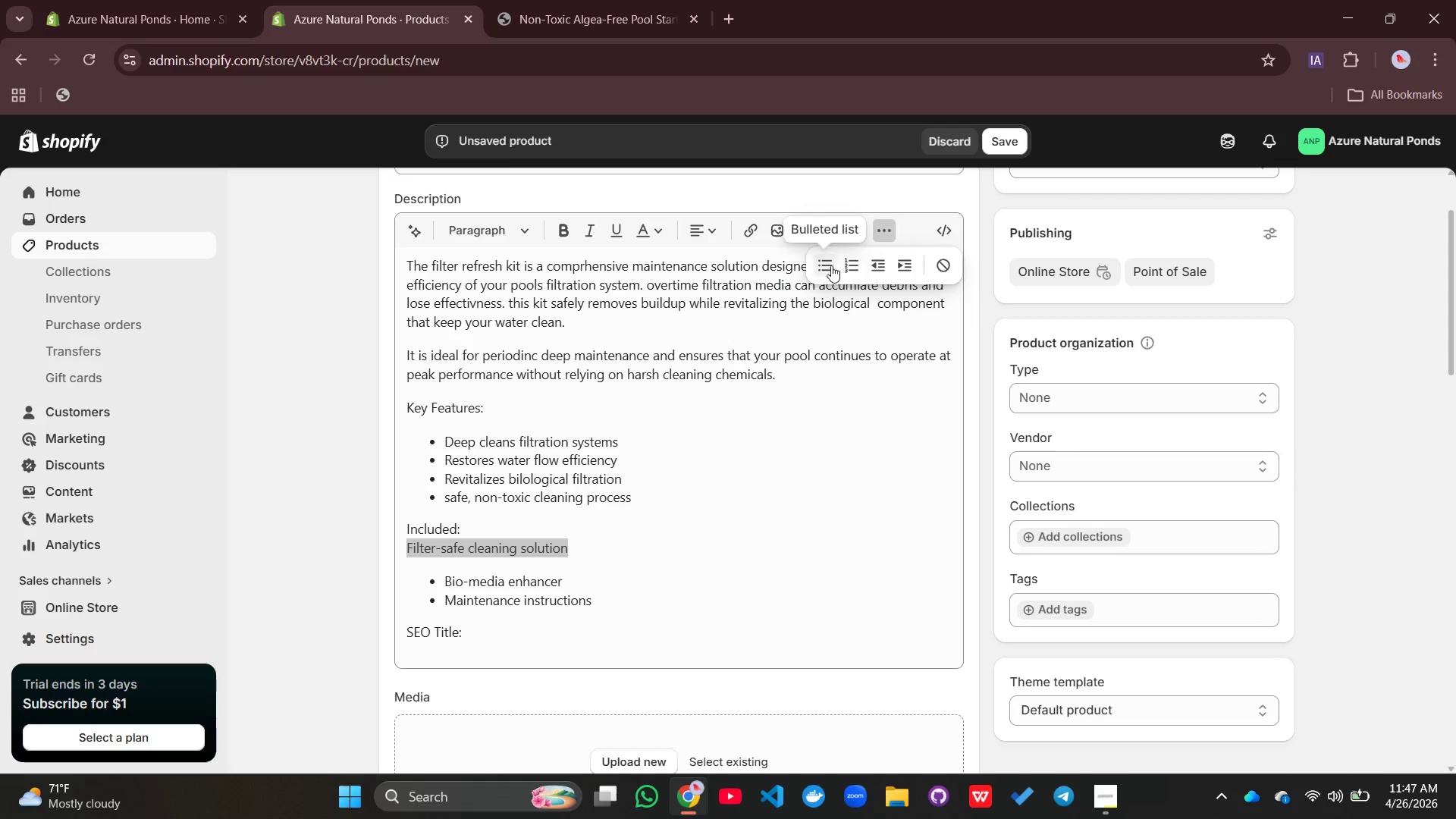 
left_click([827, 265])
 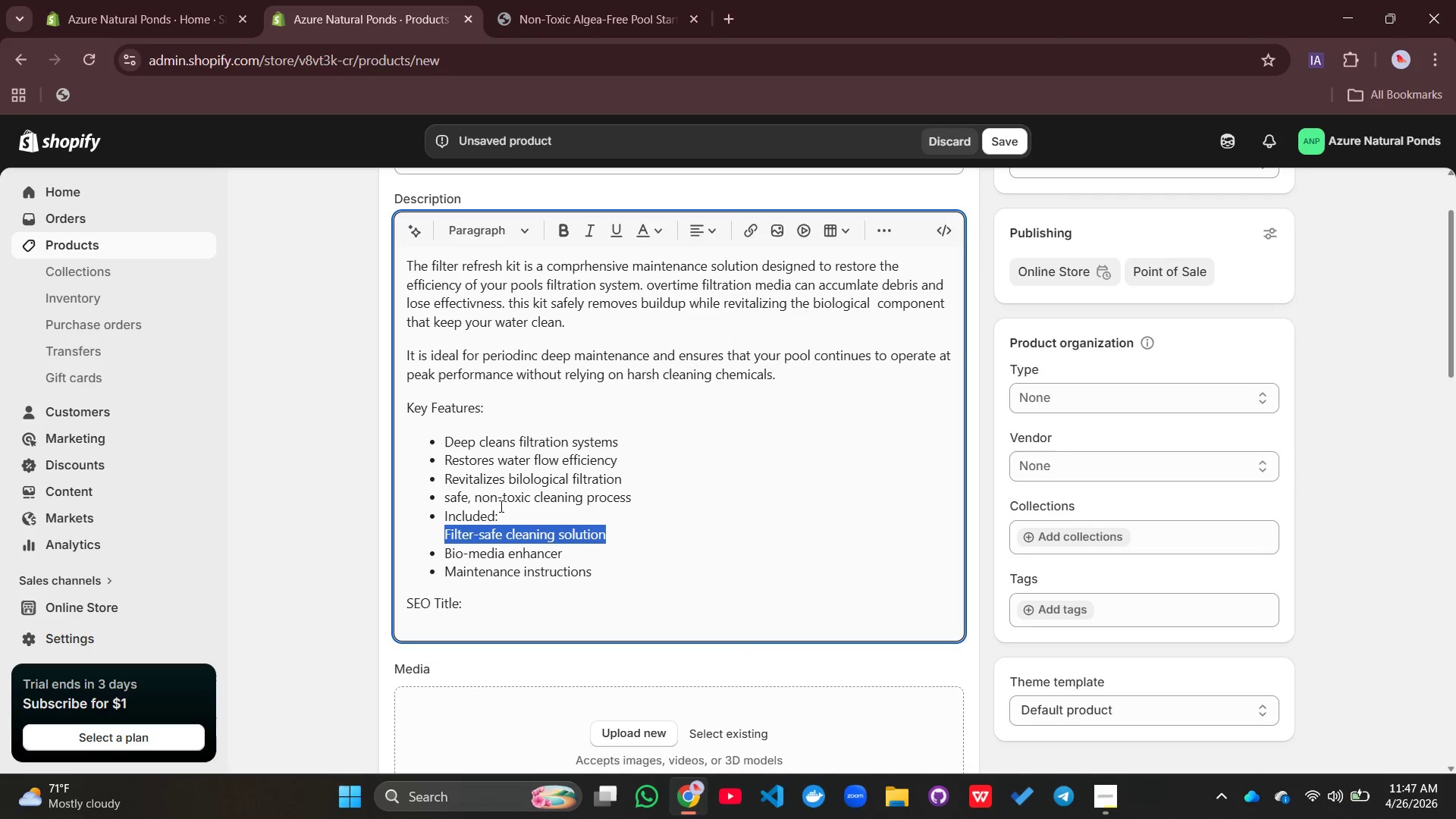 
left_click([500, 518])
 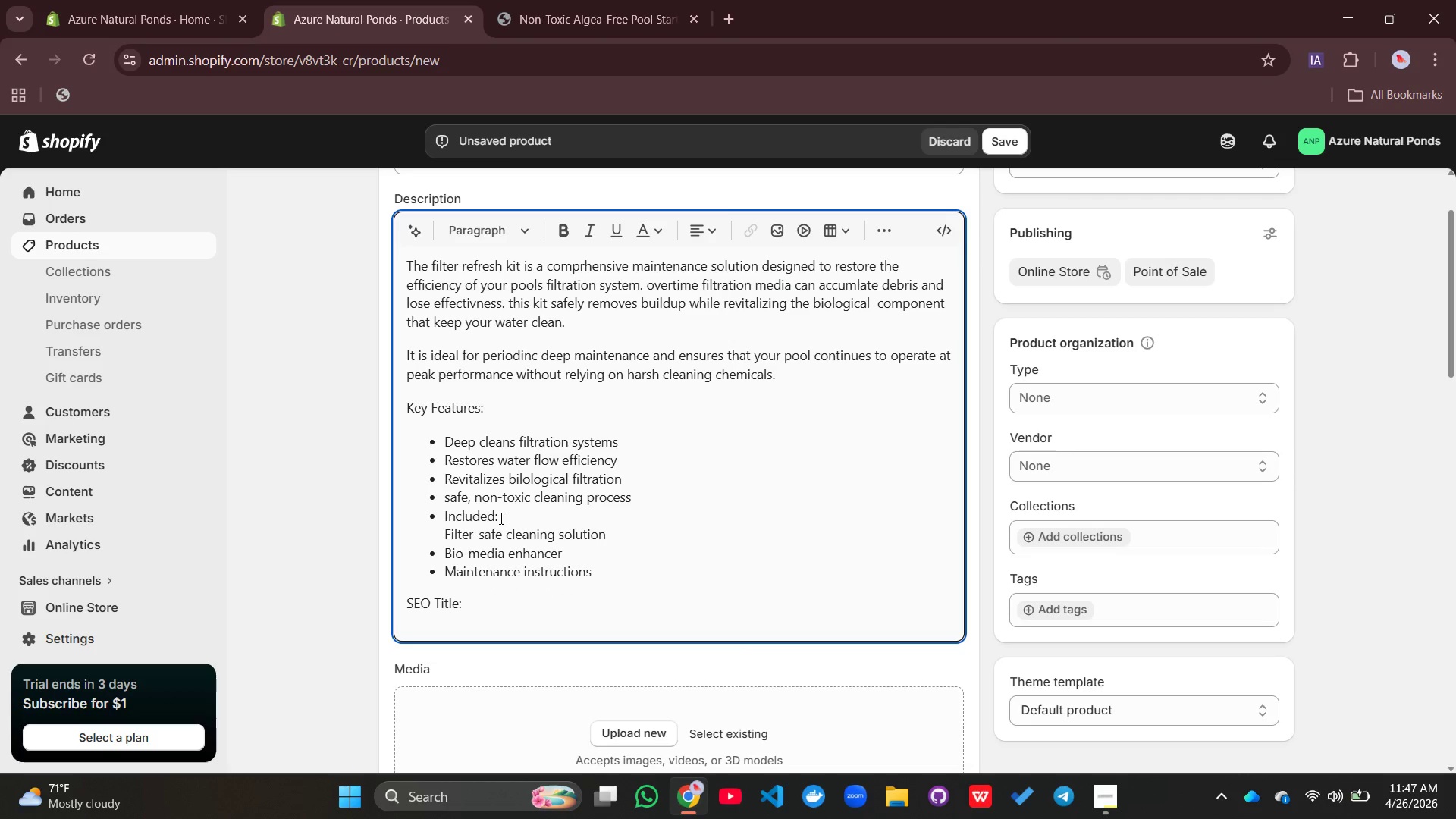 
key(Enter)
 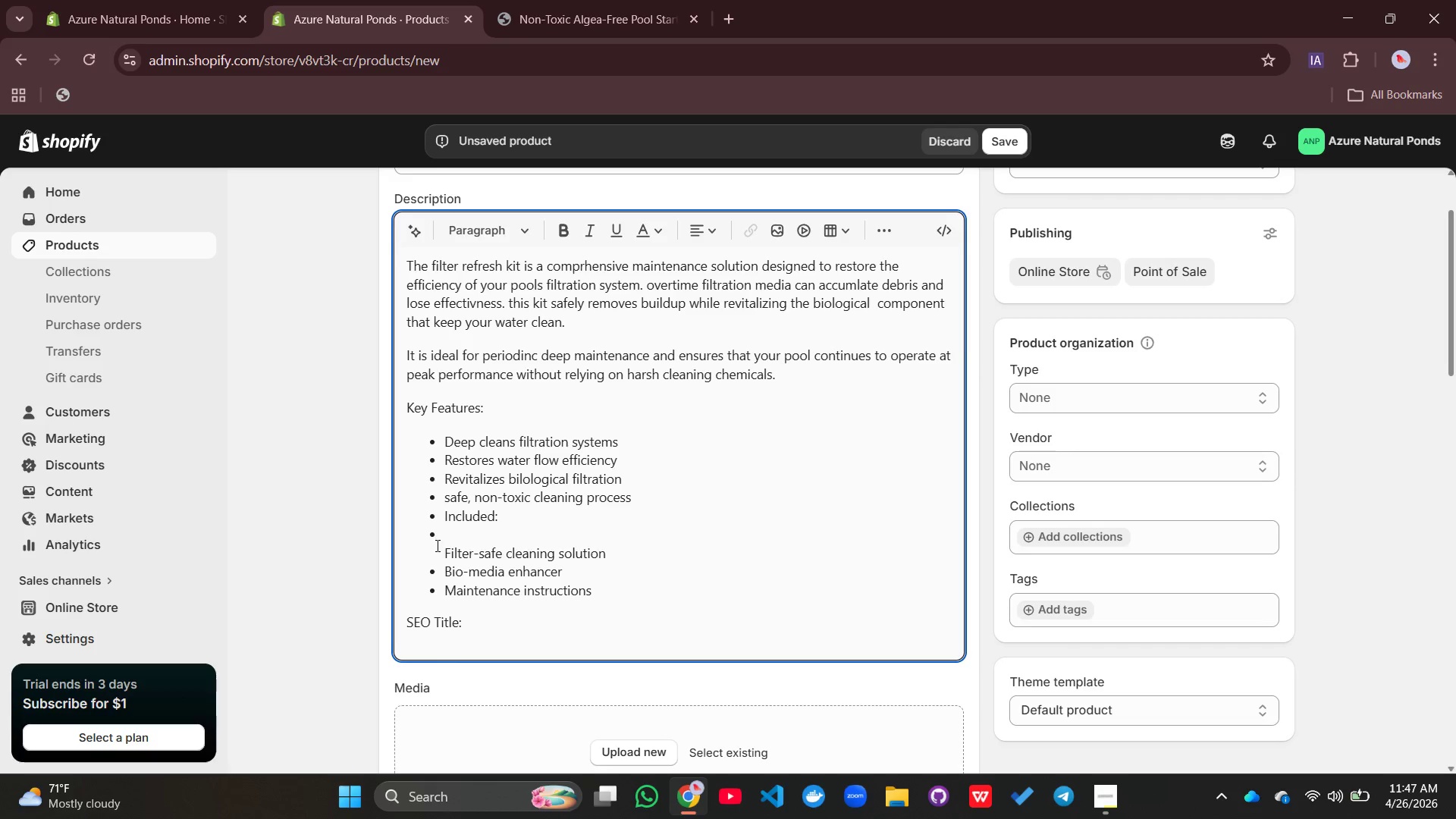 
left_click([449, 554])
 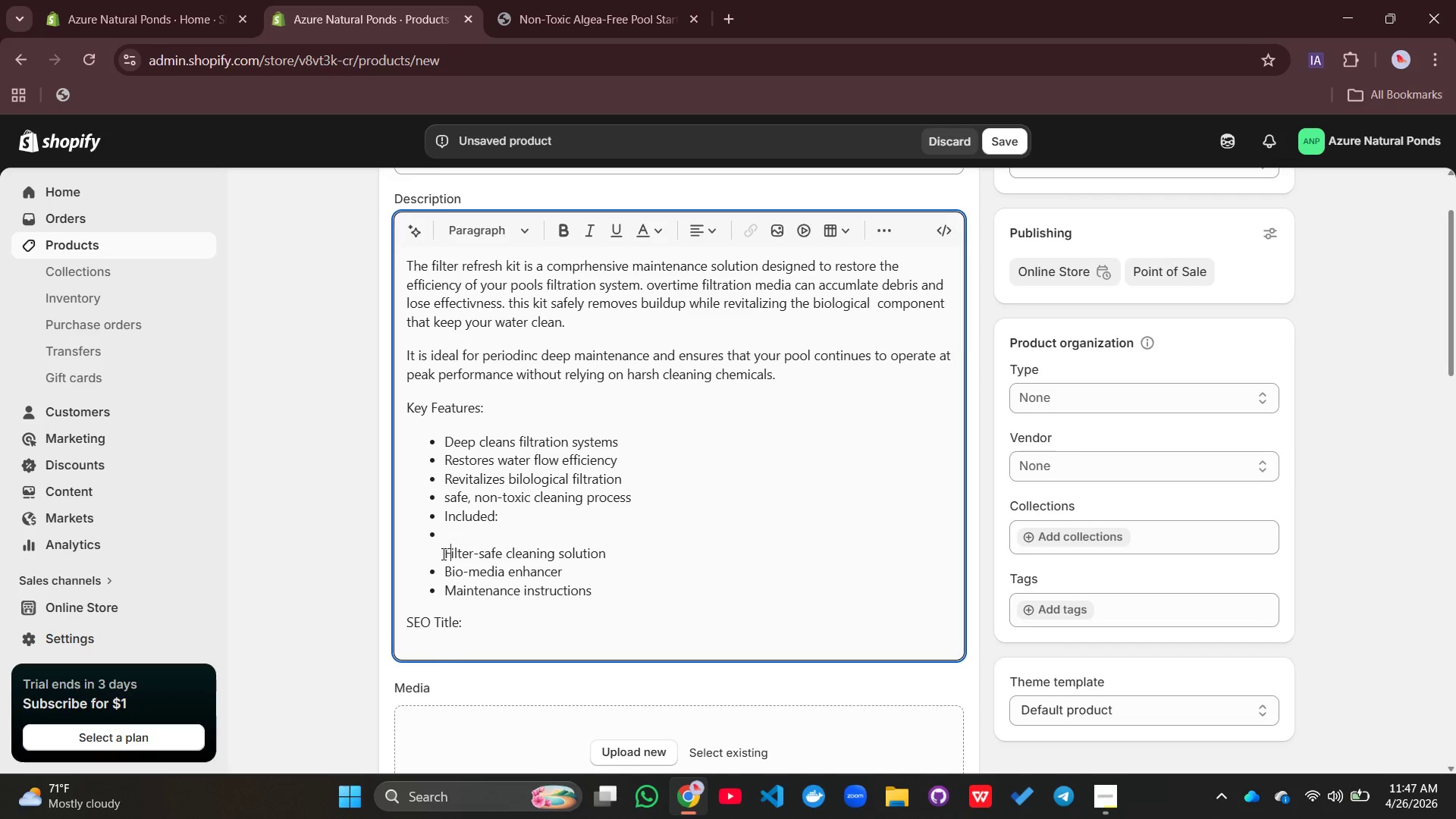 
left_click([442, 554])
 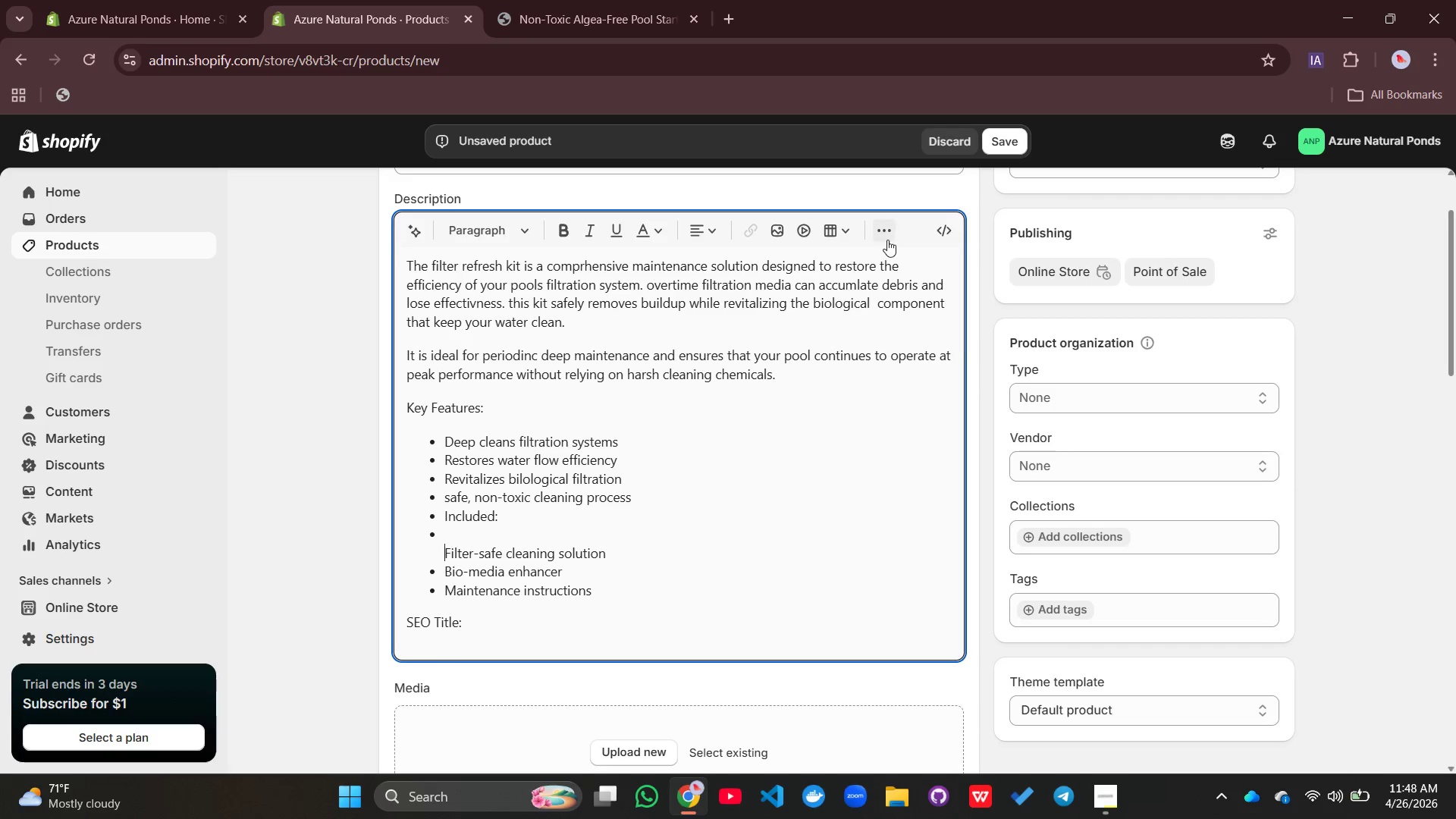 
left_click([886, 235])
 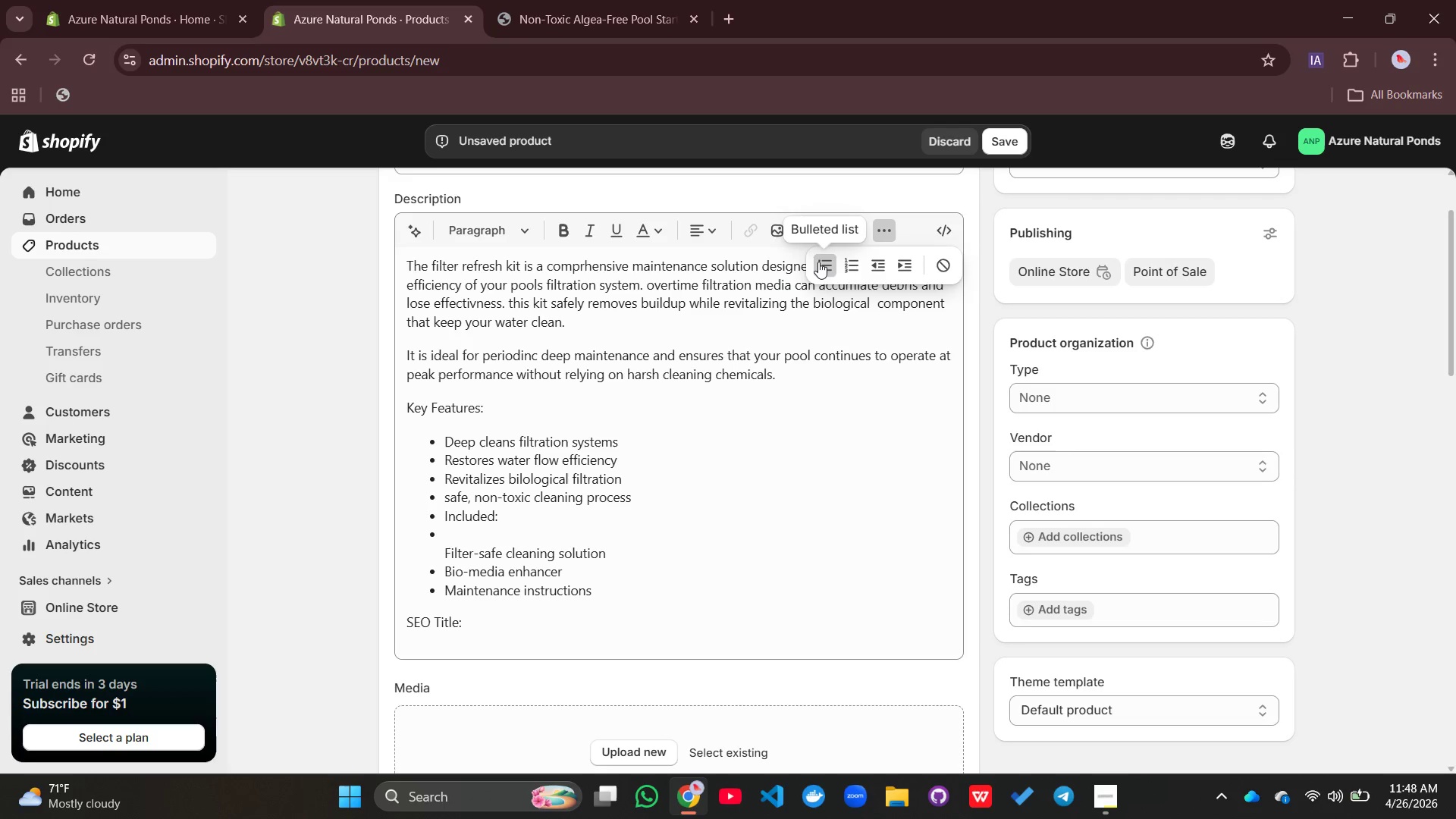 
left_click([817, 261])
 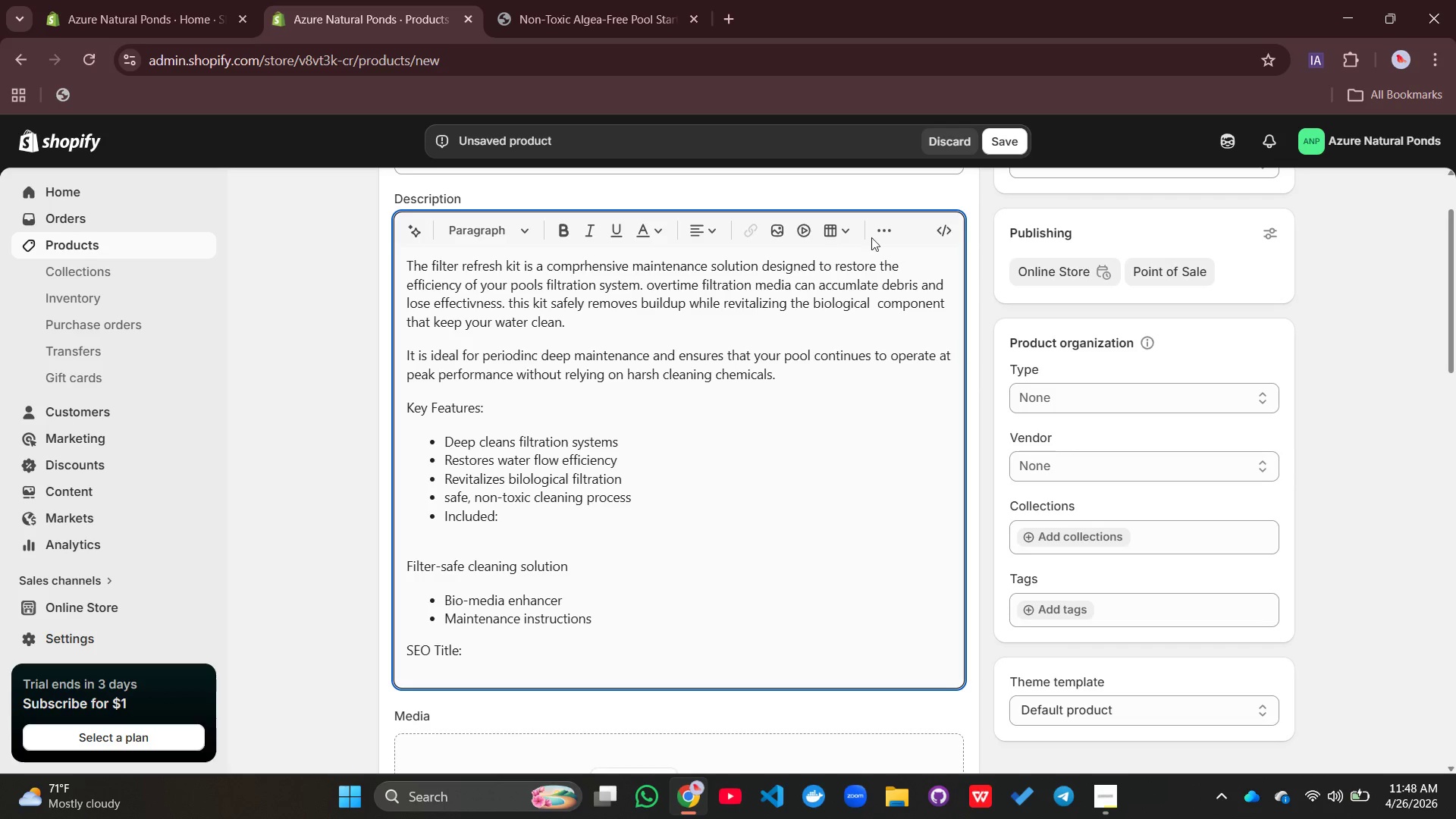 
left_click([881, 229])
 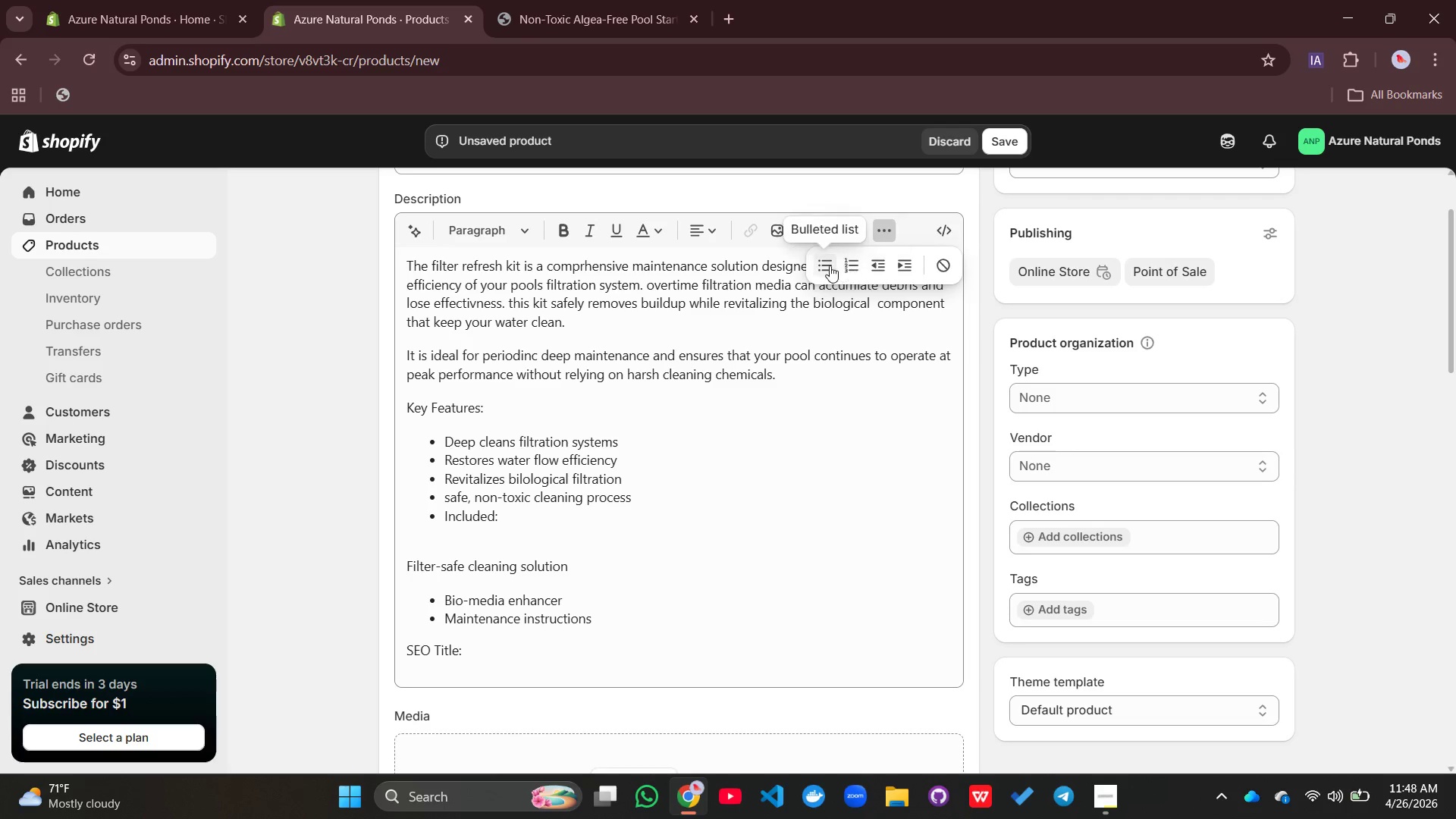 
left_click([828, 265])
 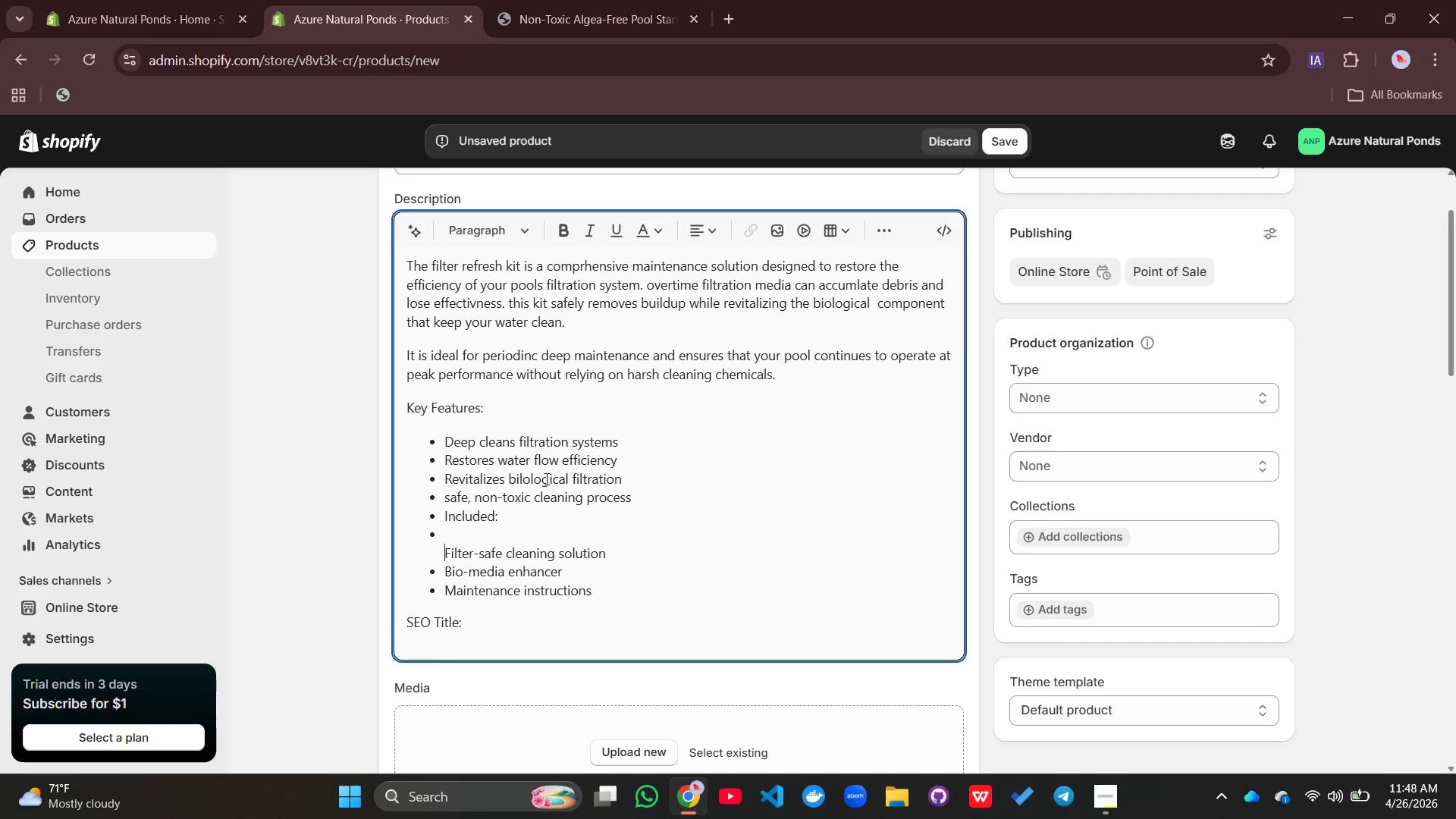 
key(Backspace)
 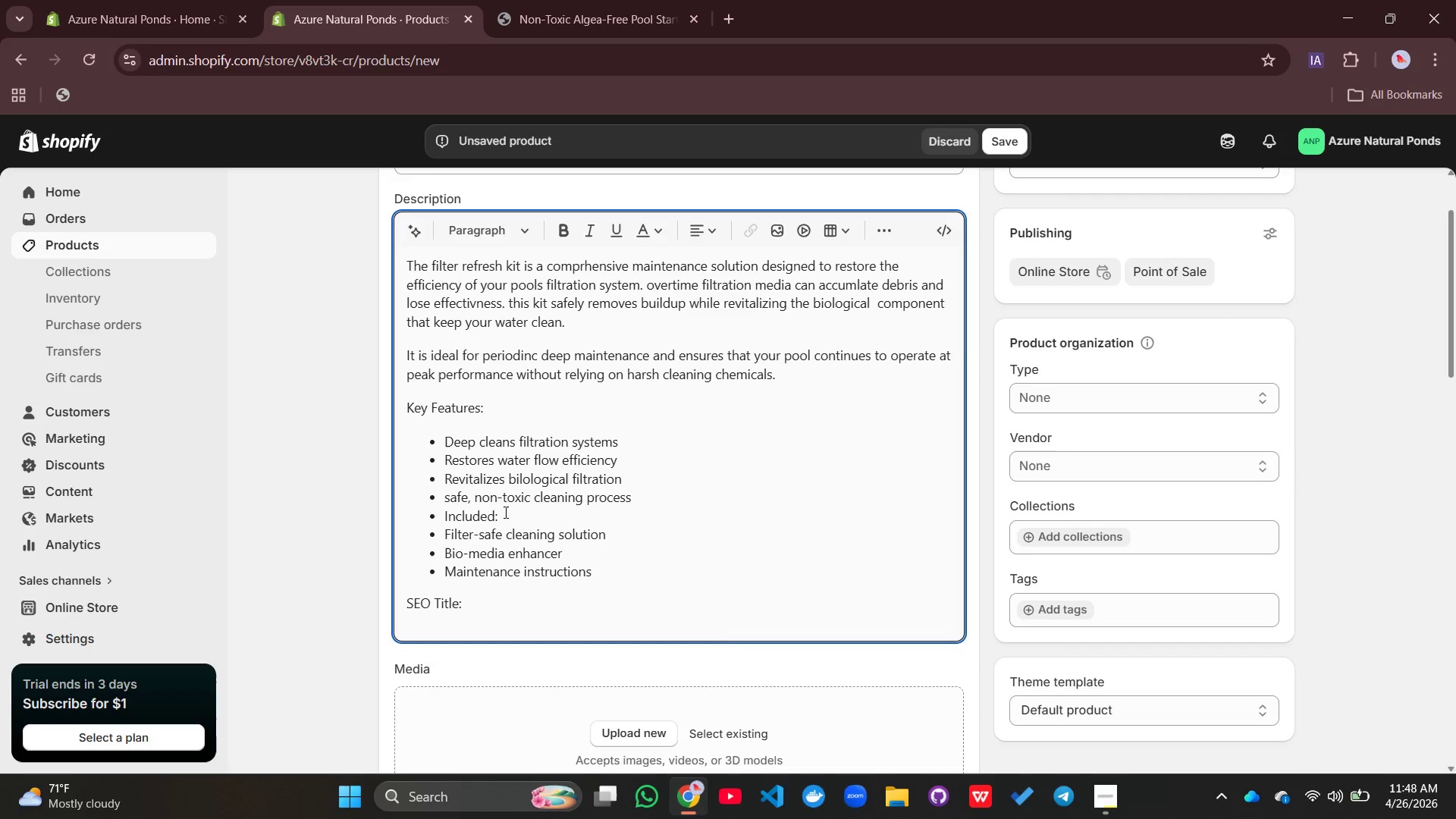 
left_click([504, 518])
 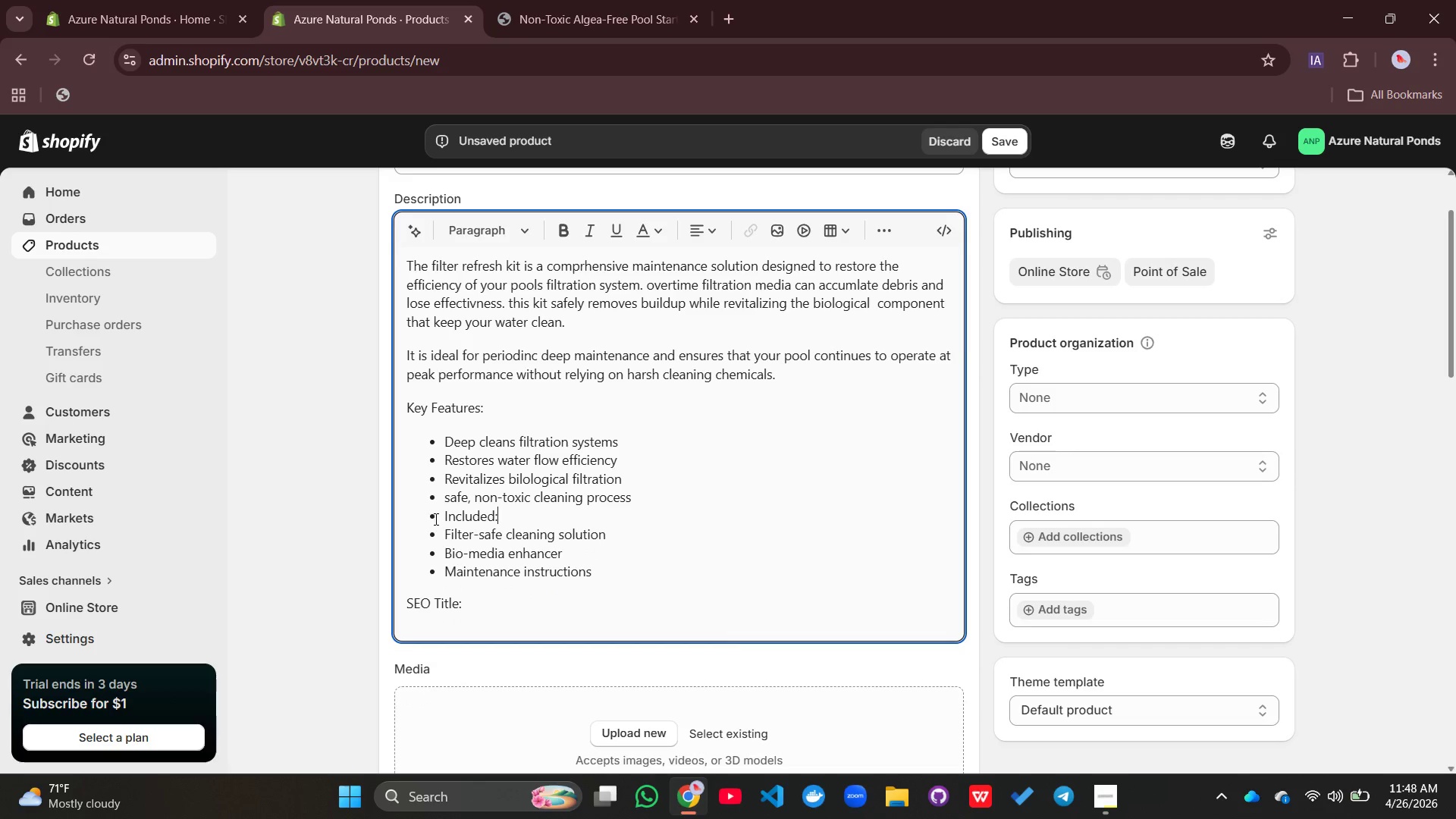 
left_click_drag(start_coordinate=[435, 519], to_coordinate=[504, 519])
 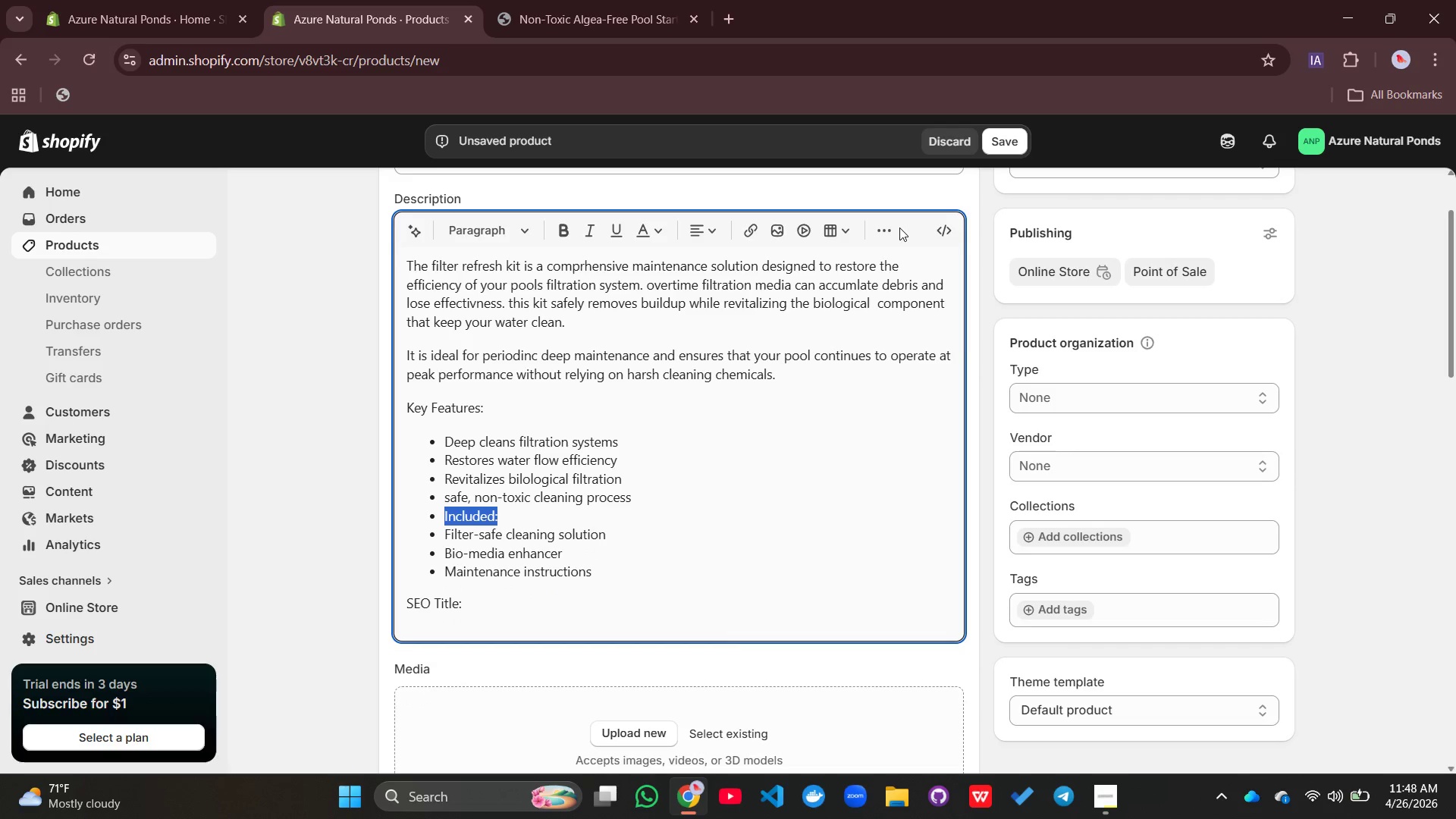 
left_click([894, 228])
 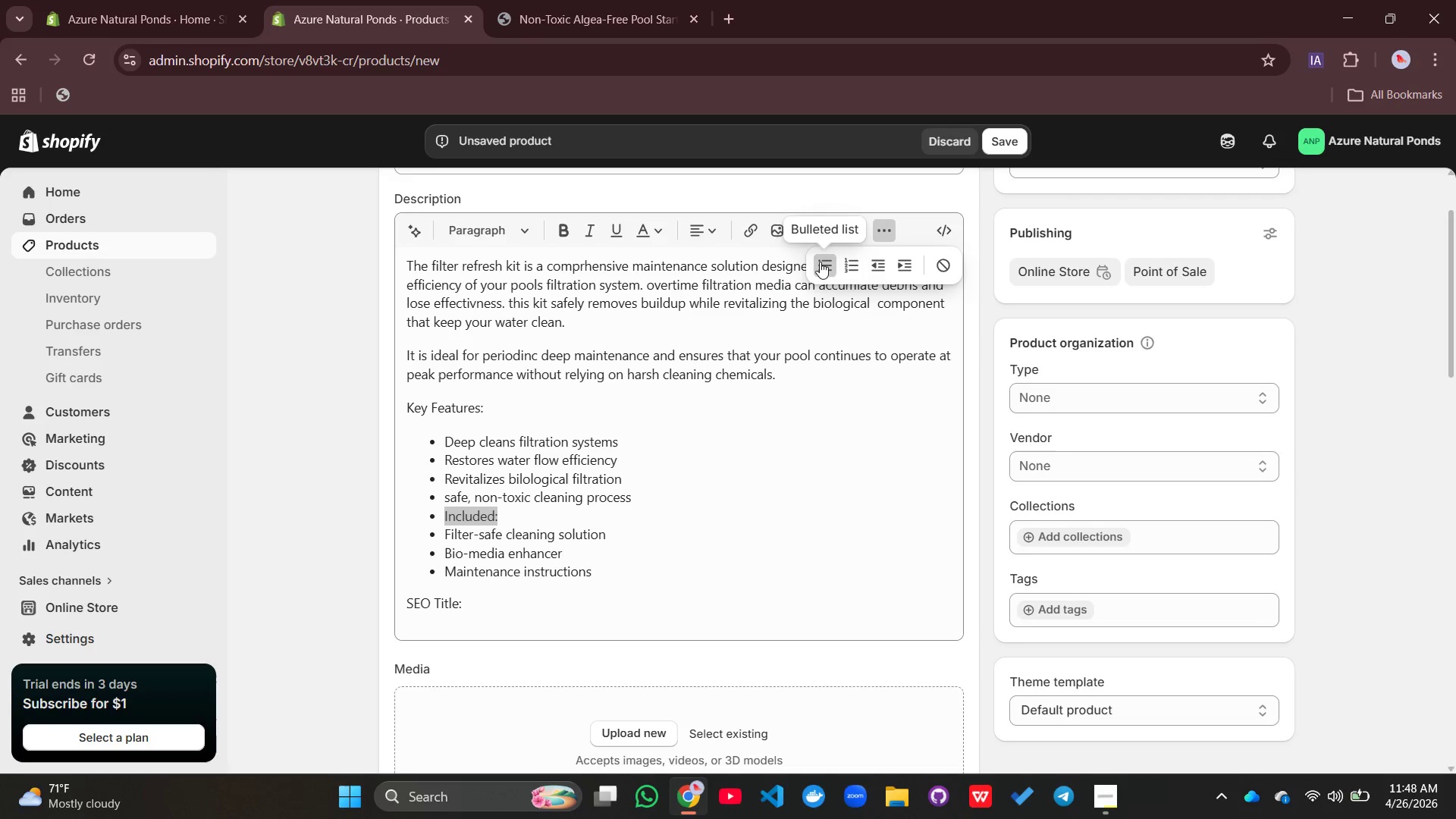 
left_click([820, 262])
 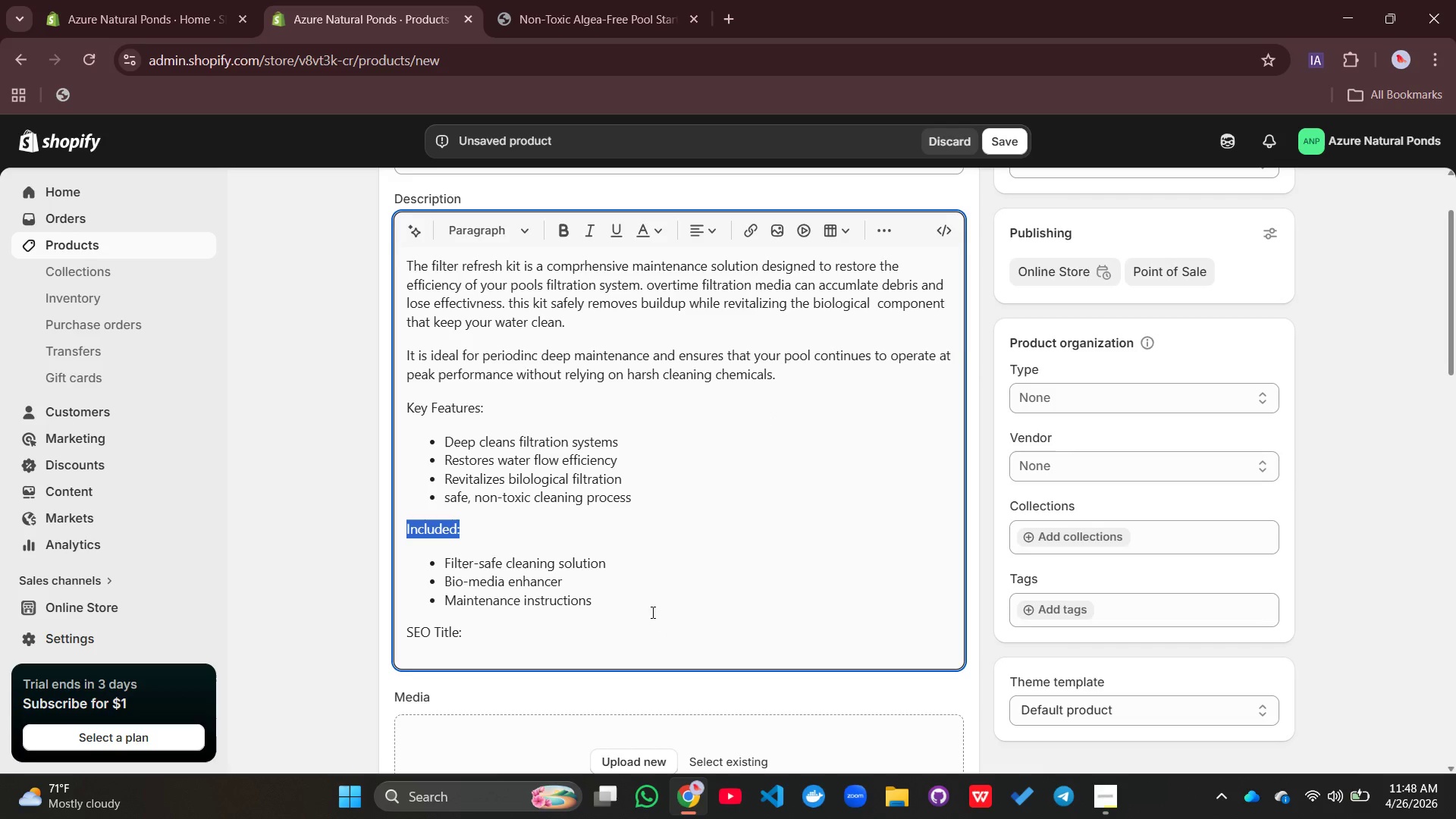 
left_click([535, 618])
 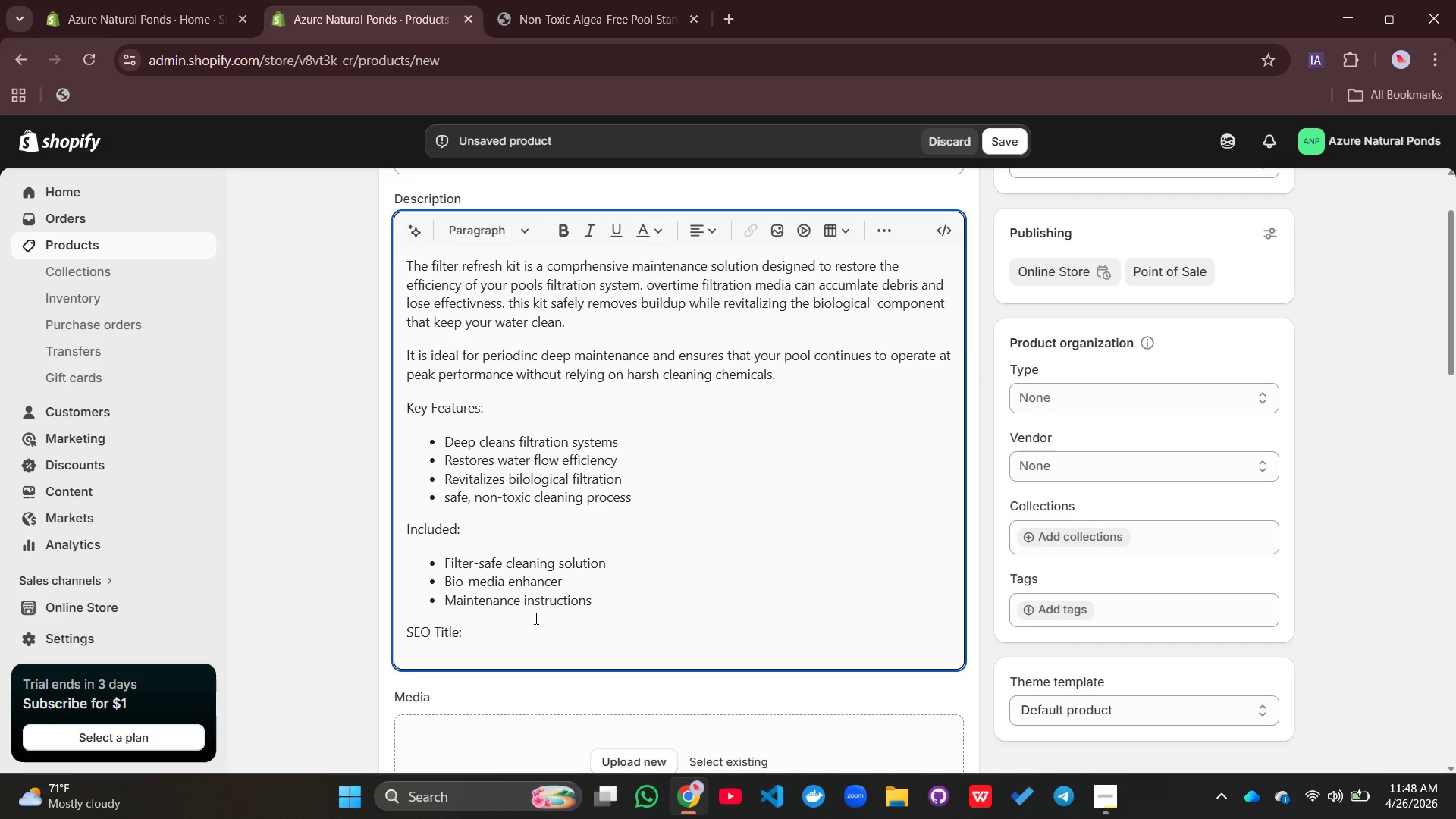 
key(Shift+Enter)
 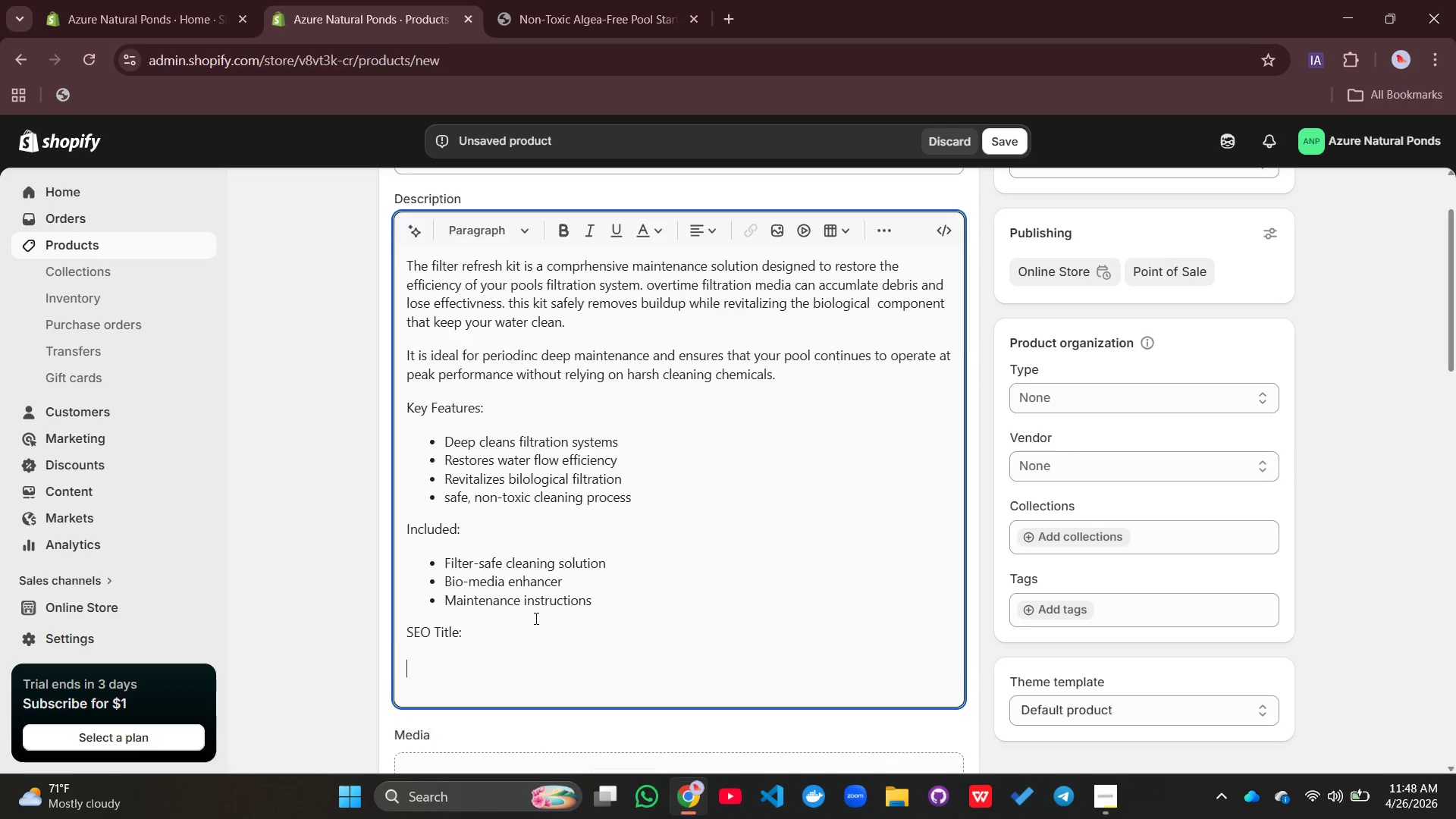 
key(Shift+Enter)
 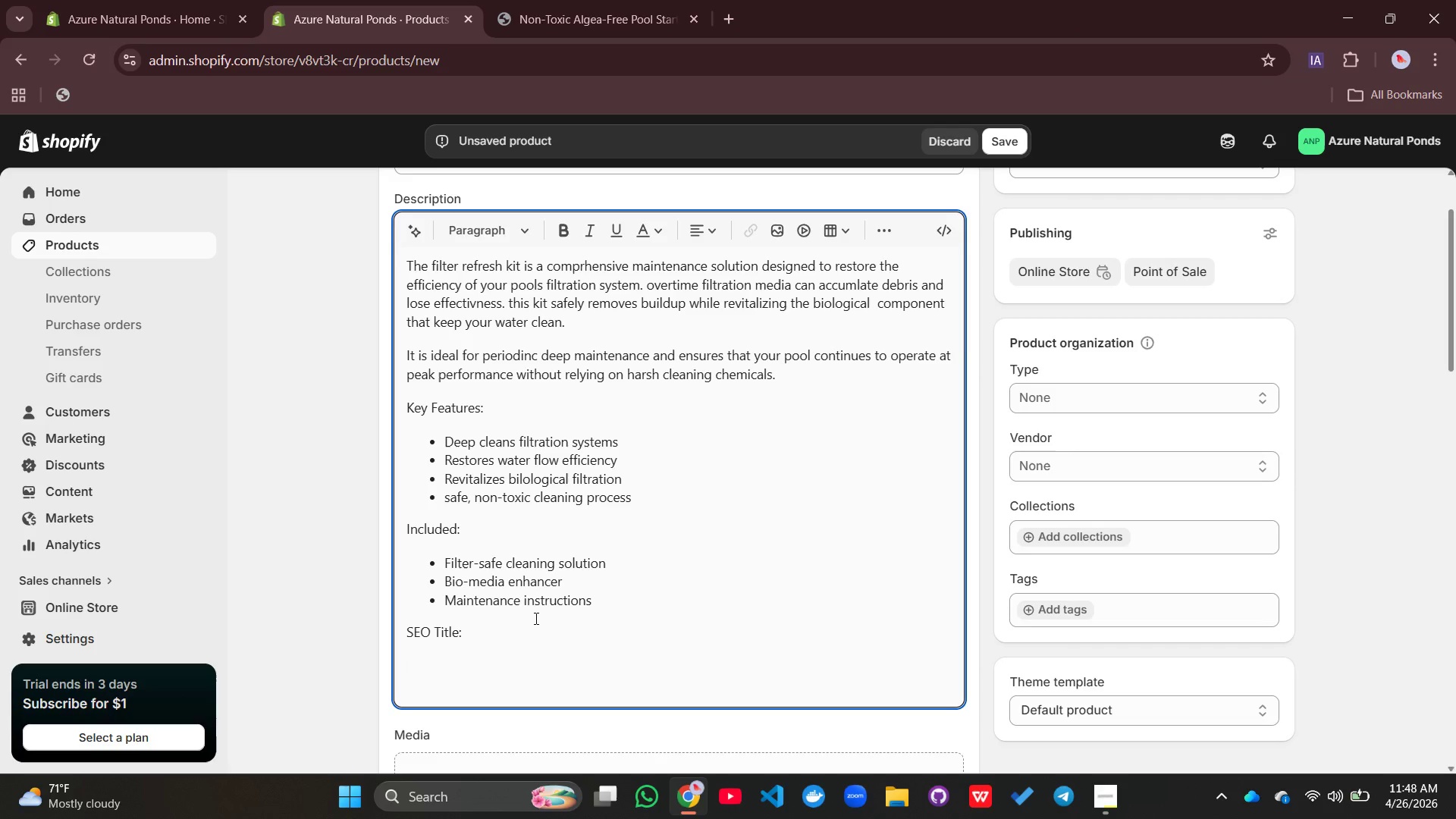 
wait(14.52)
 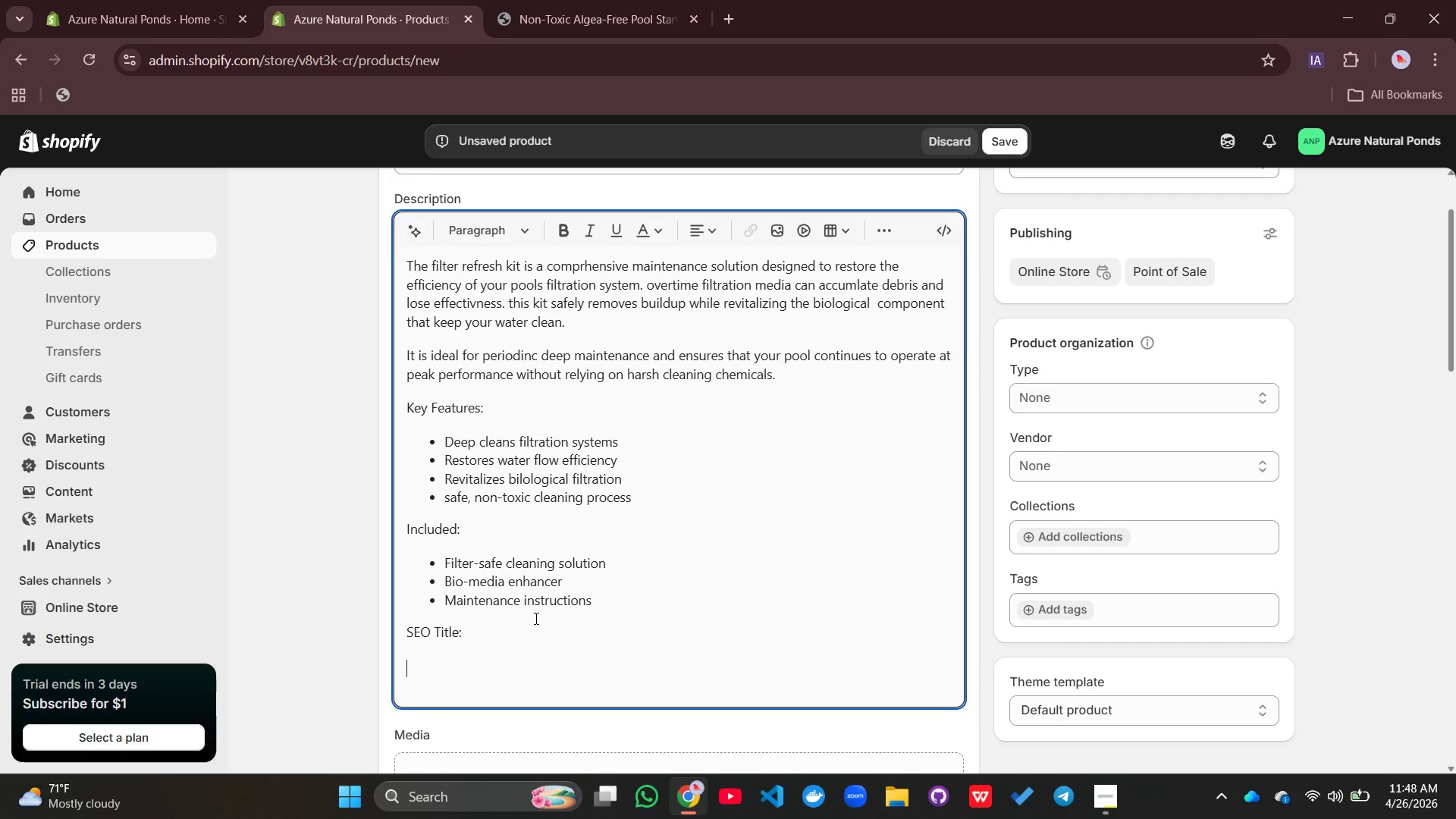 
type(Mineral Rechan)
key(Backspace)
type(rge pack for Pools )
 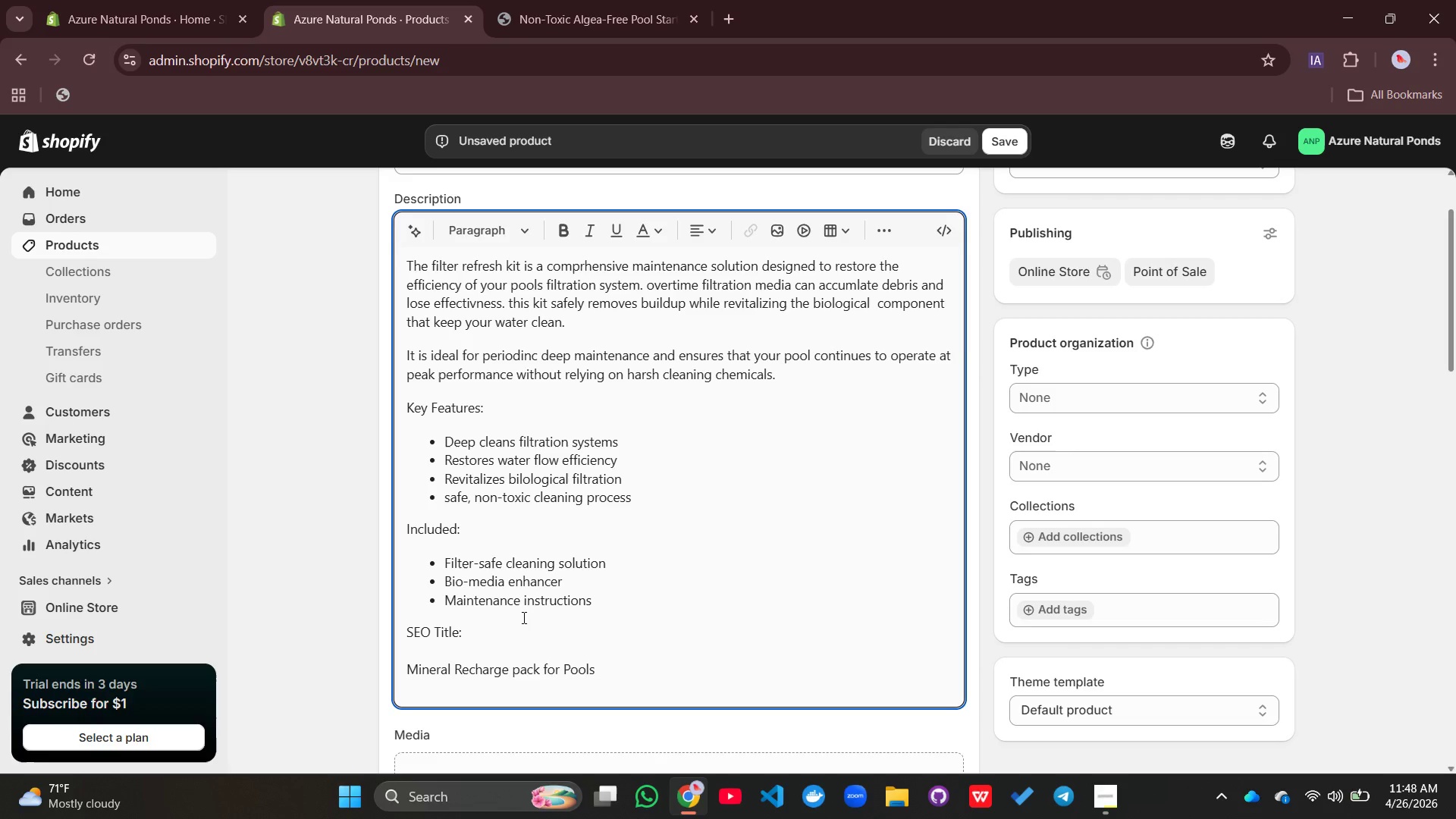 
wait(8.28)
 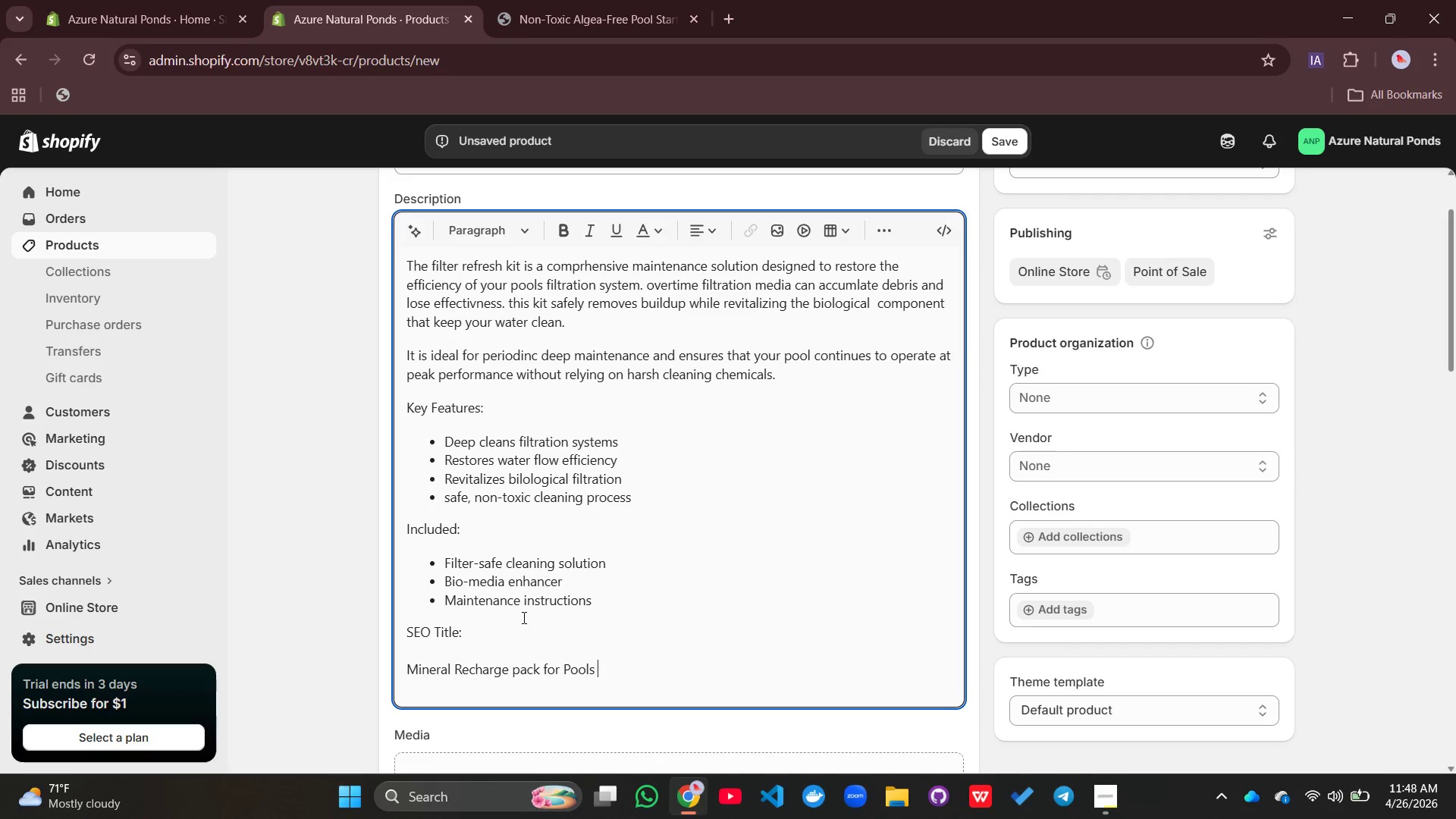 
key(Shift+Backslash)
 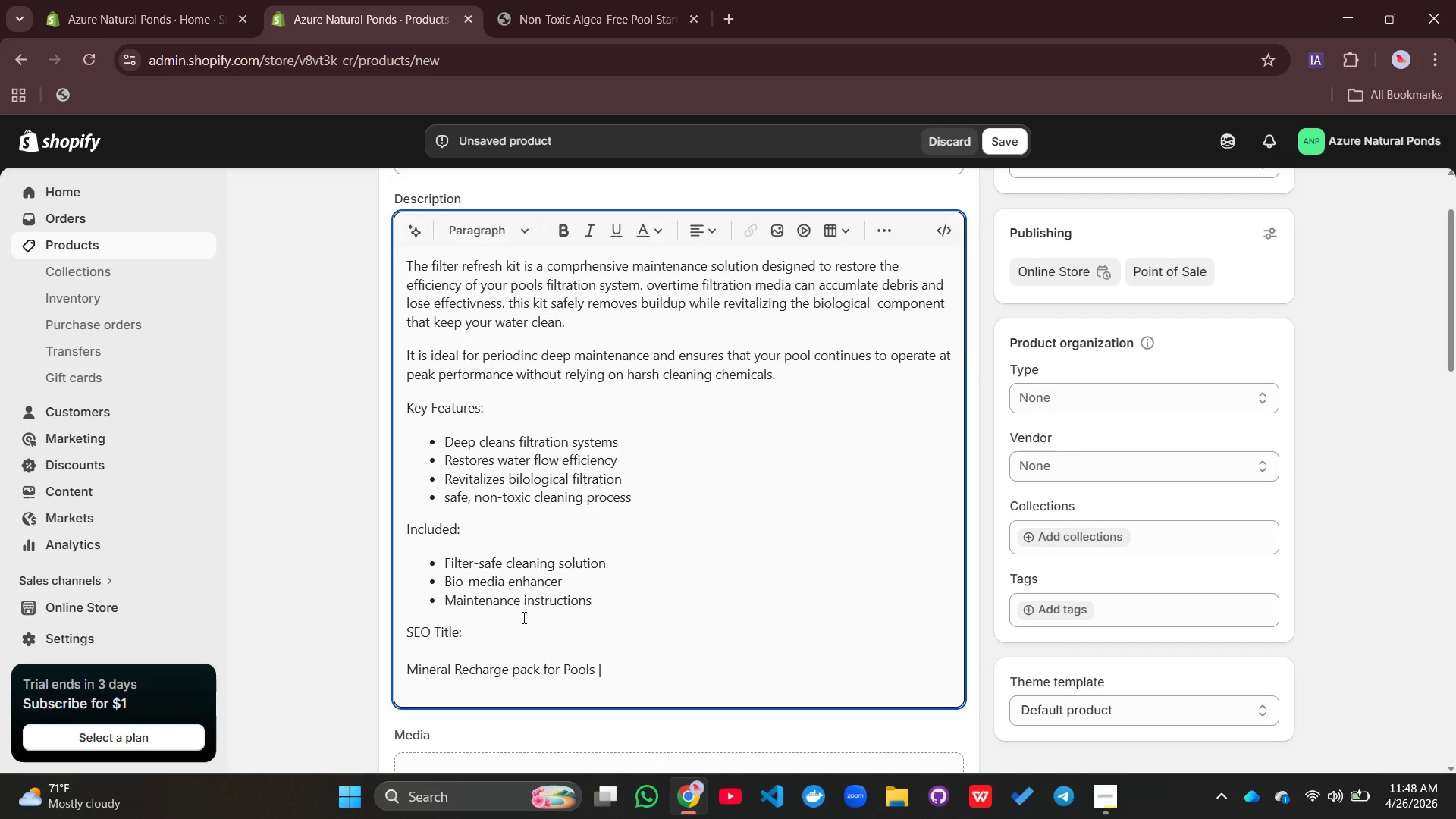 
key(Space)
 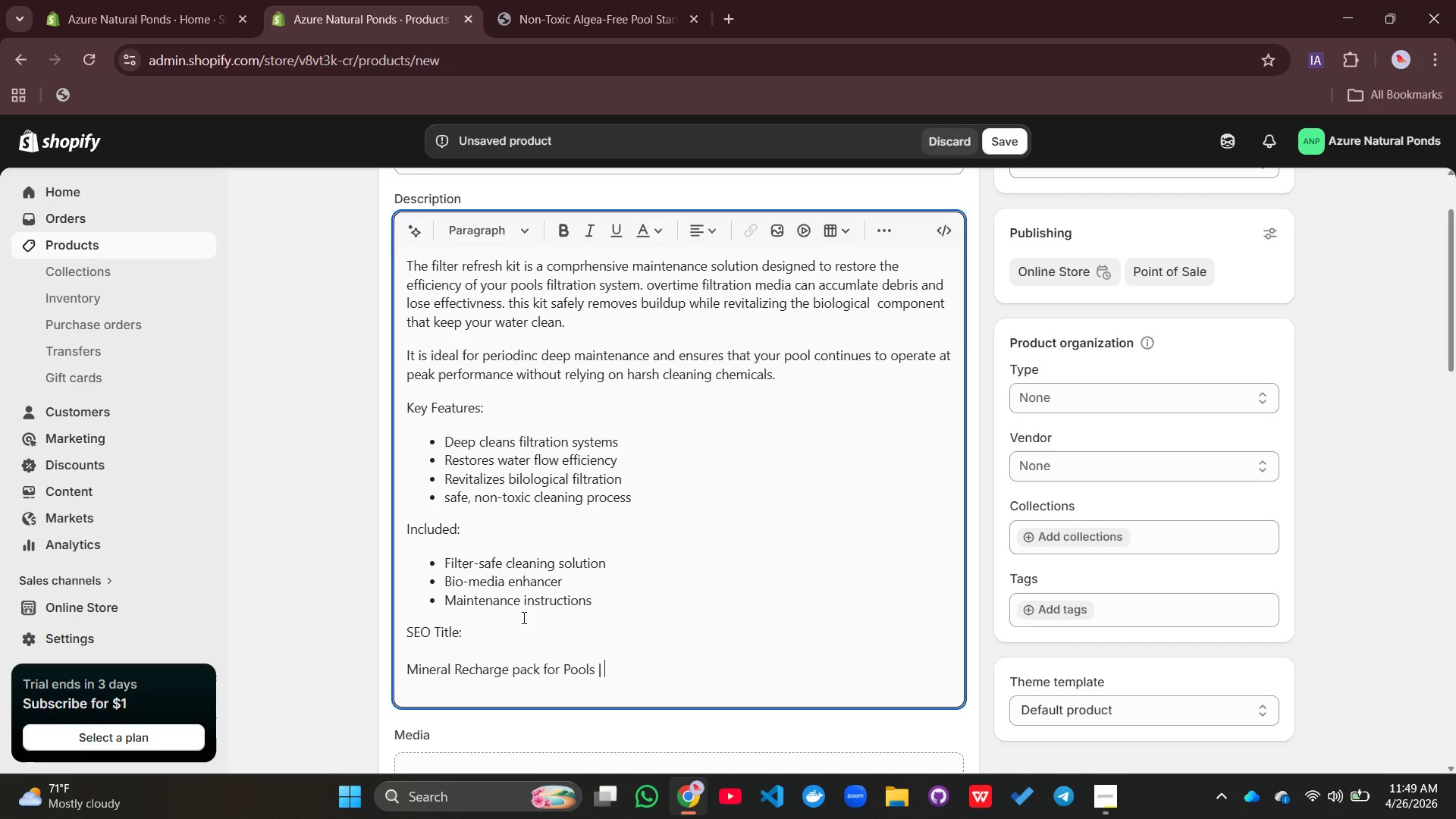 
type(Non )
key(Backspace)
type(-Toxic )
 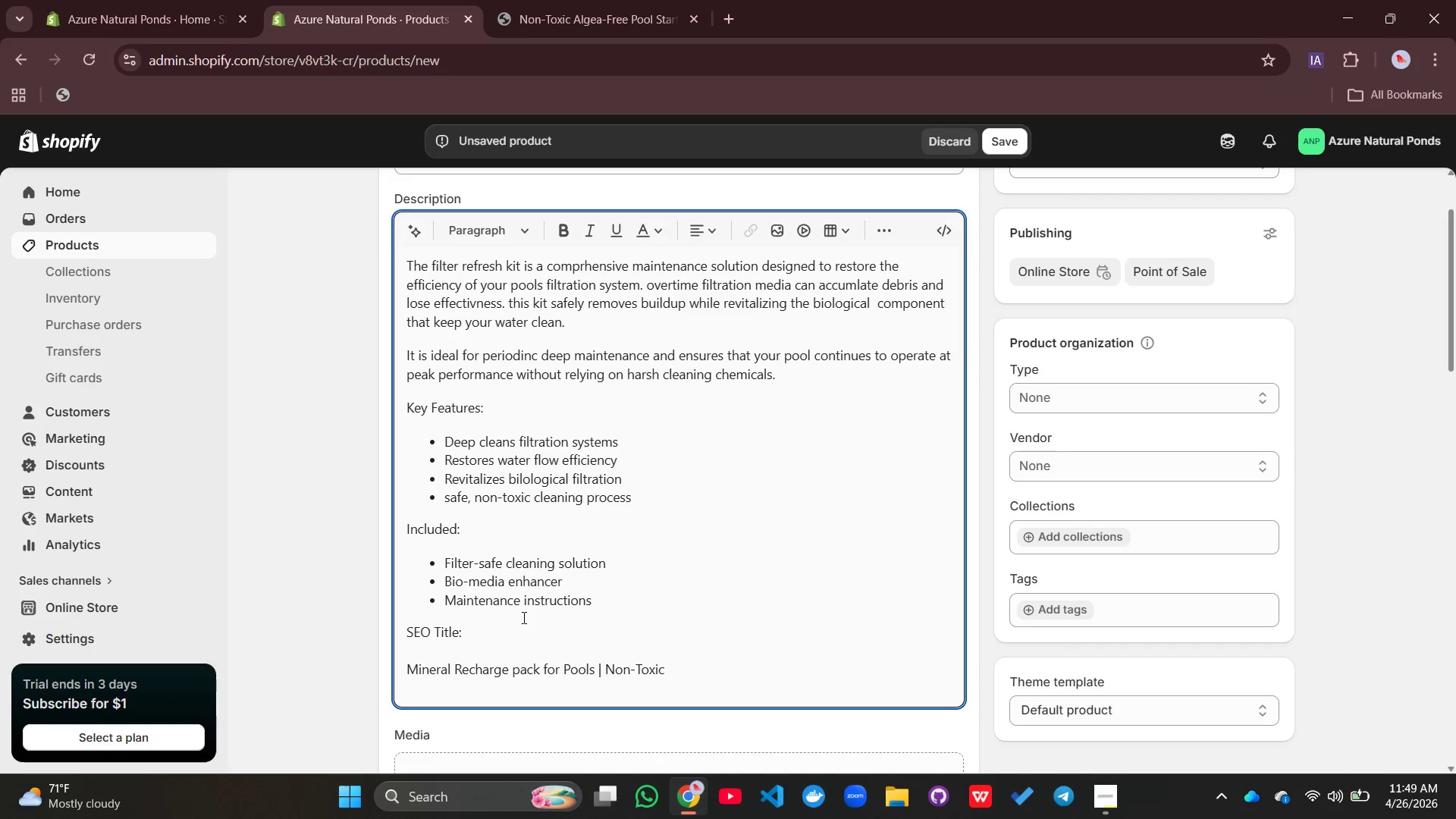 
type(Water)
 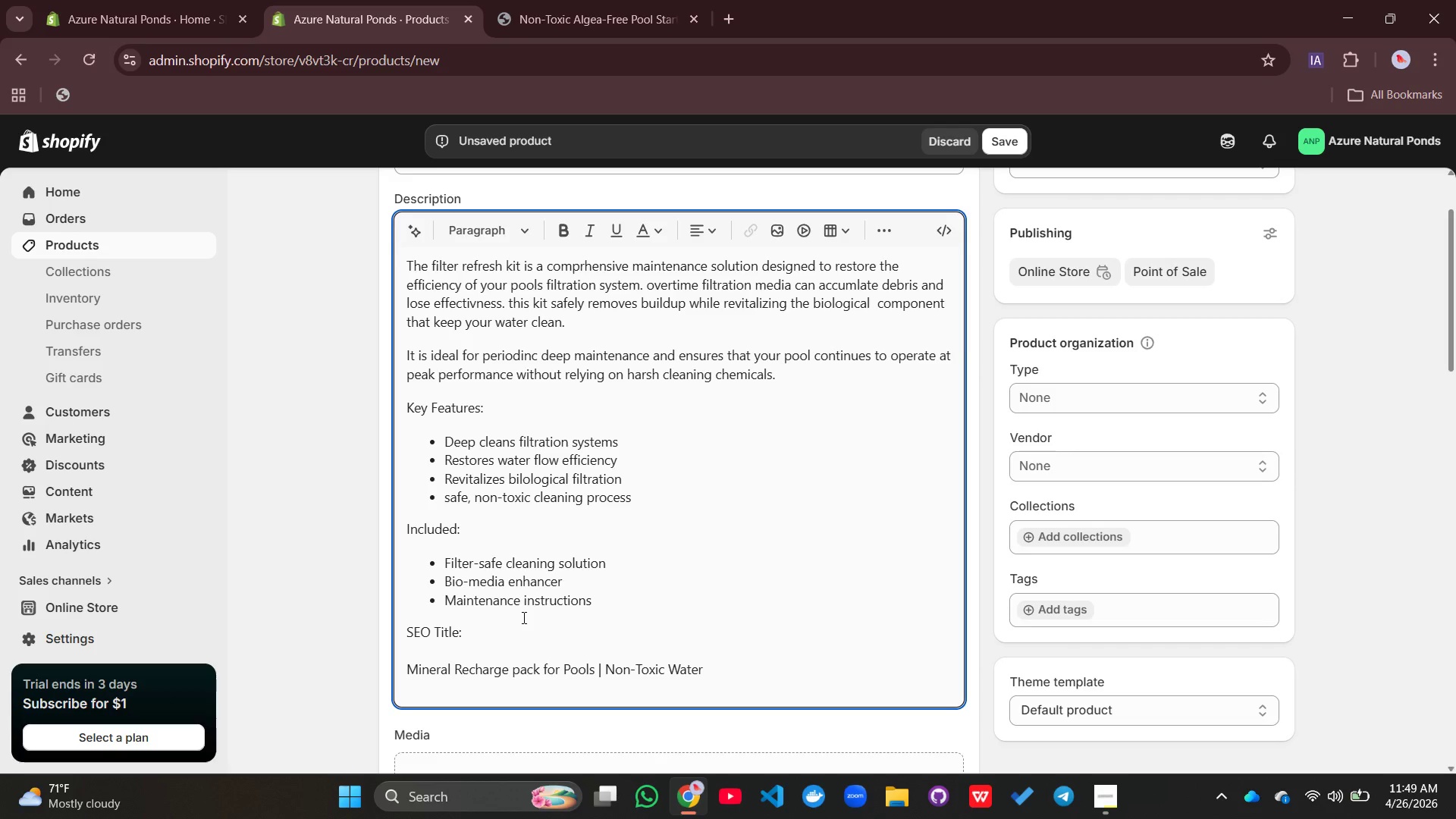 
wait(21.31)
 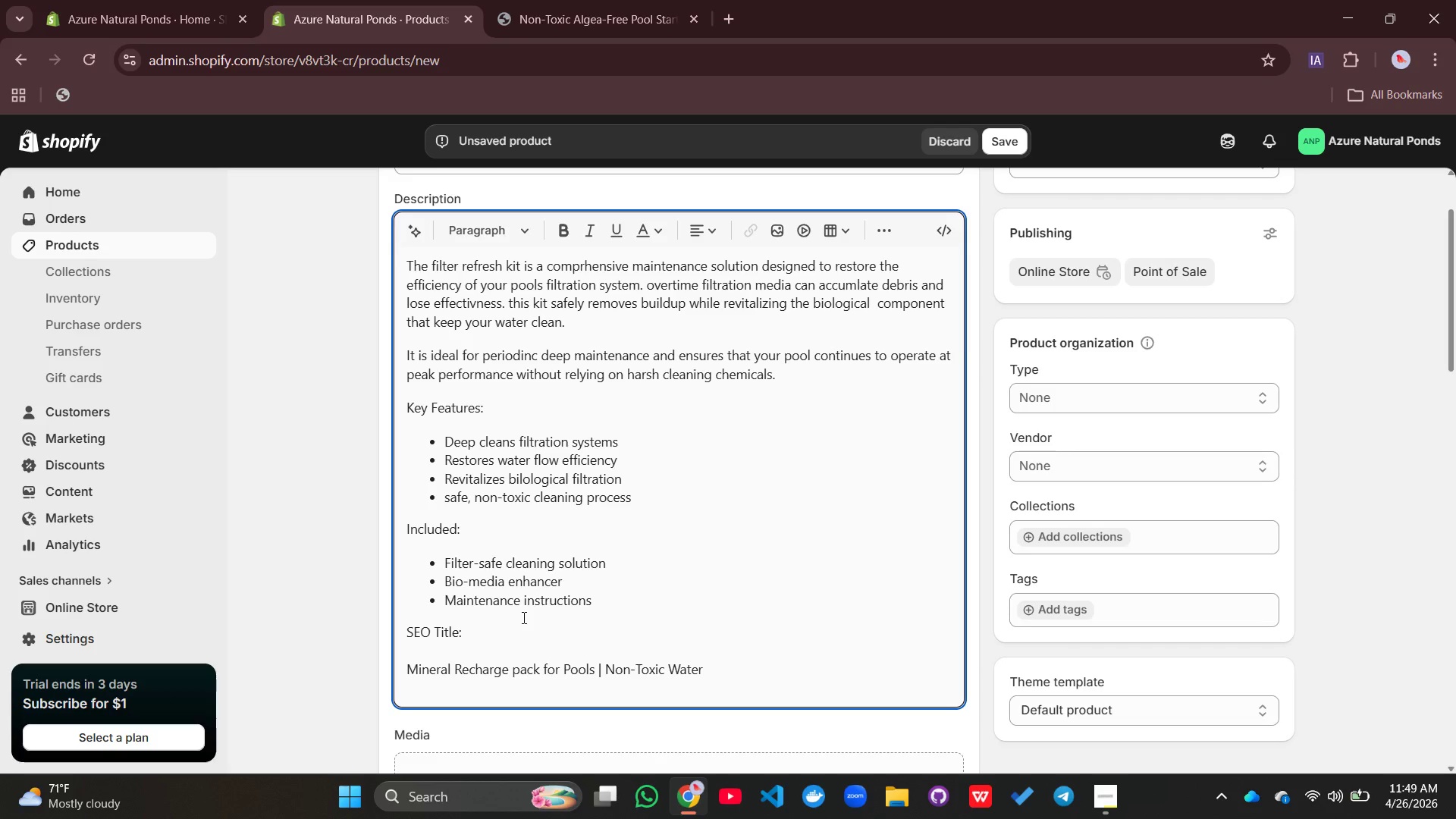 
left_click_drag(start_coordinate=[716, 667], to_coordinate=[394, 627])
 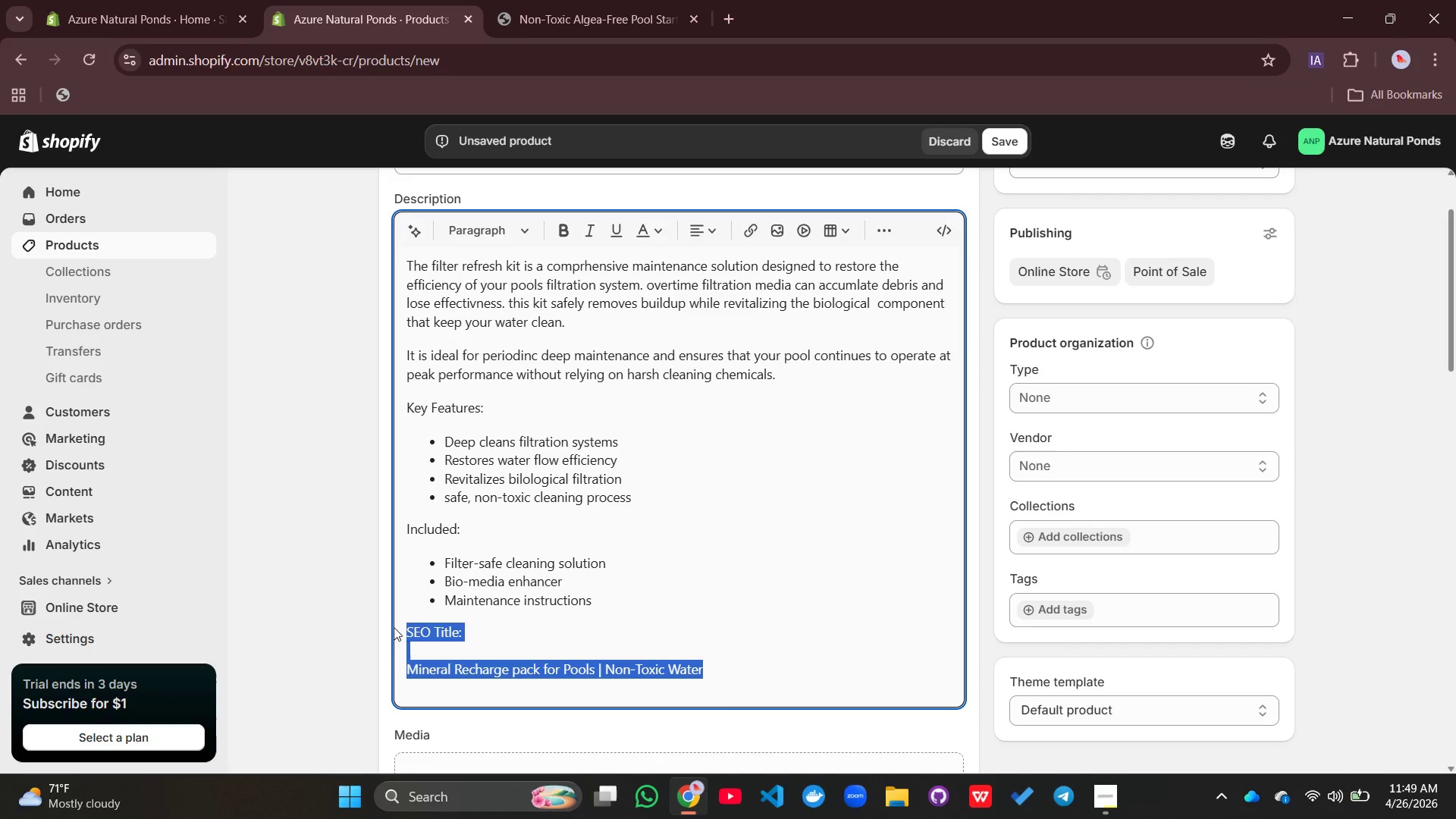 
key(Backspace)
 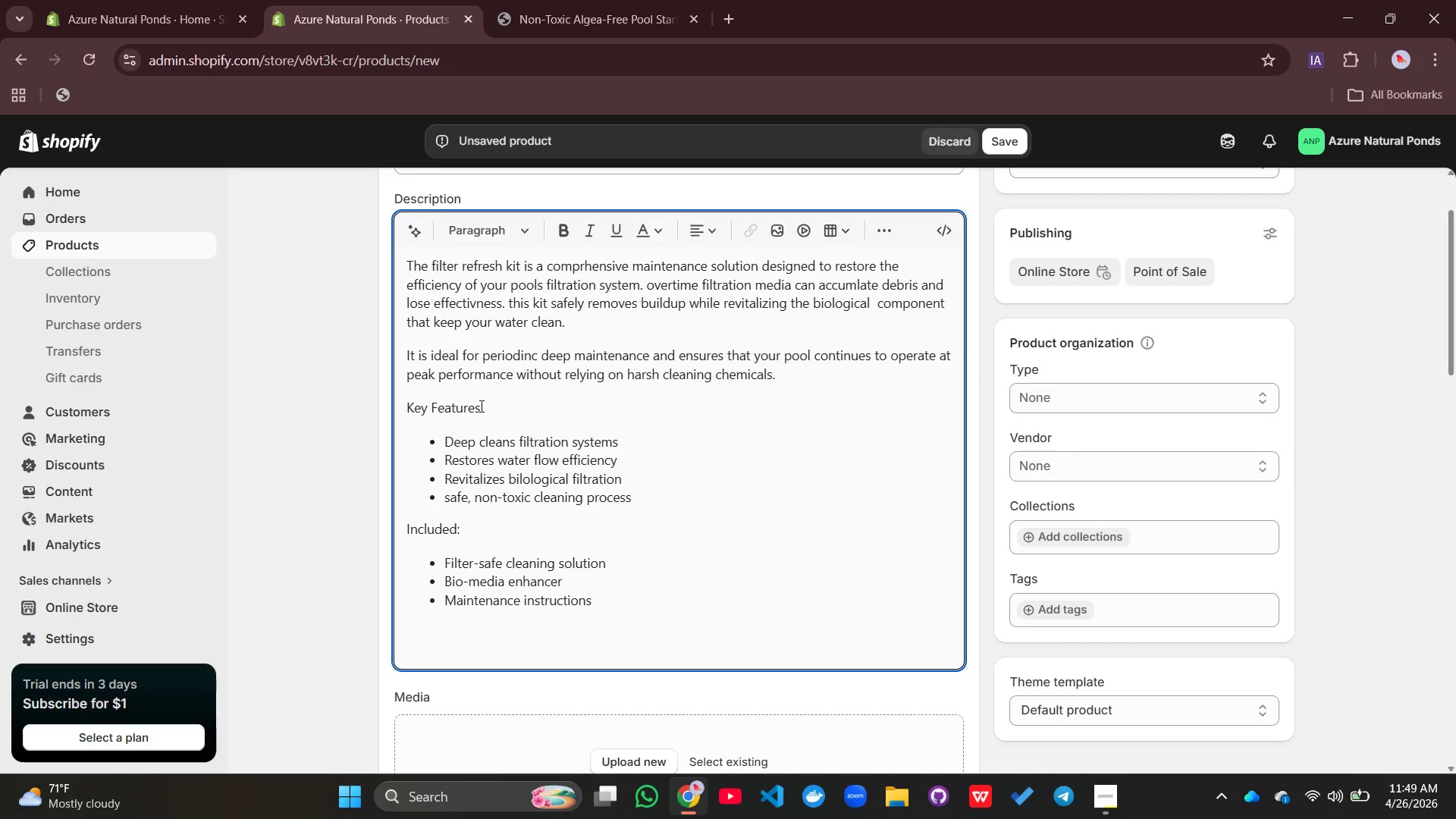 
left_click_drag(start_coordinate=[404, 401], to_coordinate=[489, 403])
 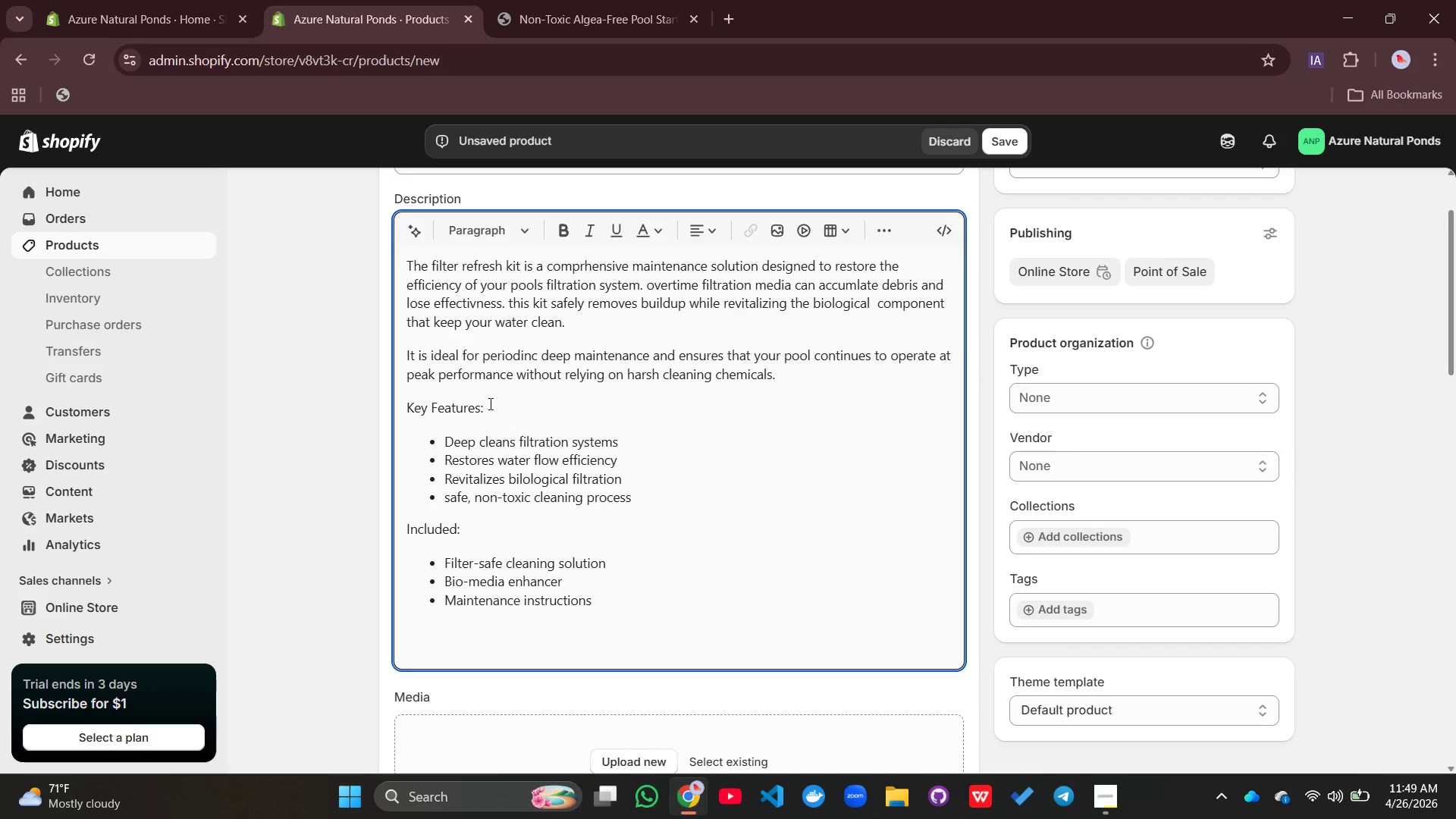 
left_click([489, 403])
 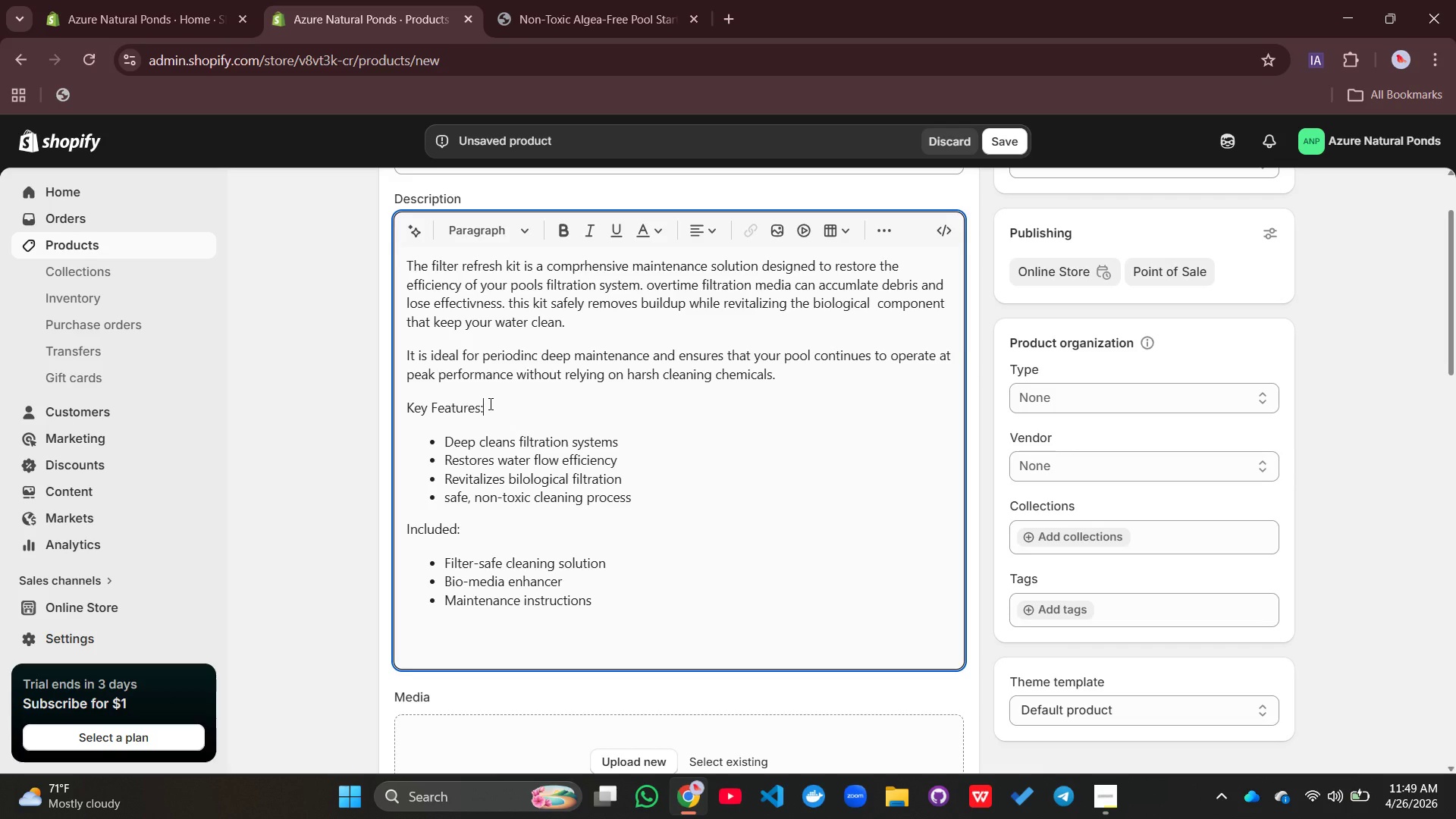 
left_click_drag(start_coordinate=[489, 403], to_coordinate=[404, 405])
 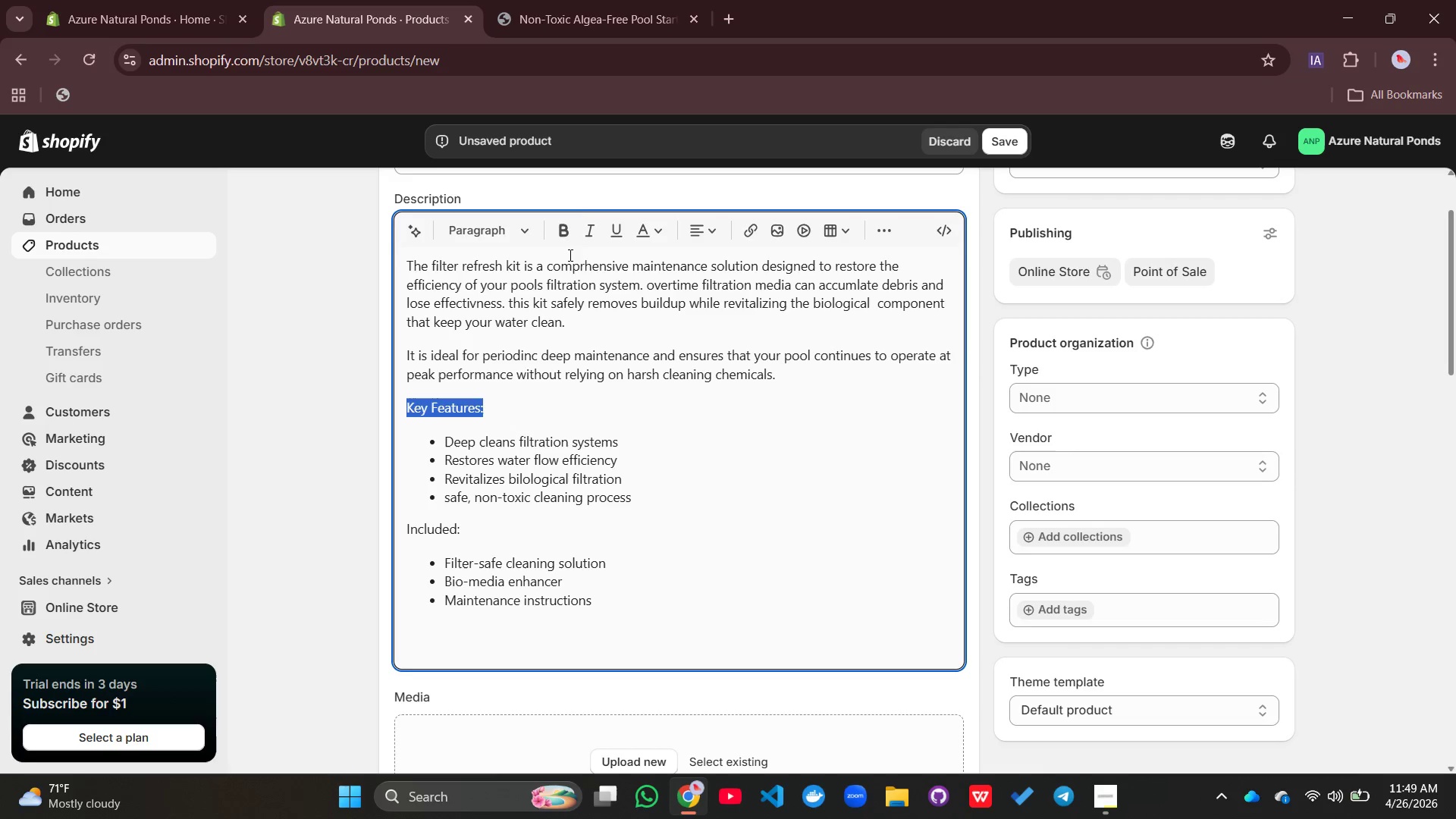 
left_click([570, 238])
 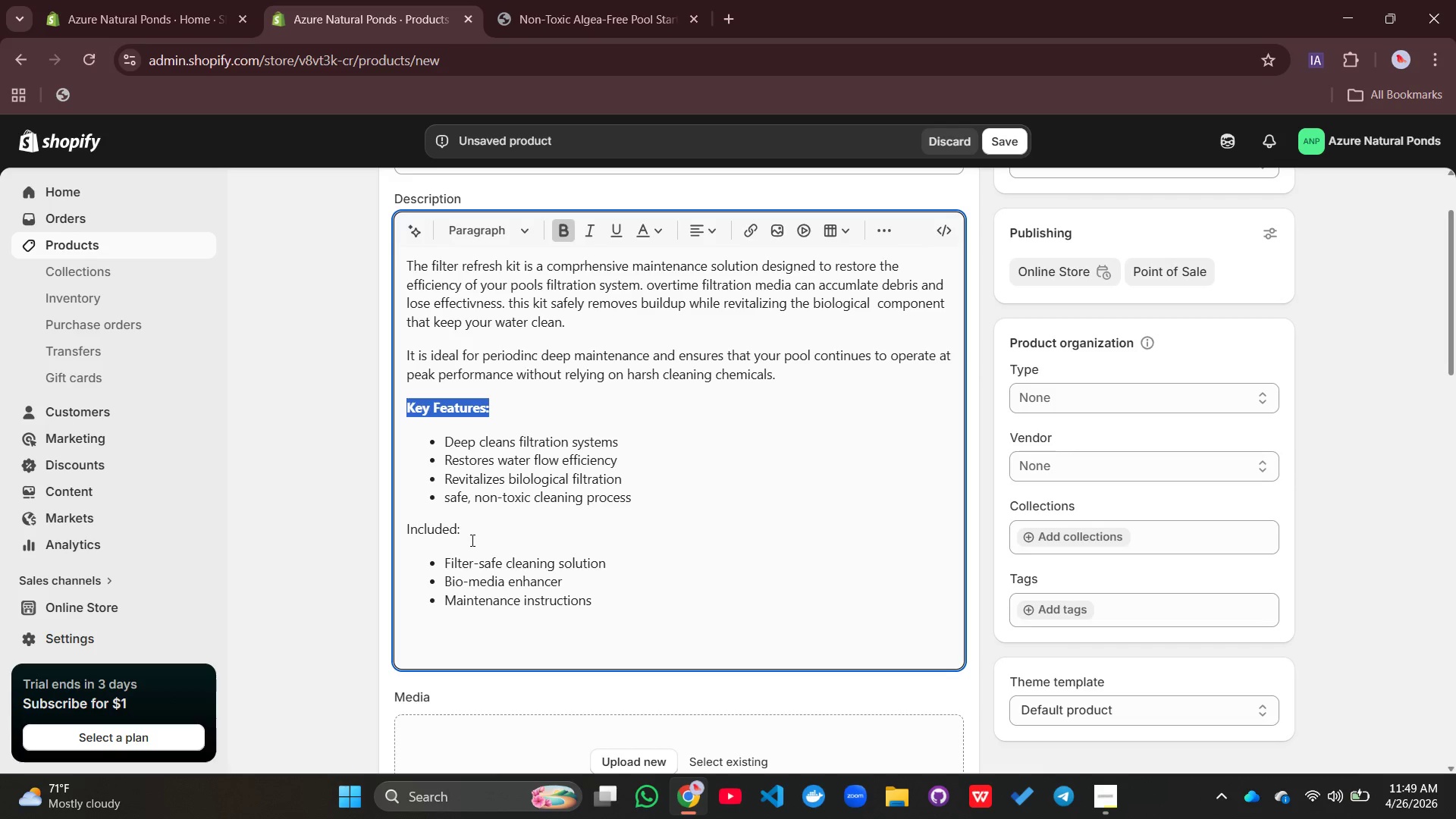 
left_click_drag(start_coordinate=[467, 532], to_coordinate=[406, 526])
 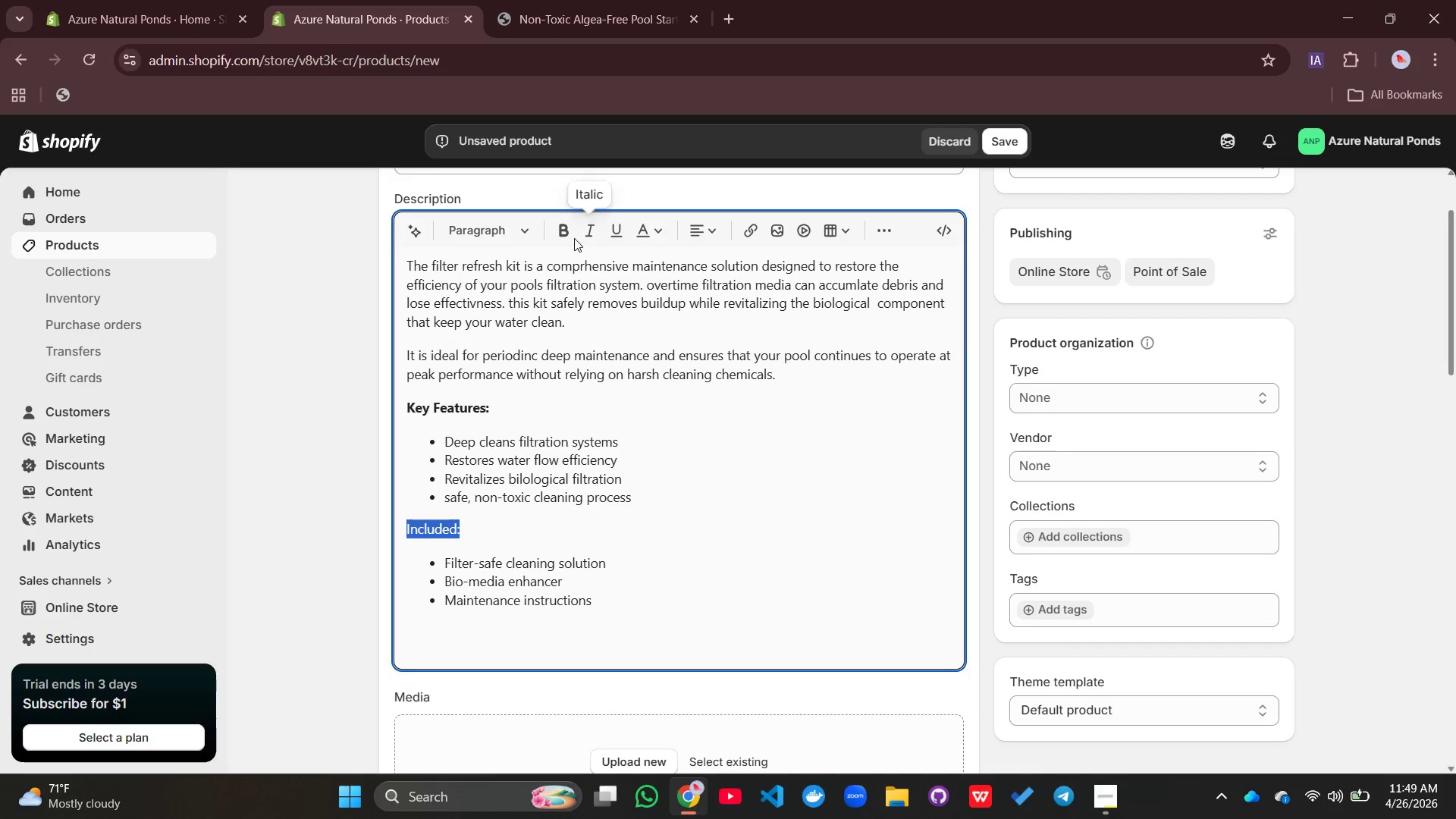 
left_click([569, 236])
 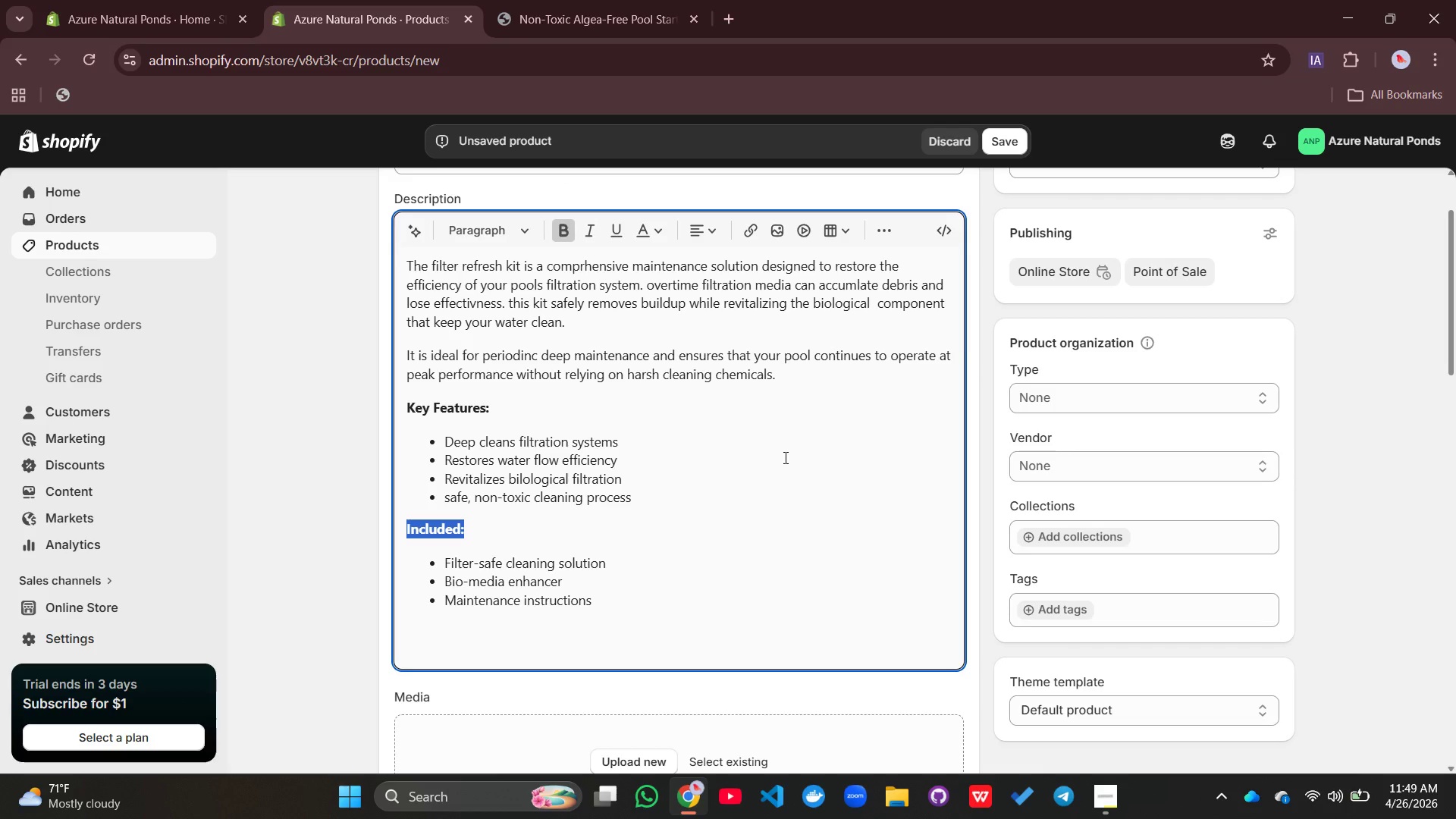 
left_click([761, 488])
 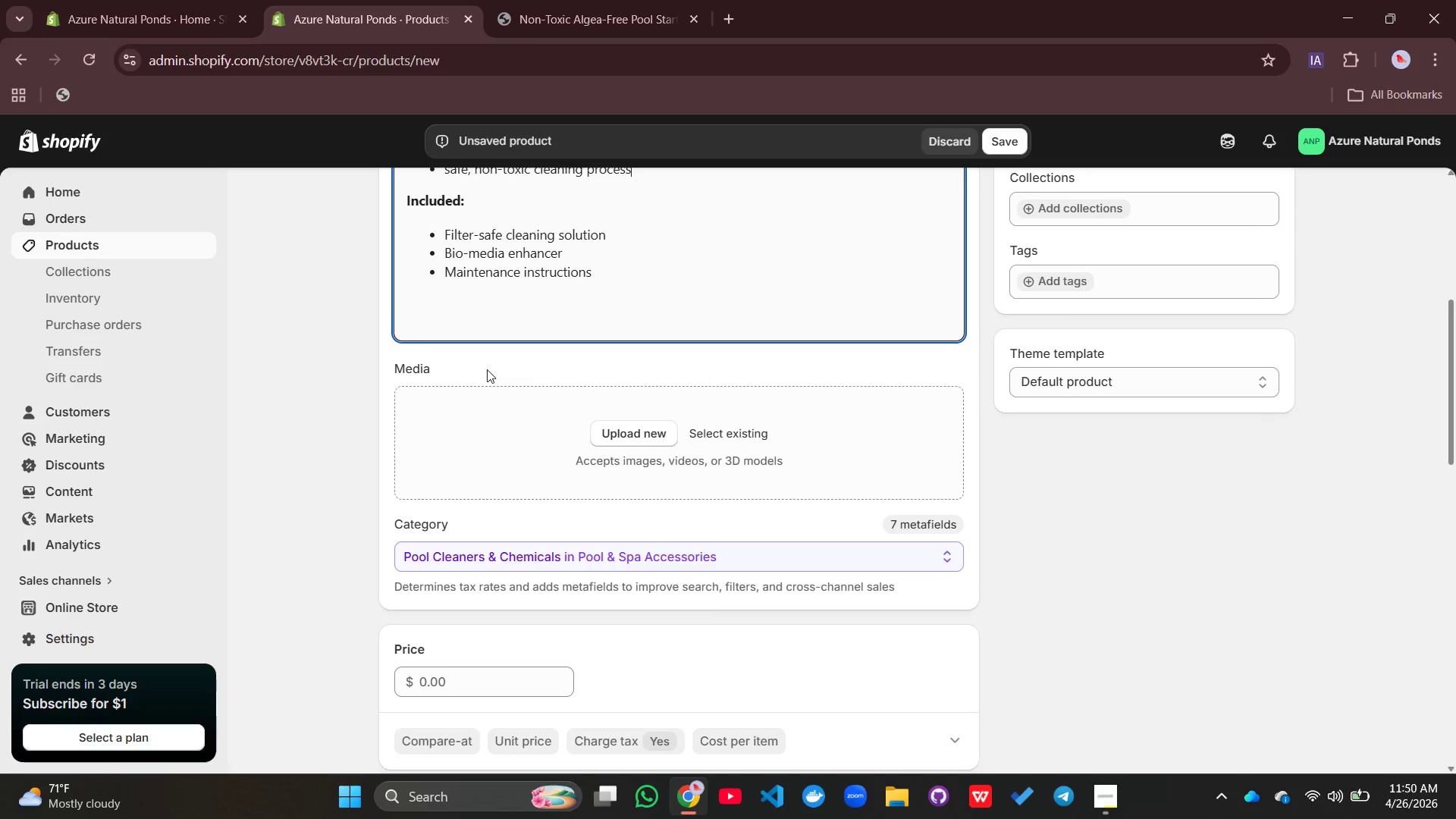 
wait(11.58)
 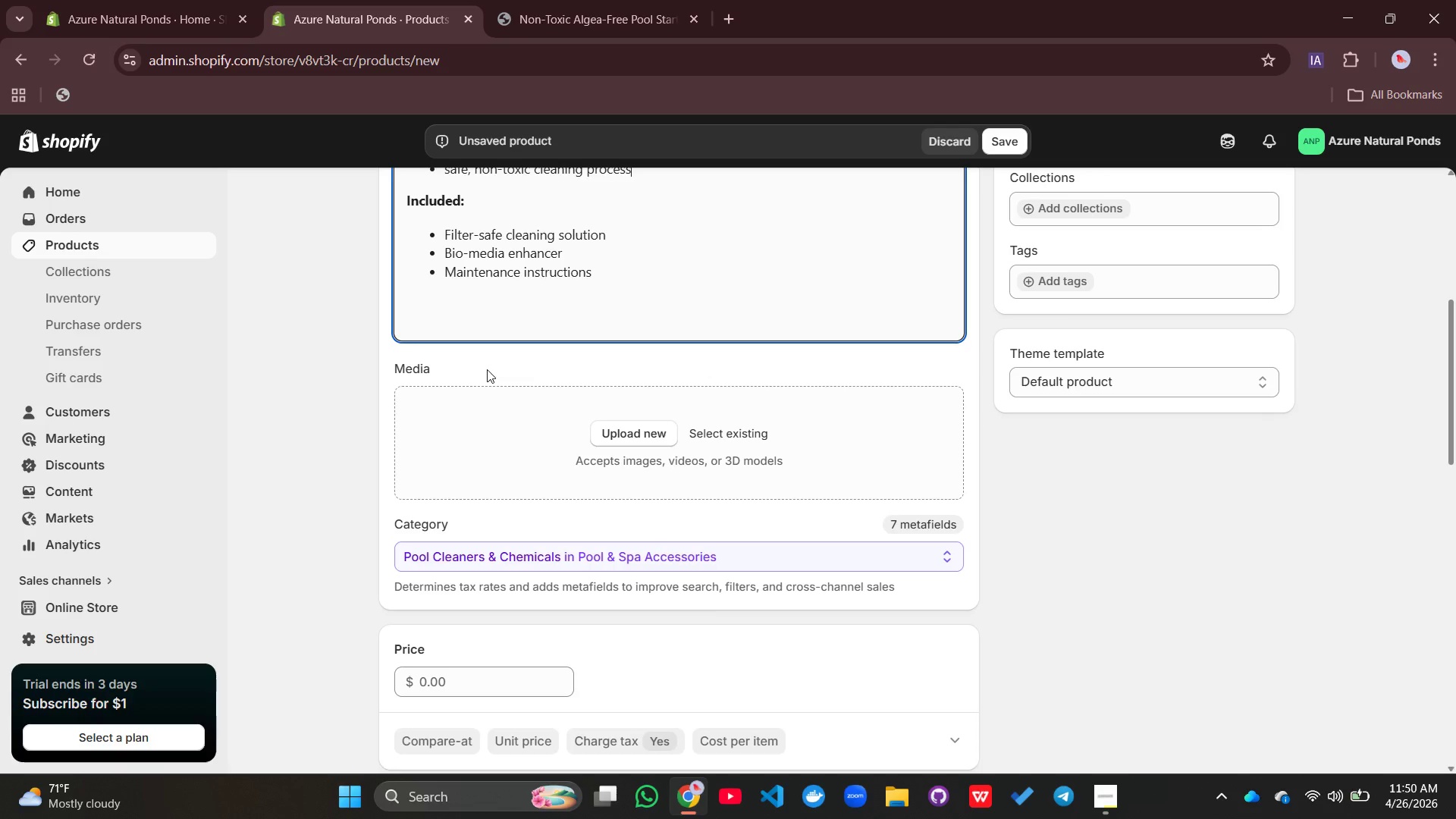 
left_click([617, 438])
 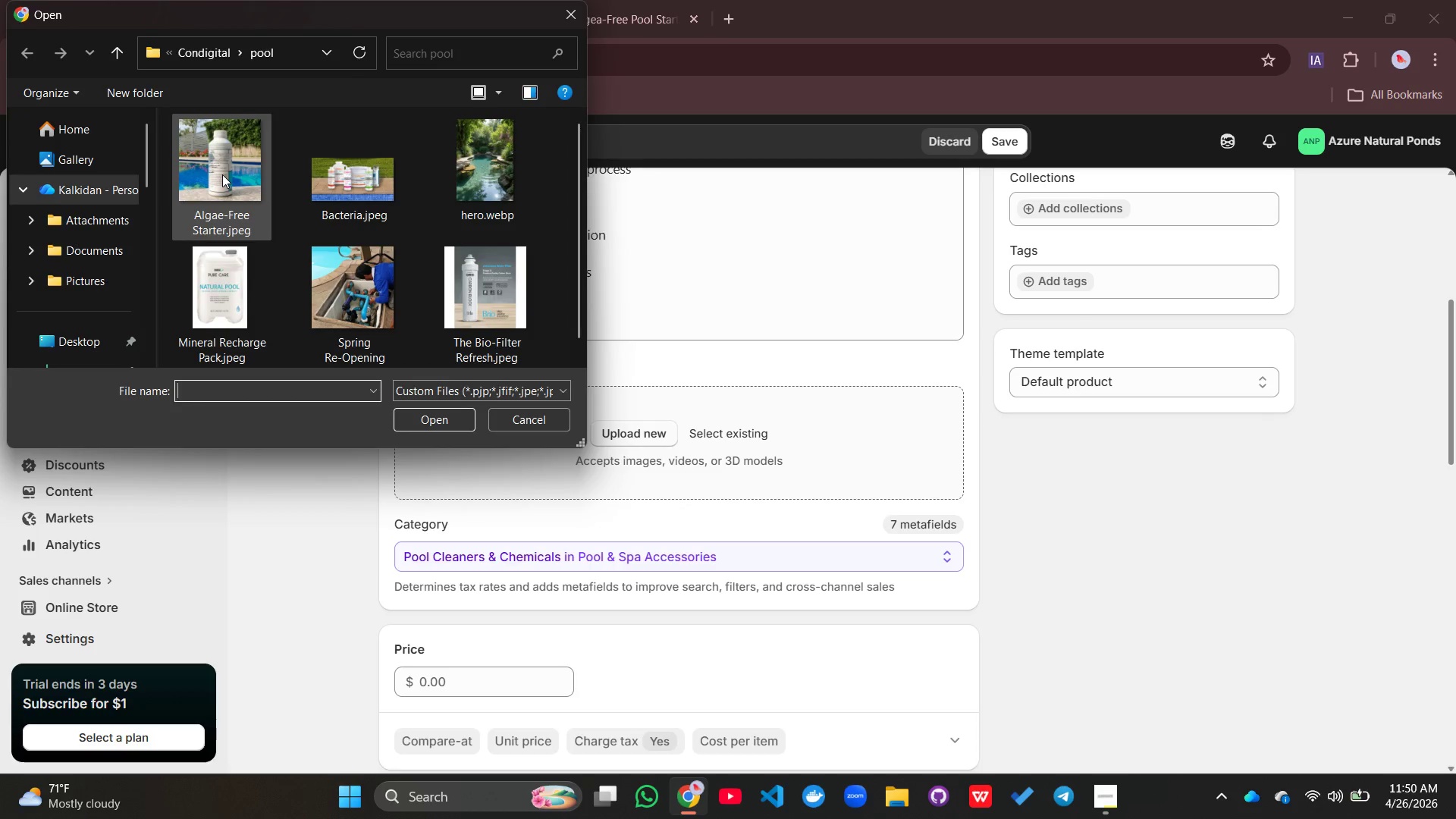 
wait(5.05)
 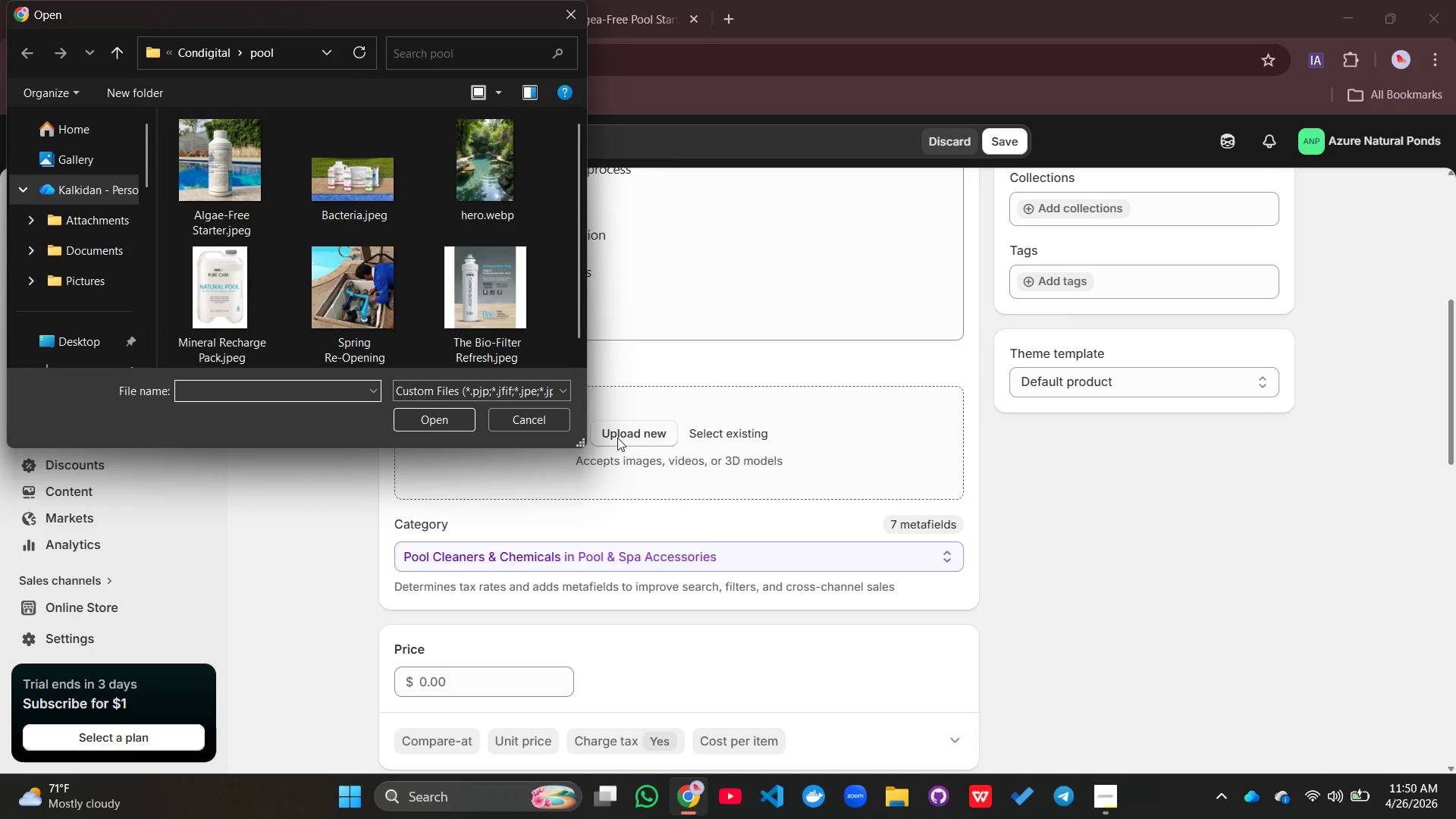 
mouse_move([221, 318])
 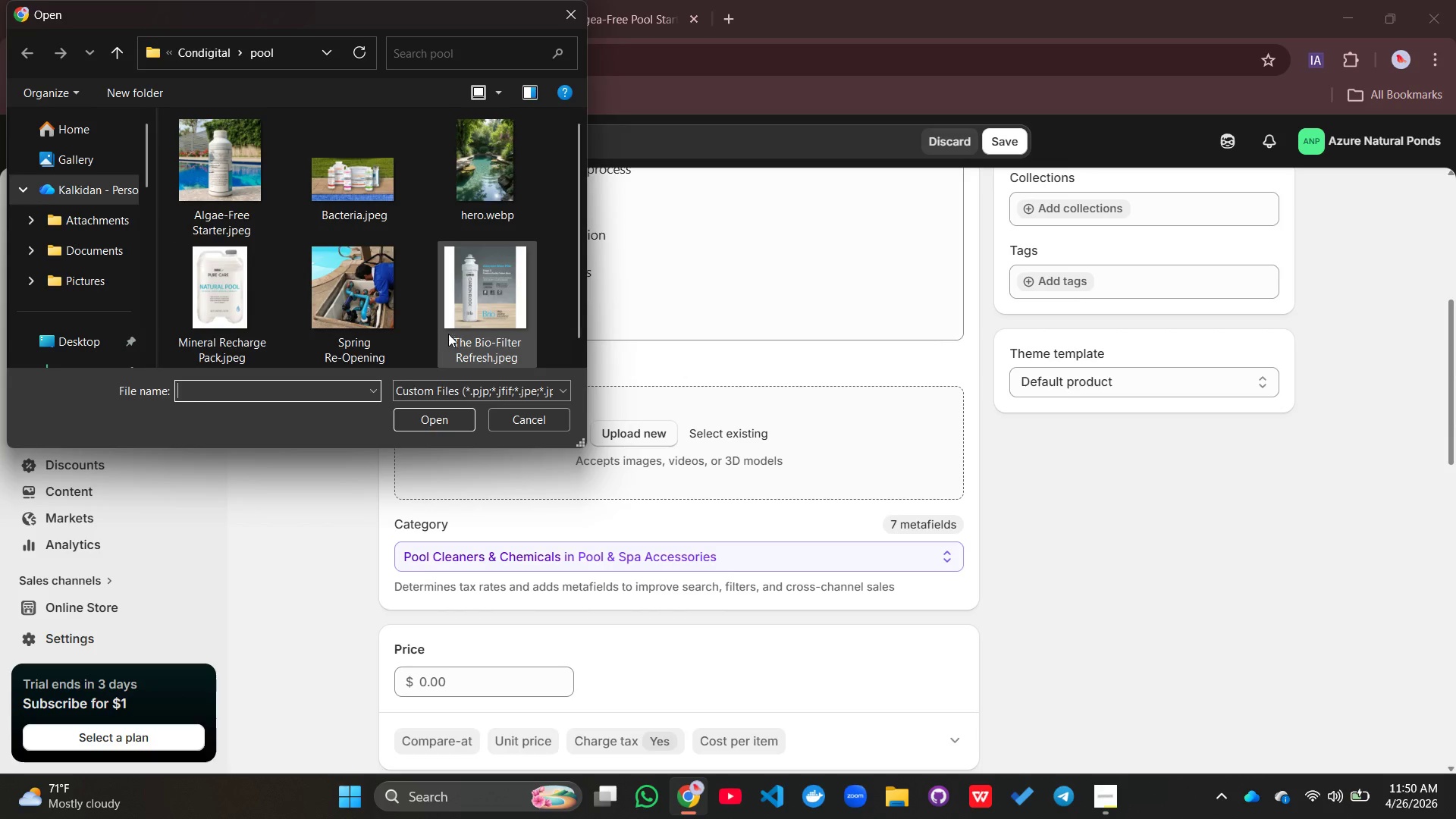 
mouse_move([532, 325])
 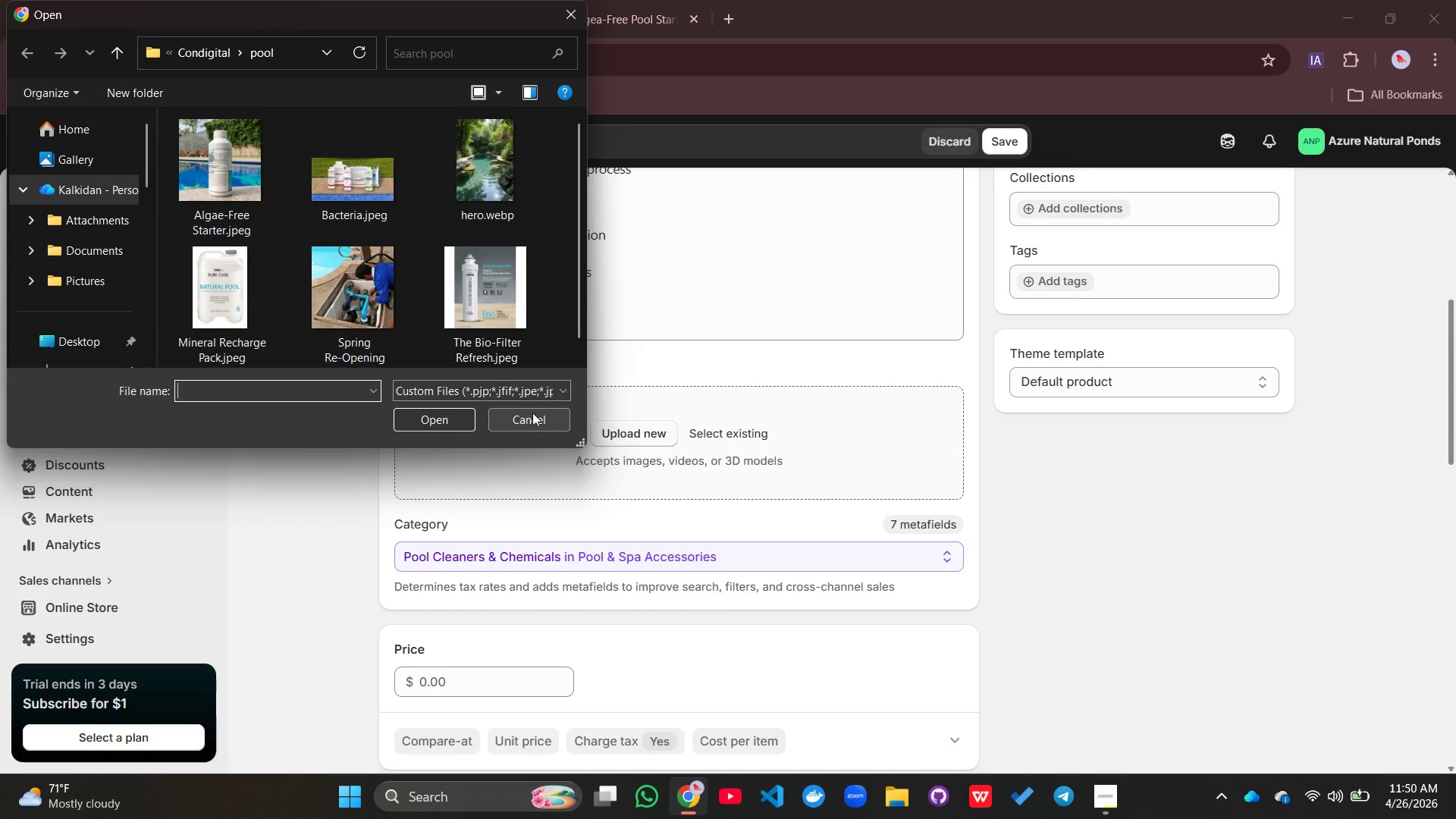 
left_click([532, 413])
 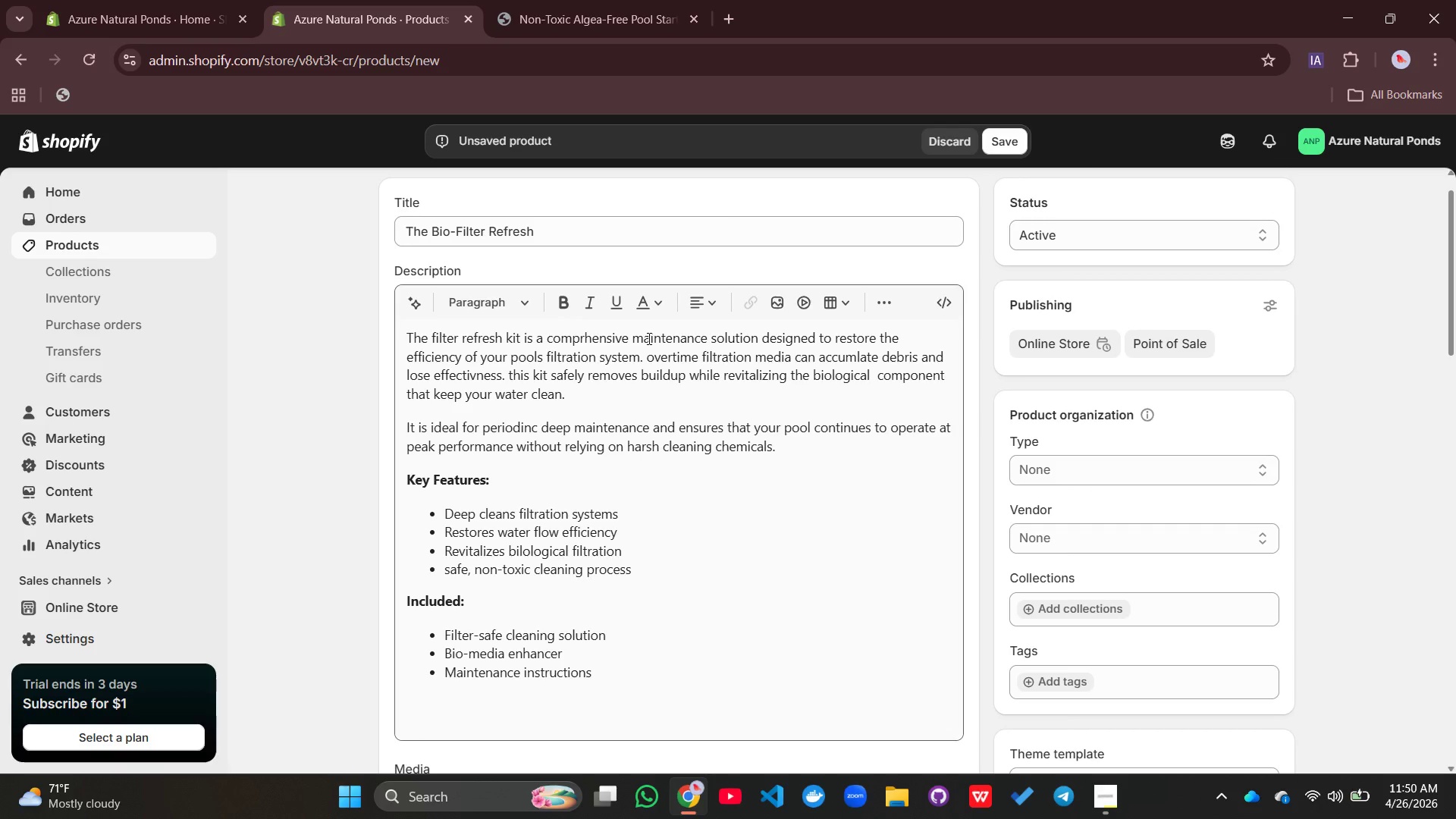 
wait(5.22)
 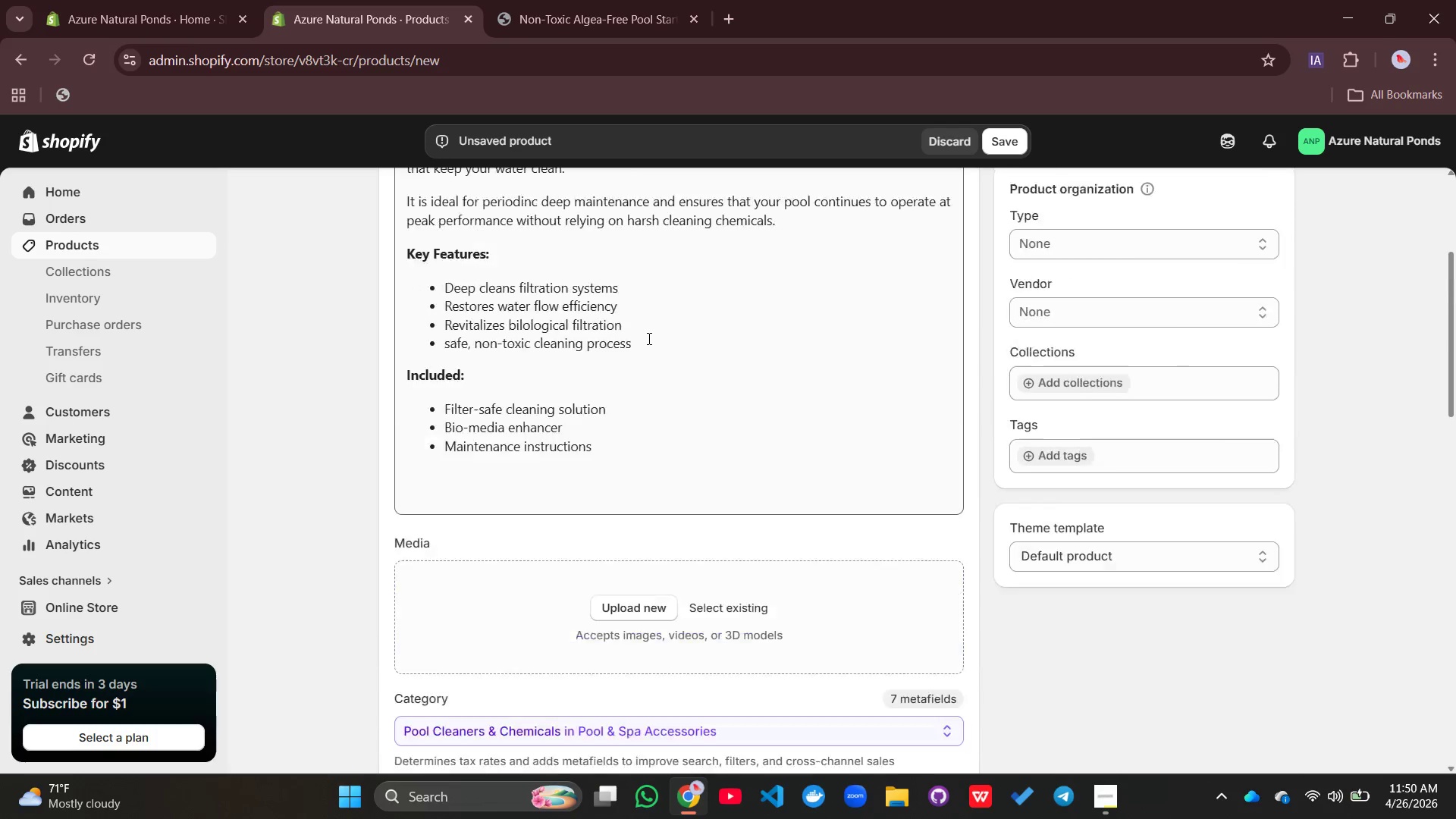 
left_click([521, 526])
 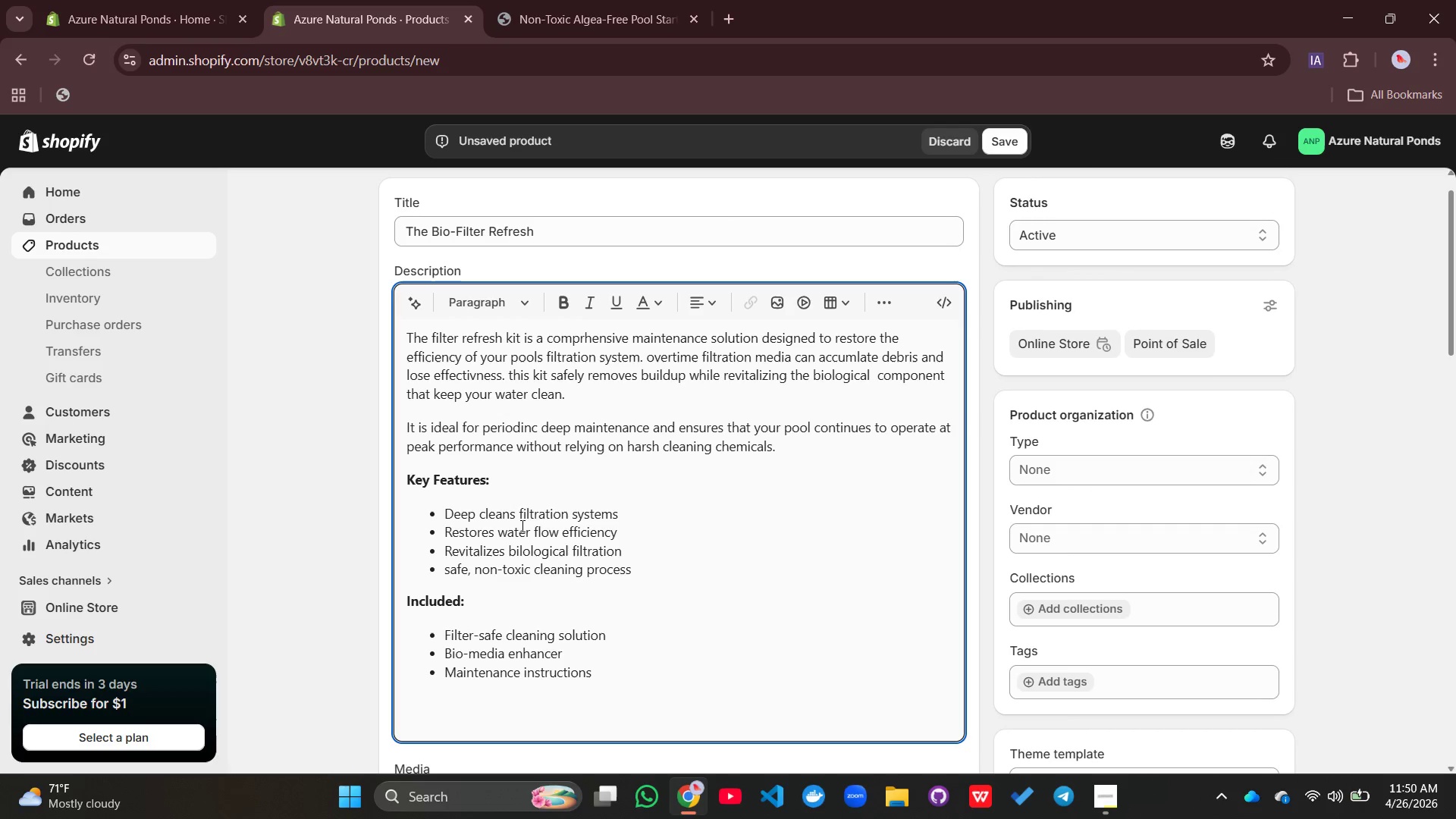 
wait(10.19)
 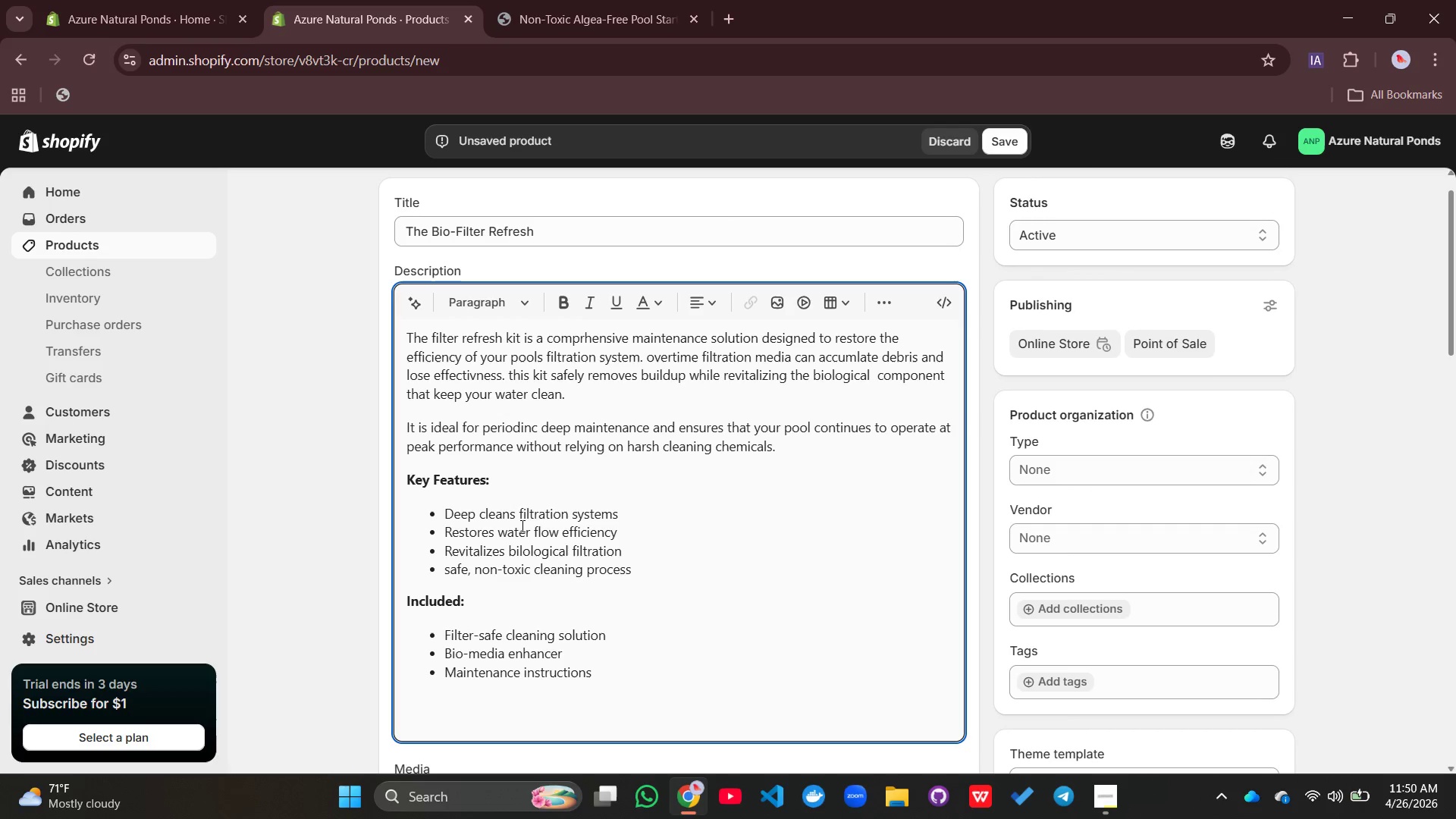 
left_click([632, 435])
 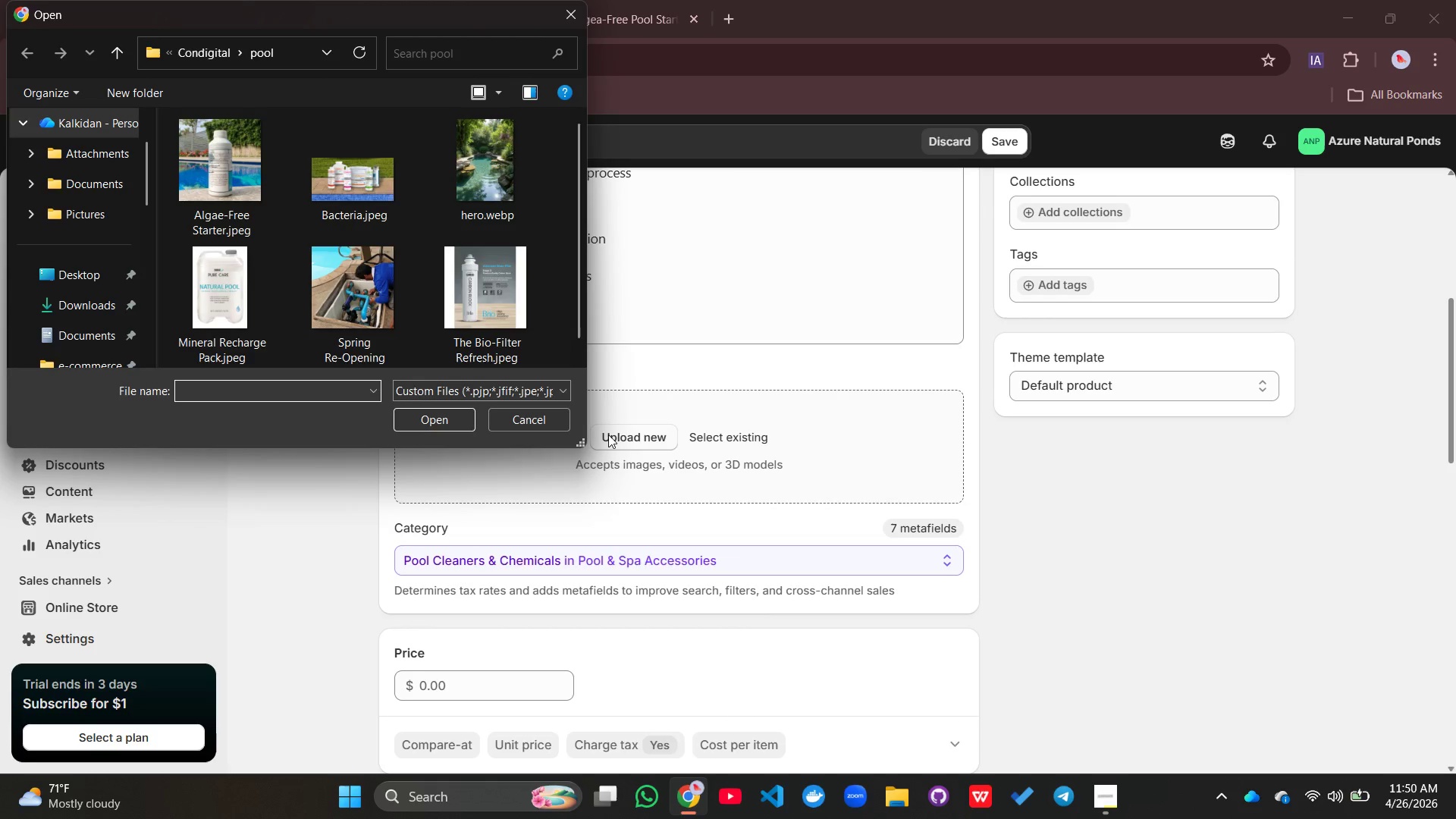 
mouse_move([494, 350])
 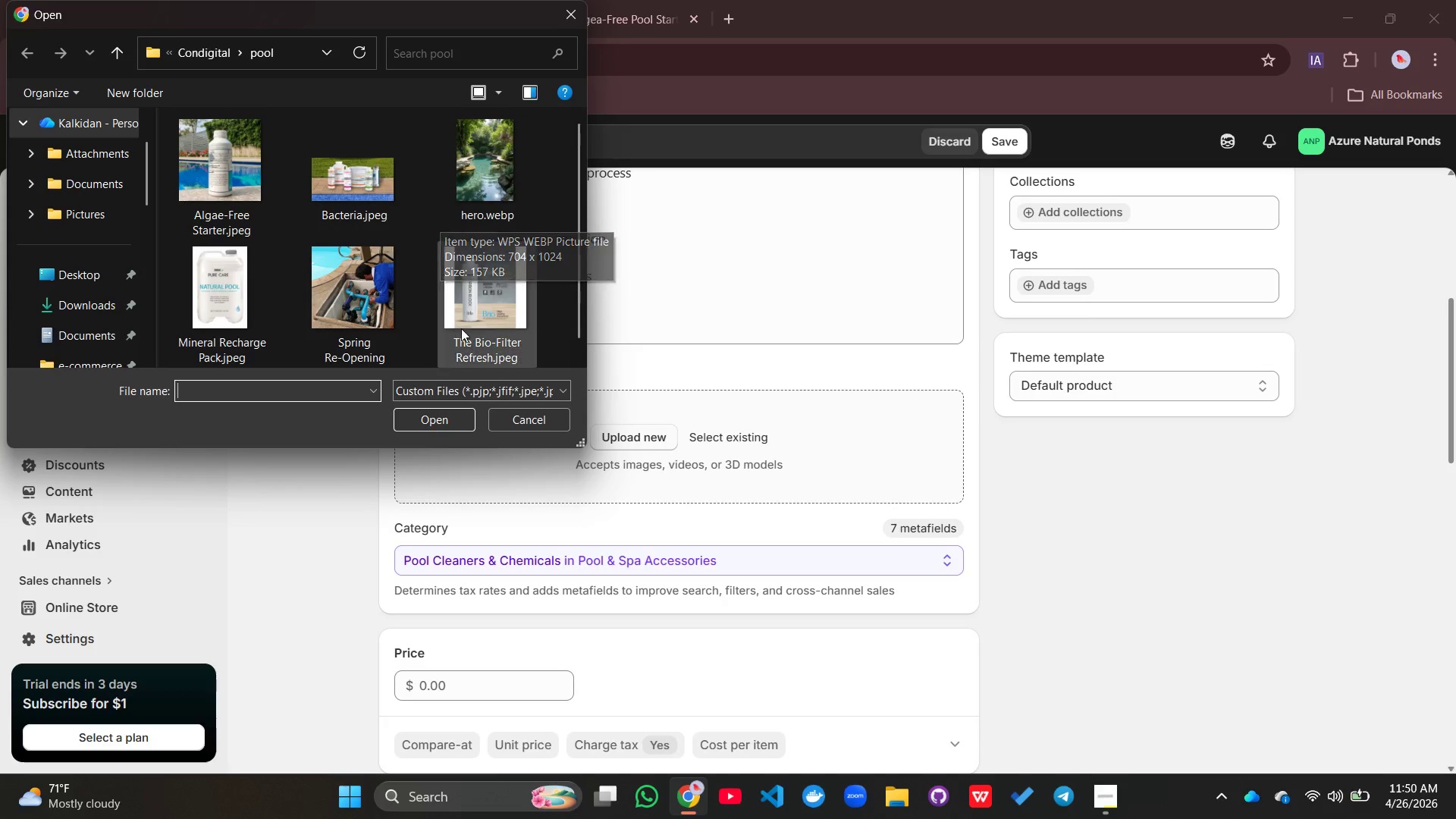 
left_click([467, 328])
 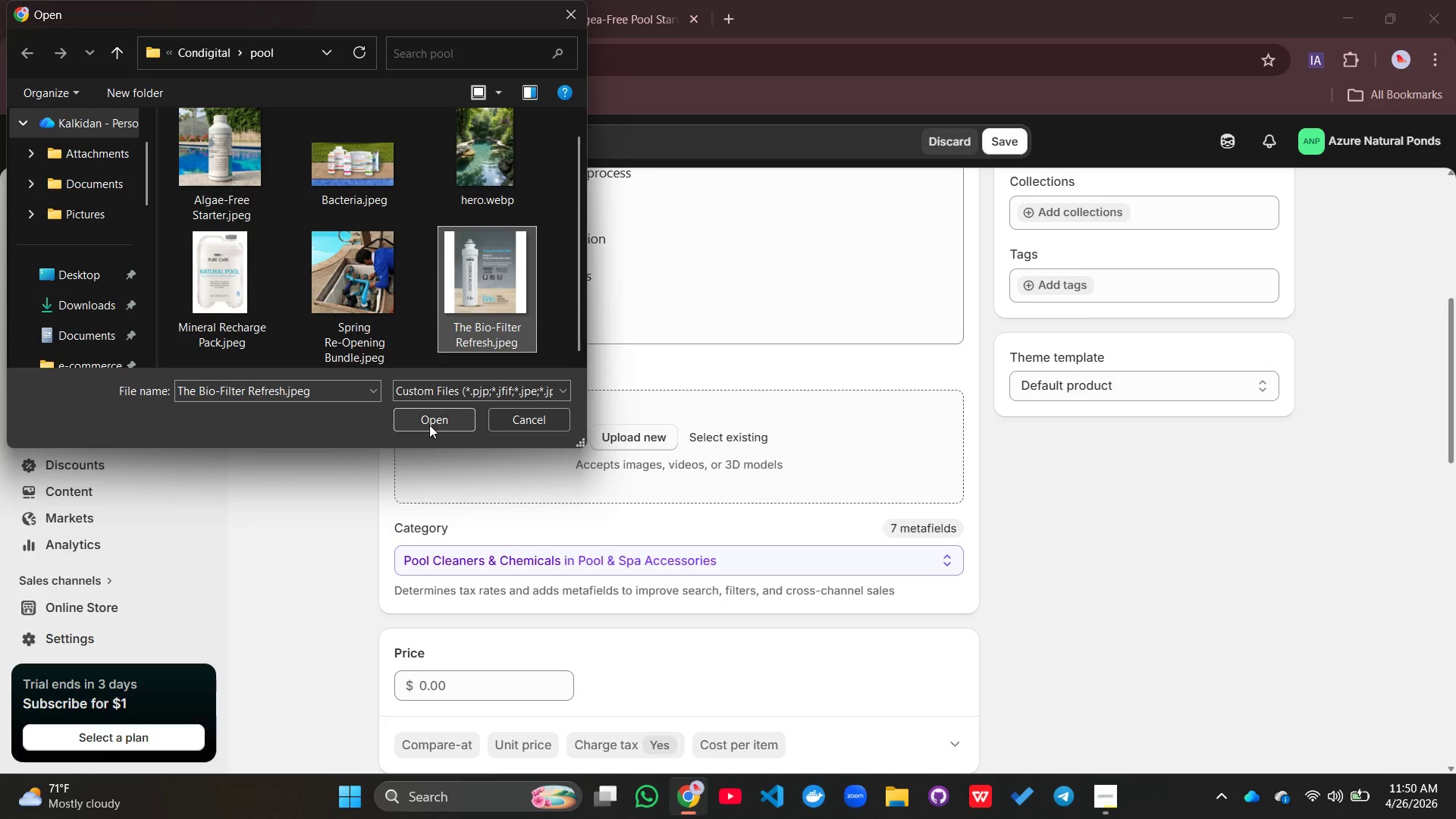 
left_click([429, 425])
 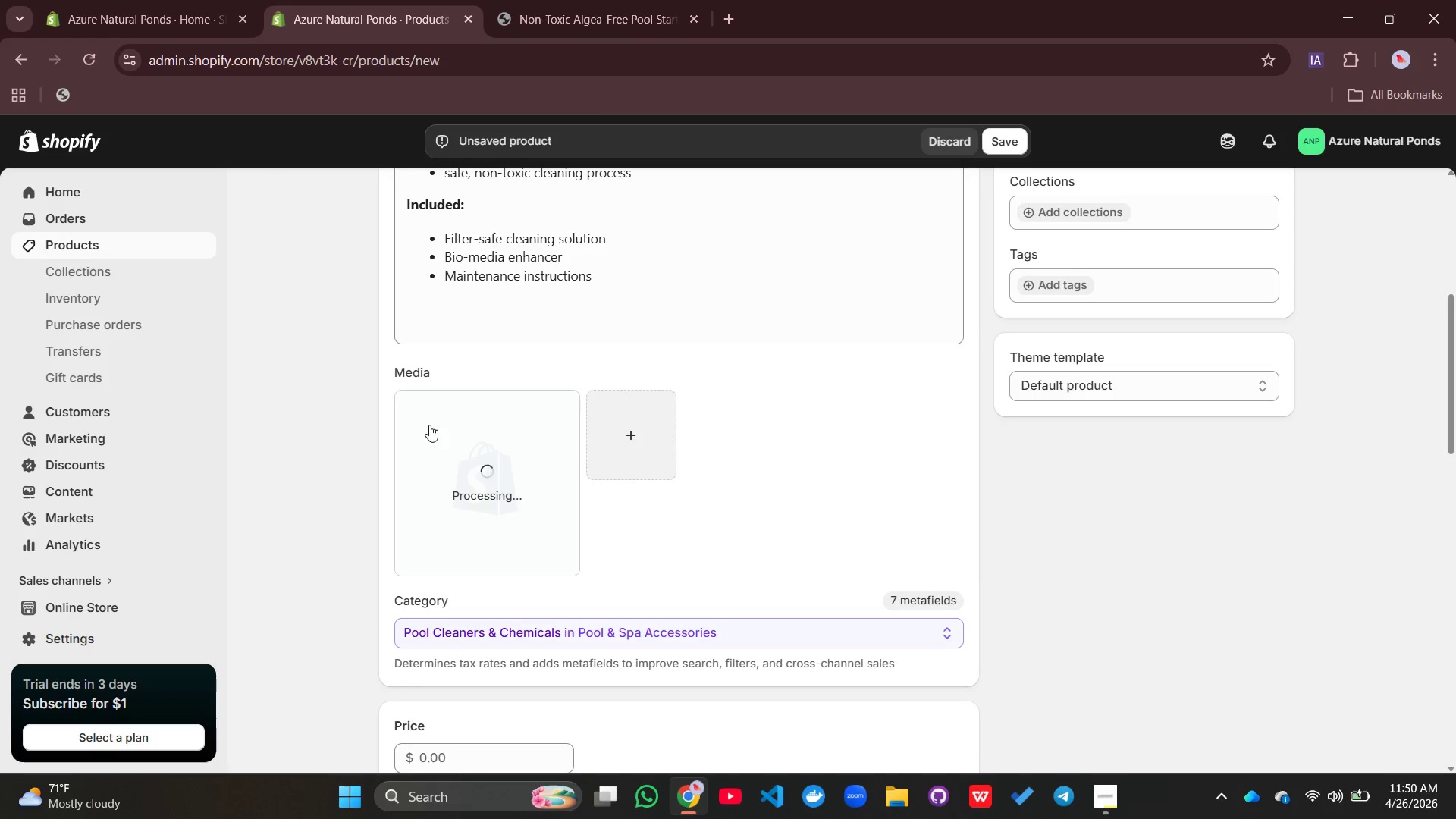 
wait(9.95)
 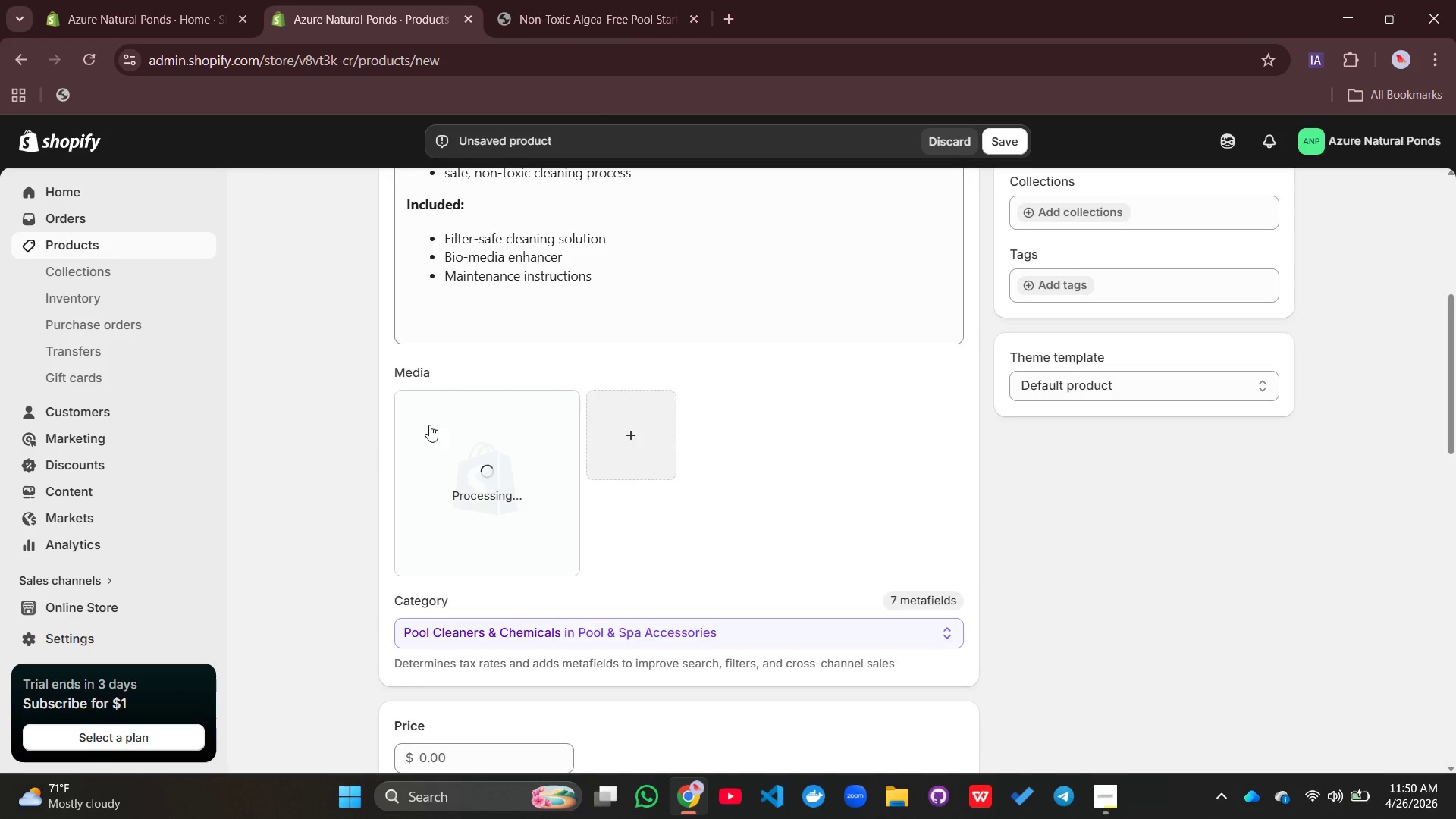 
left_click([1232, 500])
 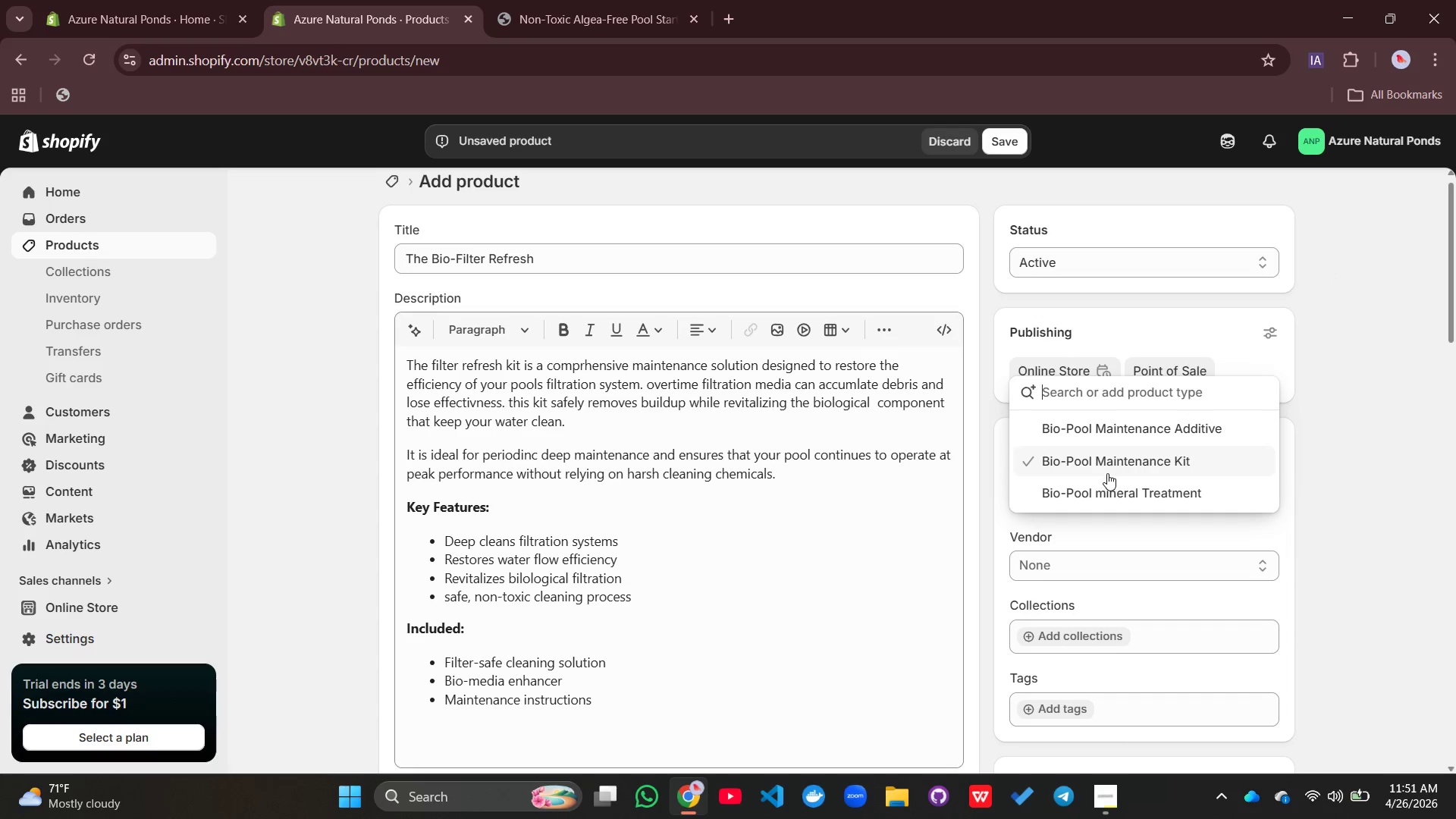 
wait(7.86)
 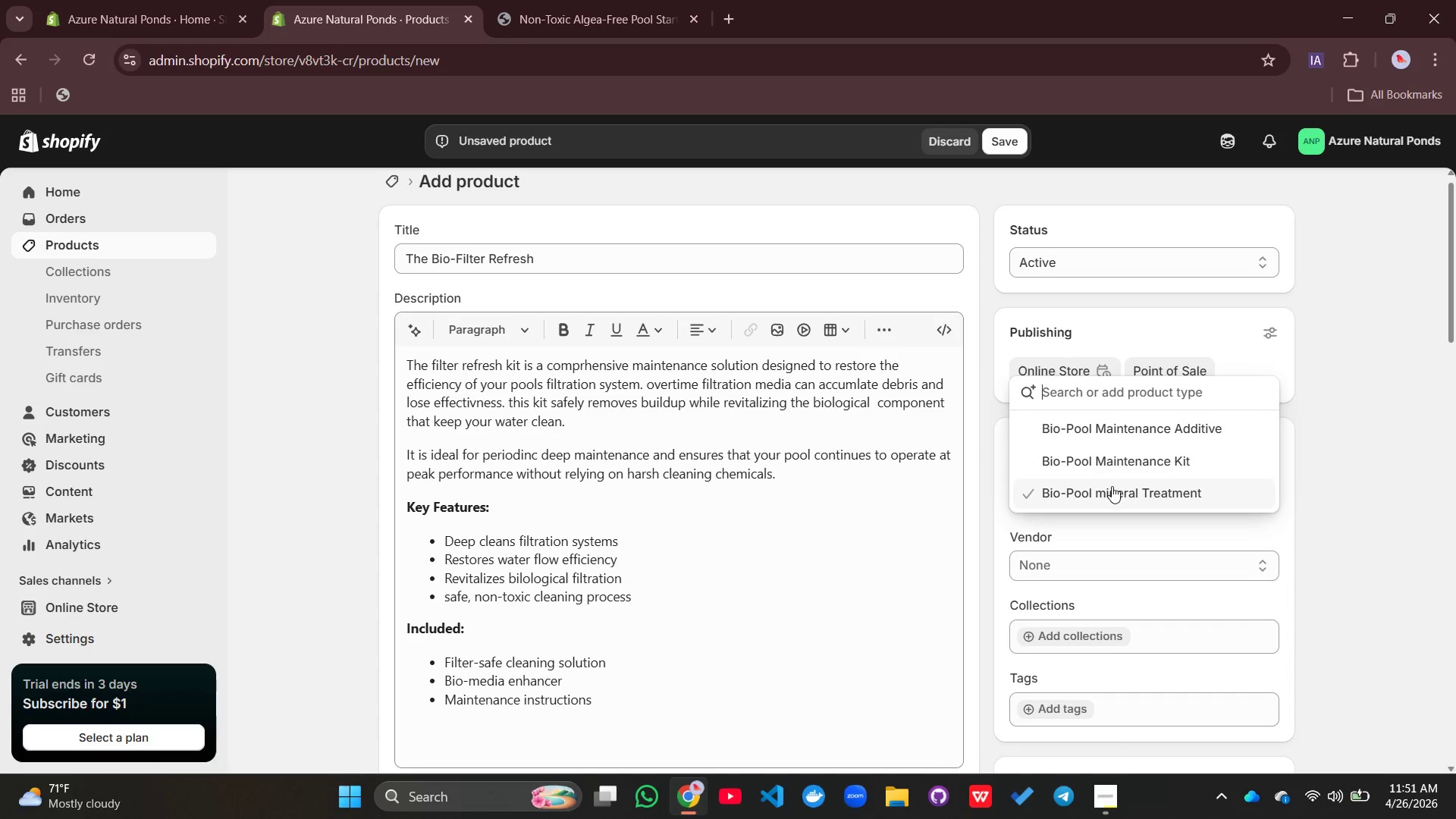 
left_click([1109, 469])
 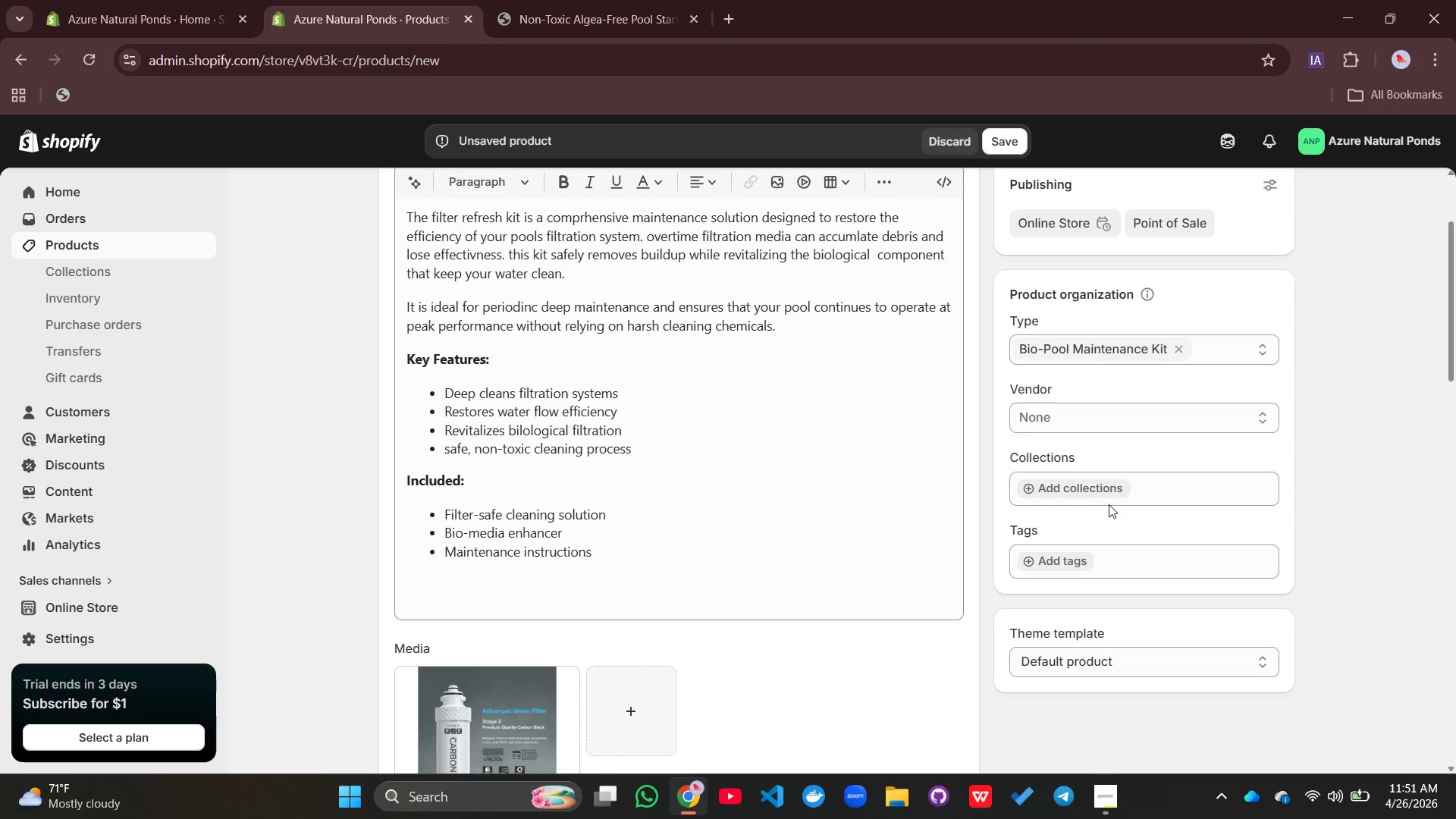 
left_click([1124, 429])
 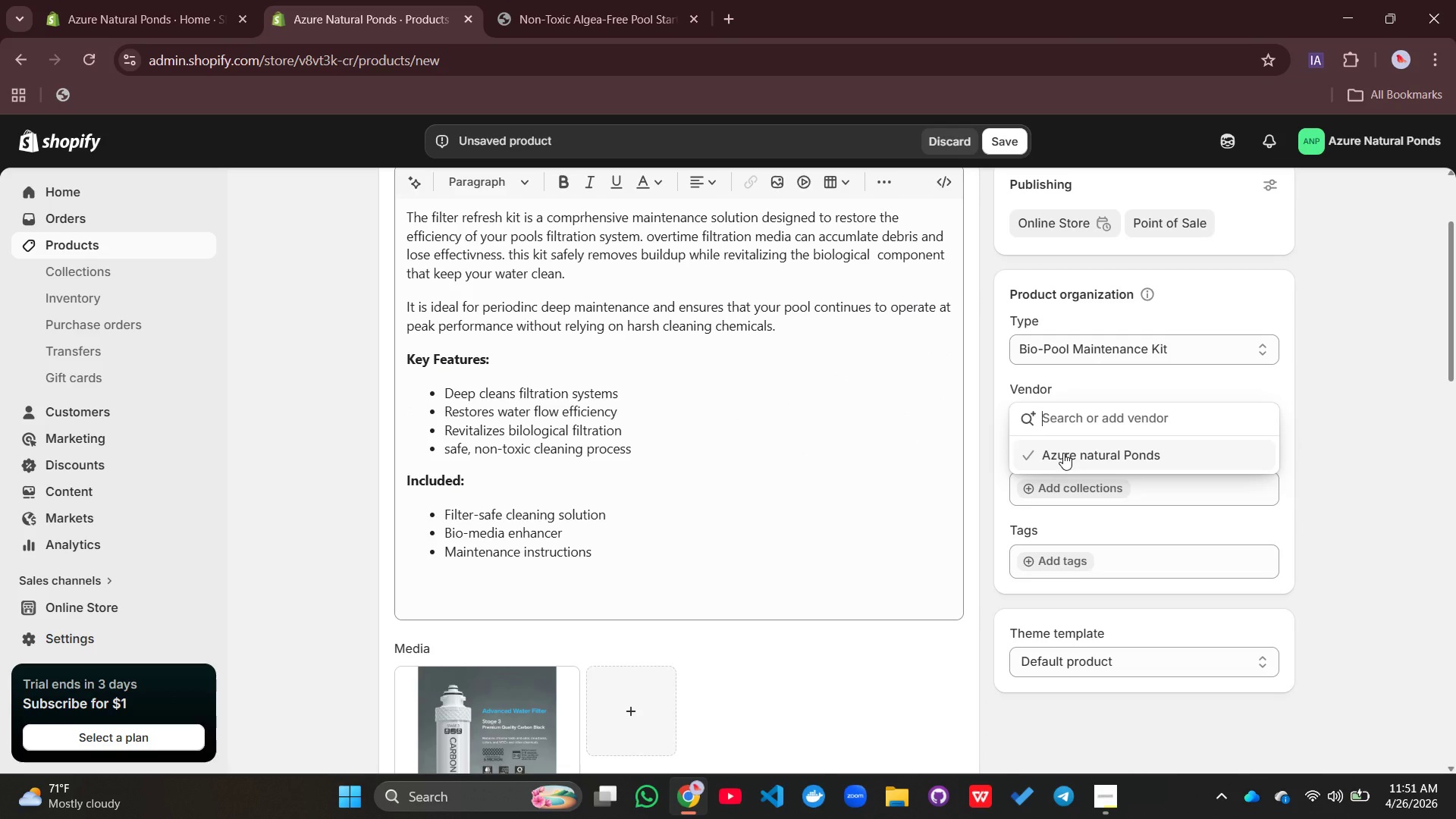 
left_click([1063, 453])
 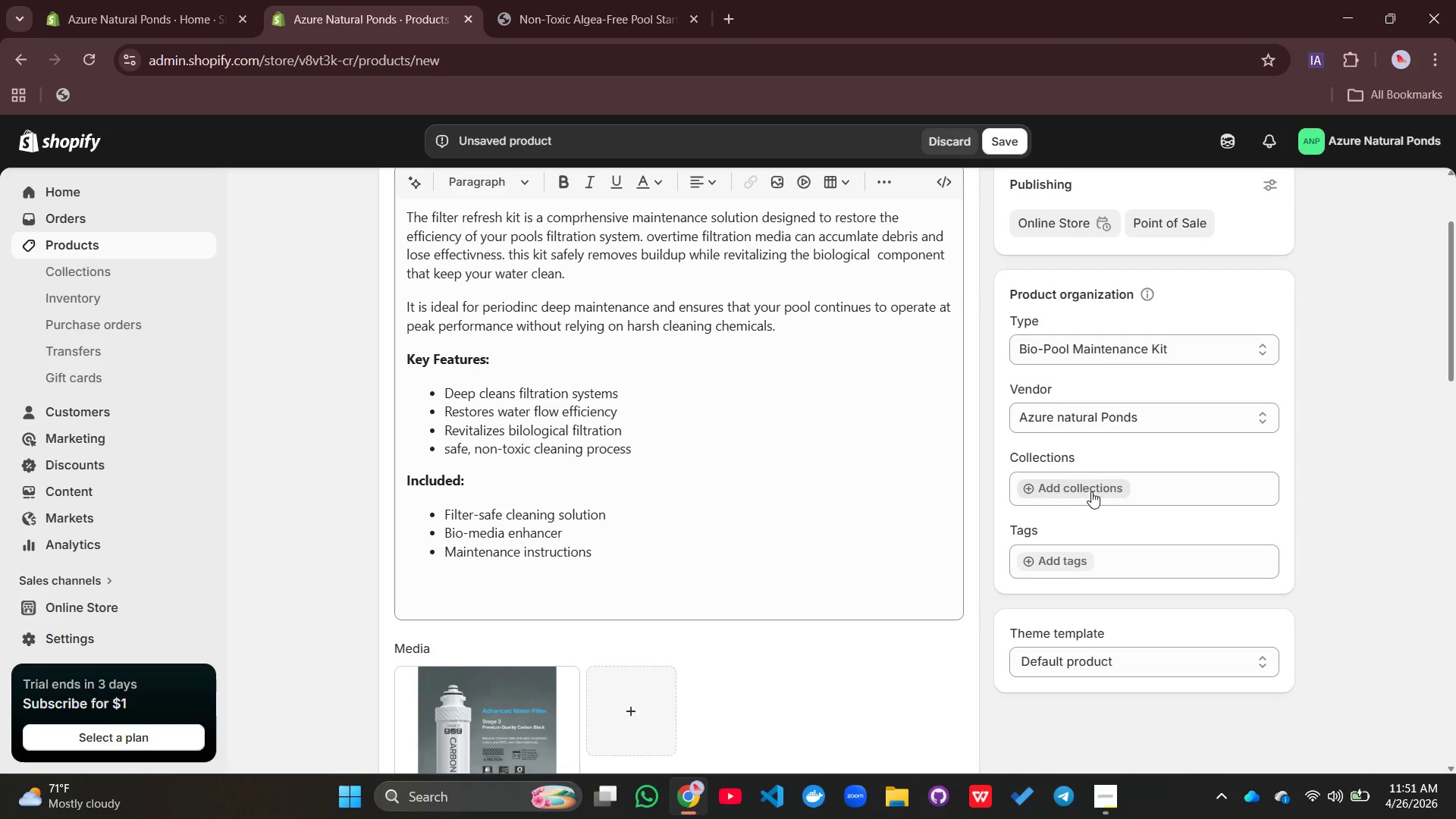 
left_click([1091, 491])
 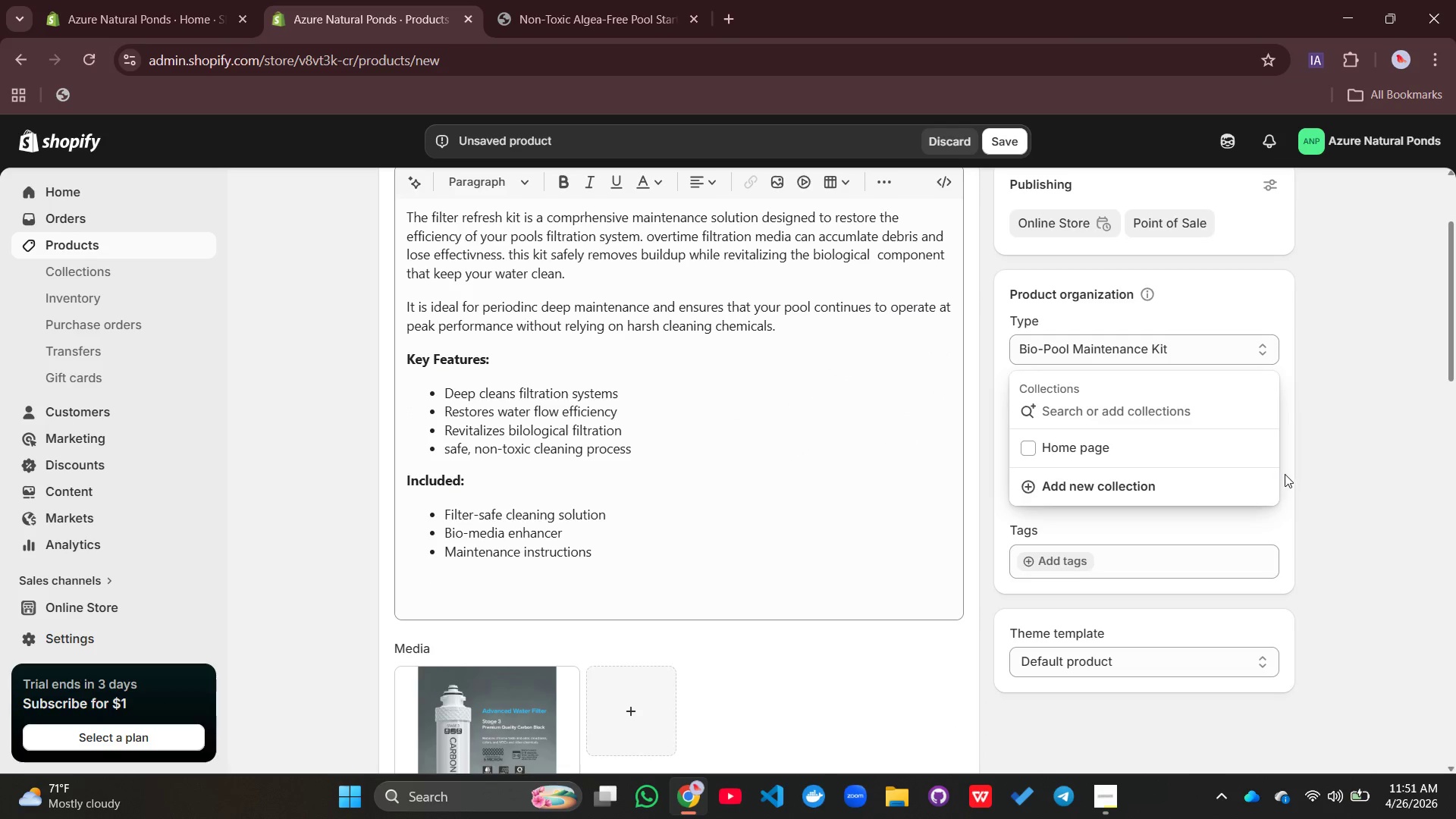 
left_click([1302, 474])
 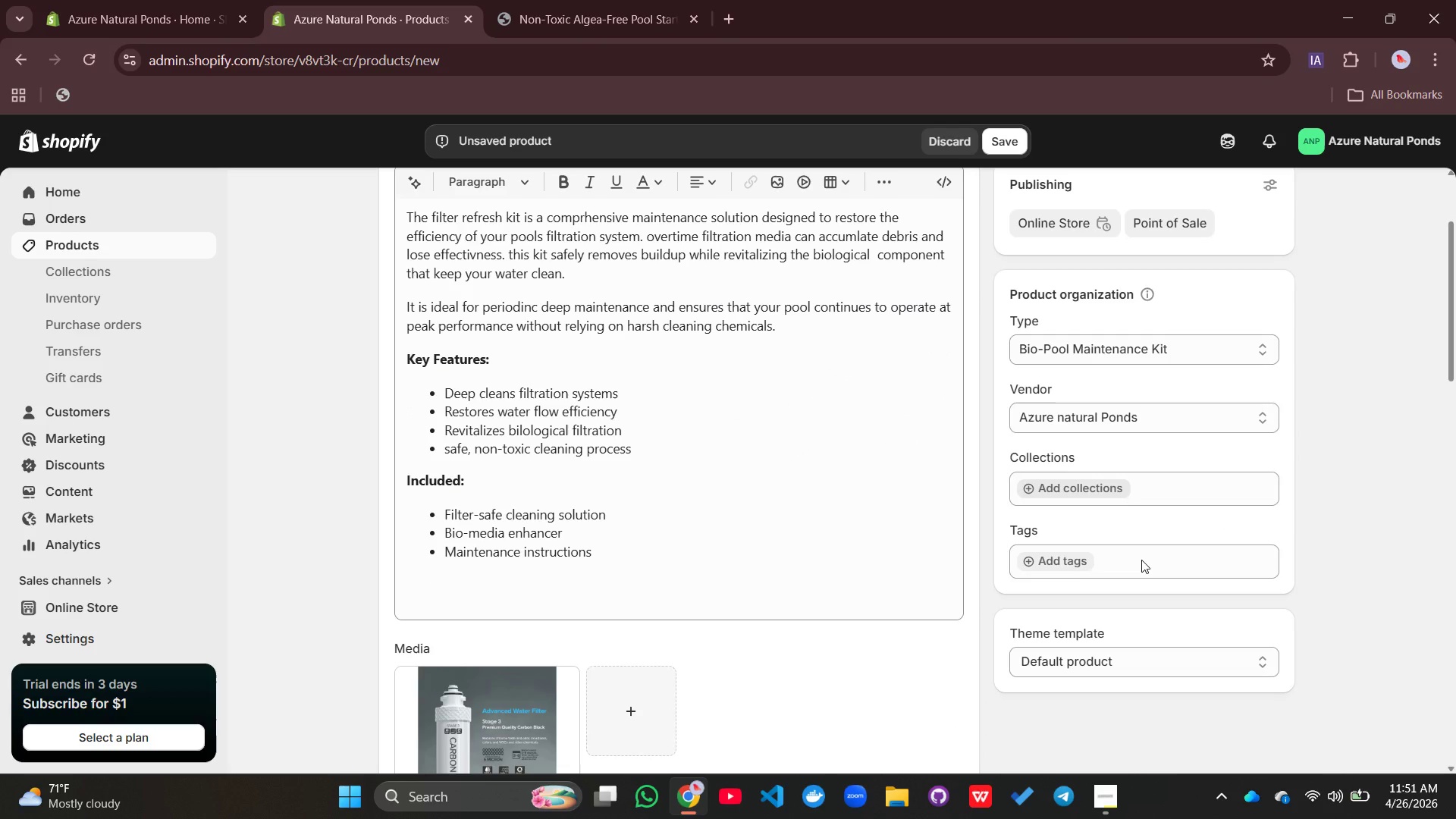 
left_click([1141, 560])
 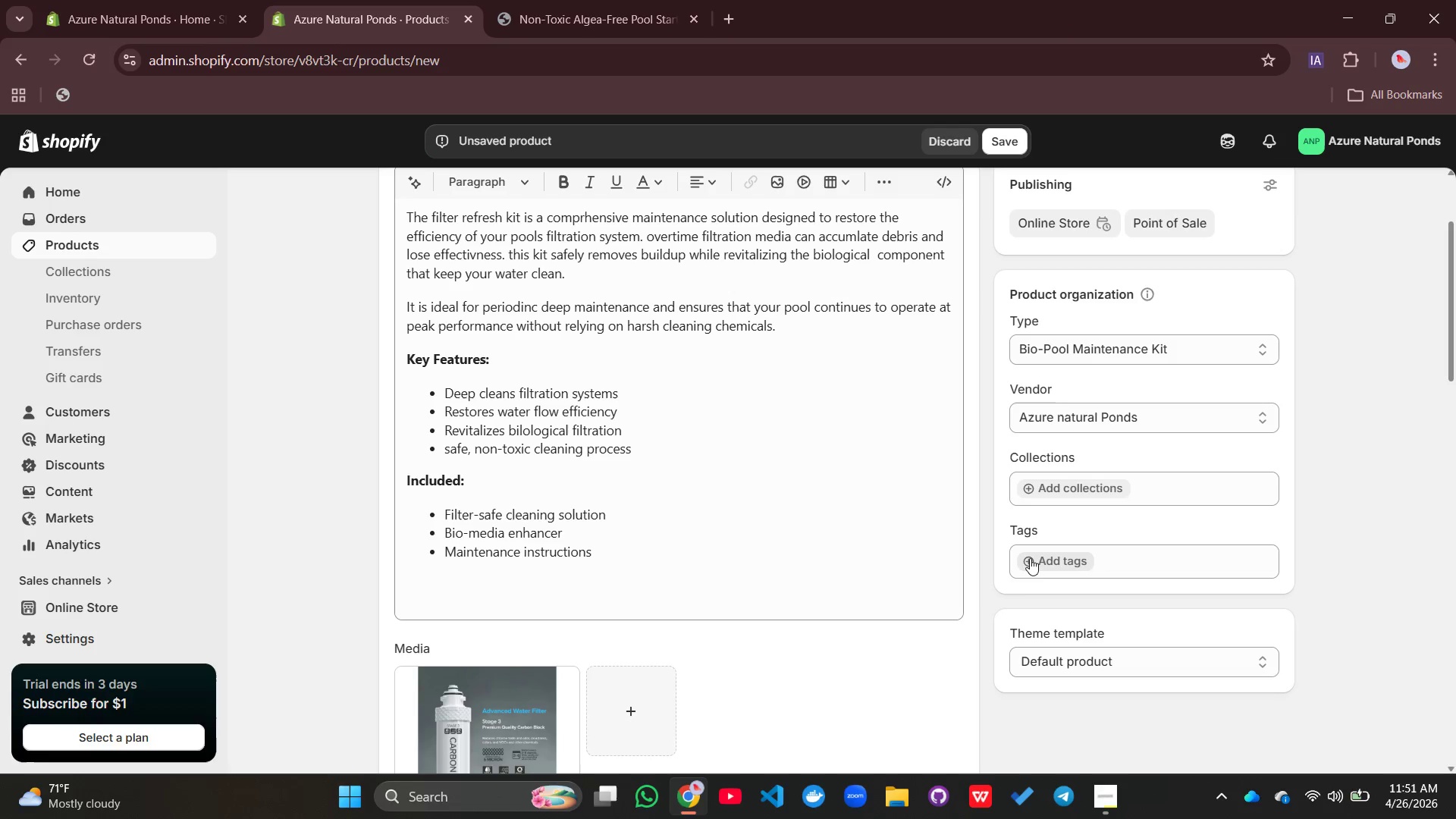 
left_click([1028, 557])
 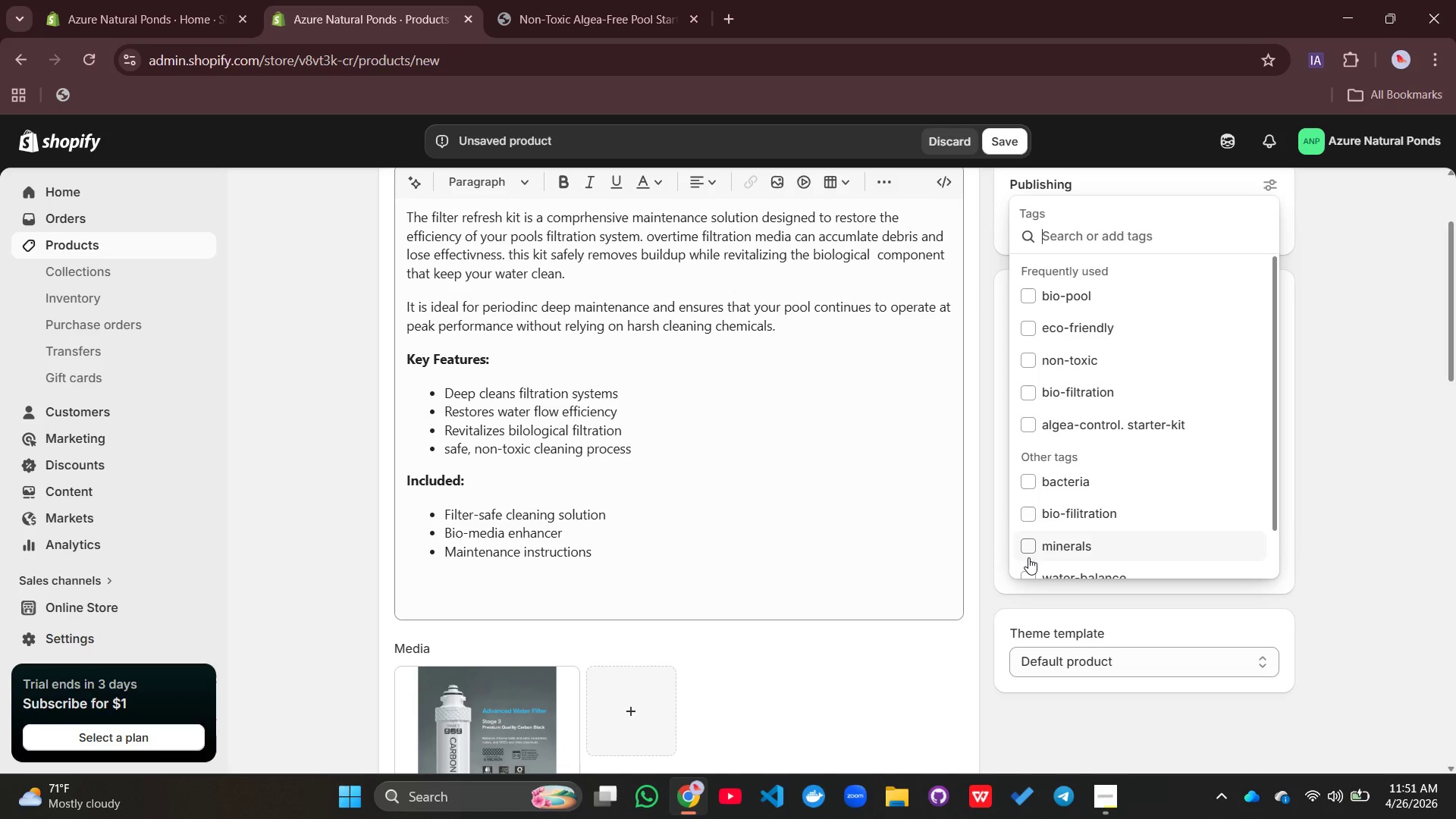 
type(bio)
 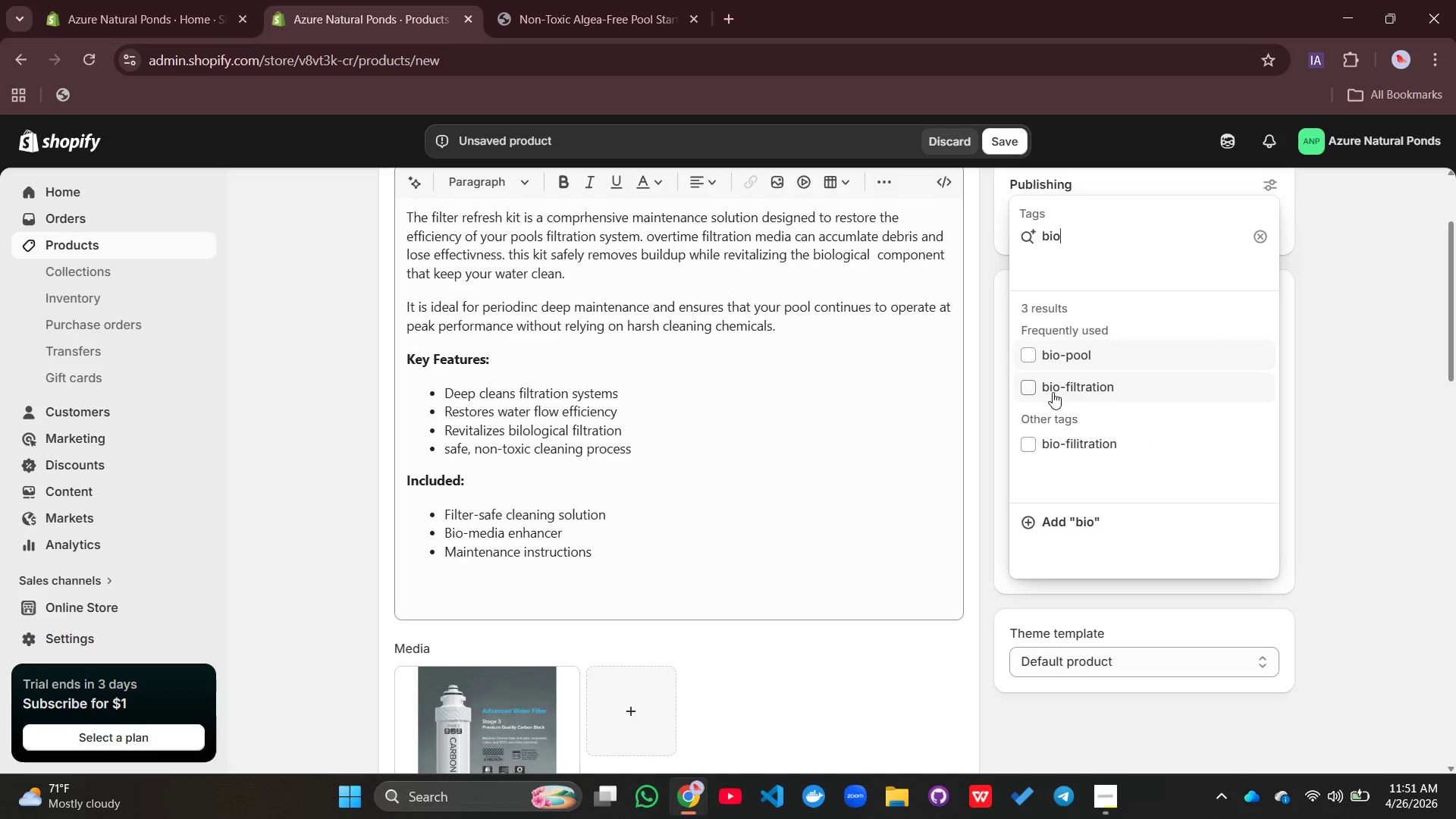 
left_click([1028, 391])
 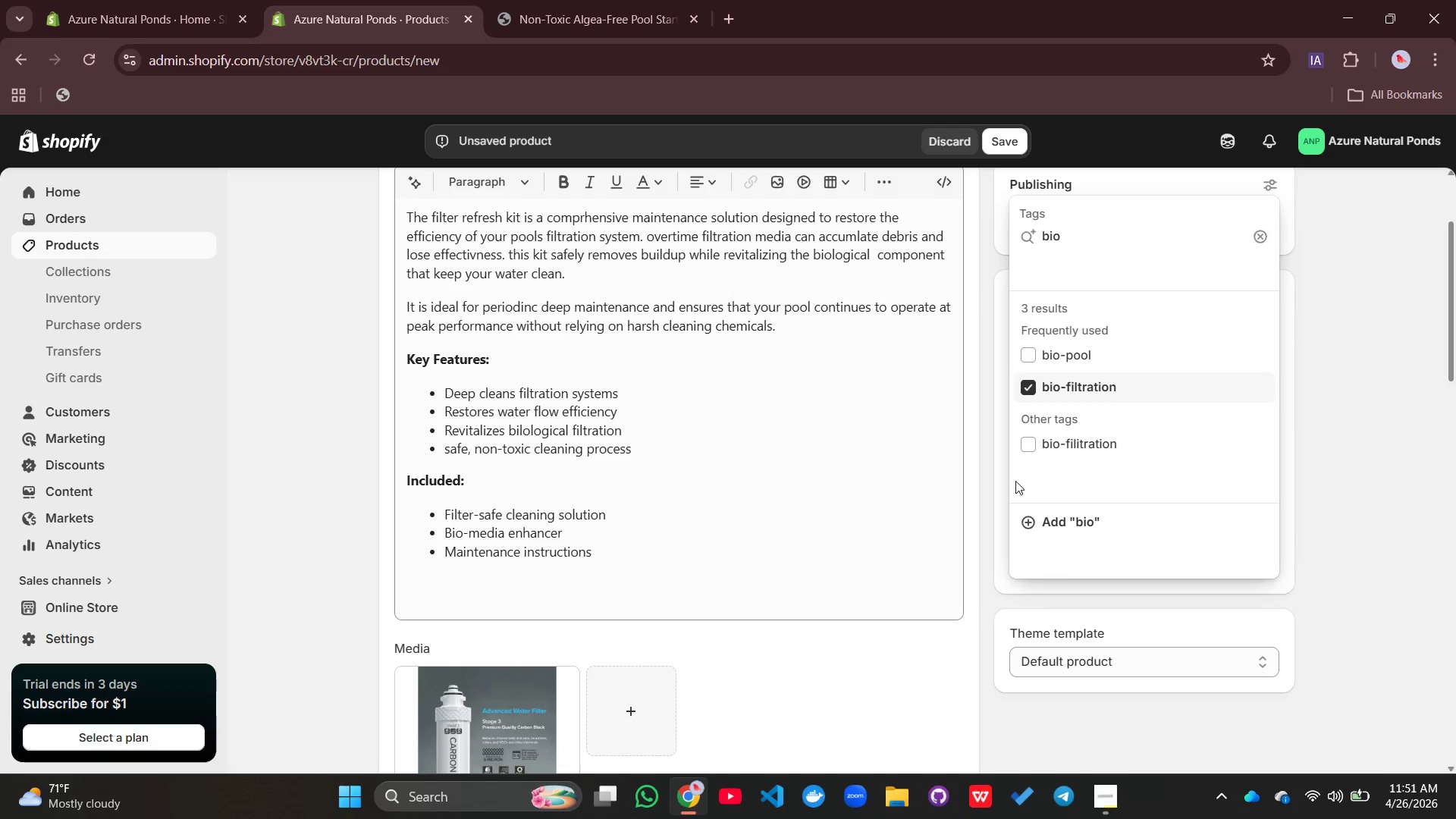 
wait(6.03)
 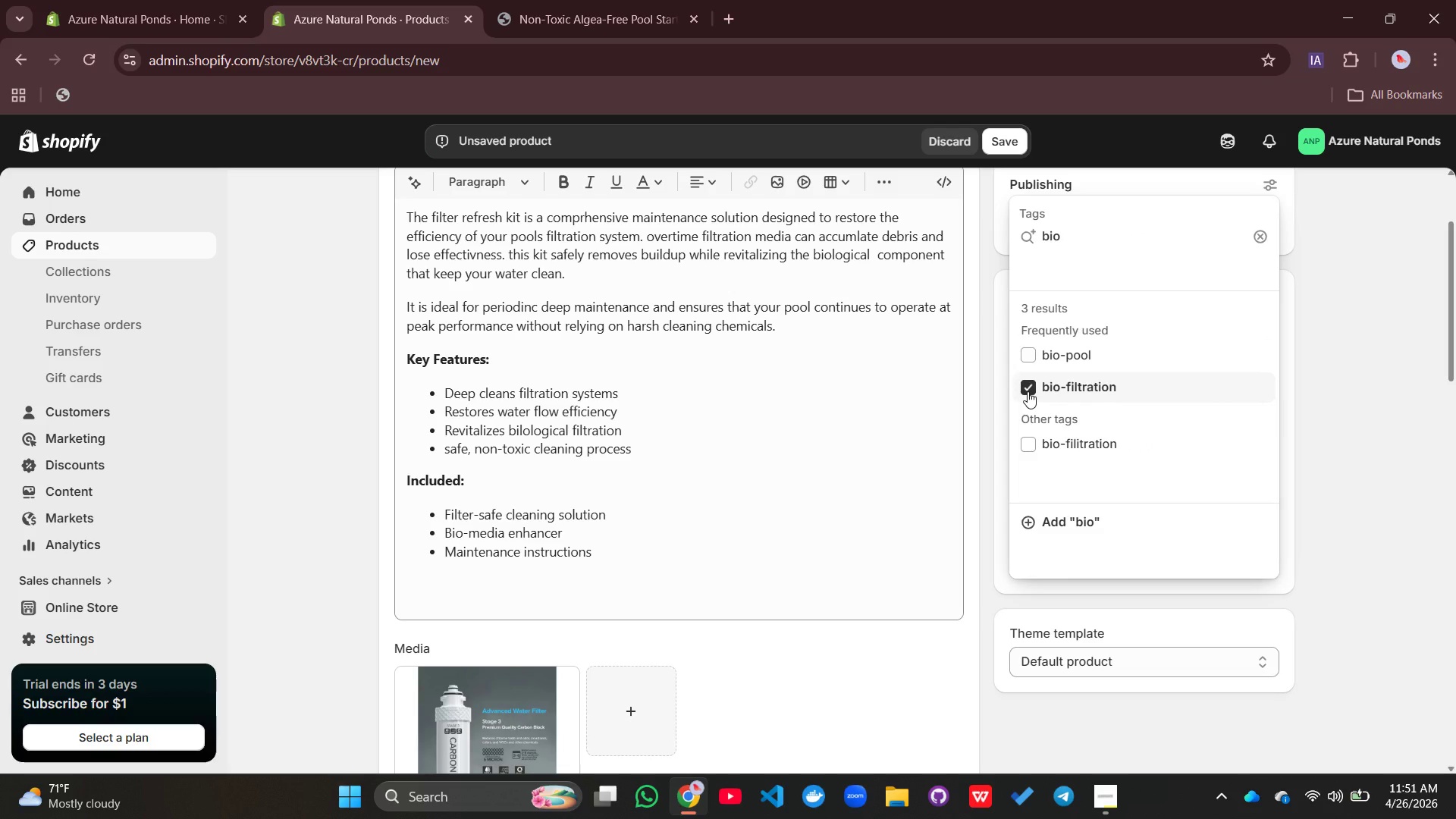 
left_click([1059, 239])
 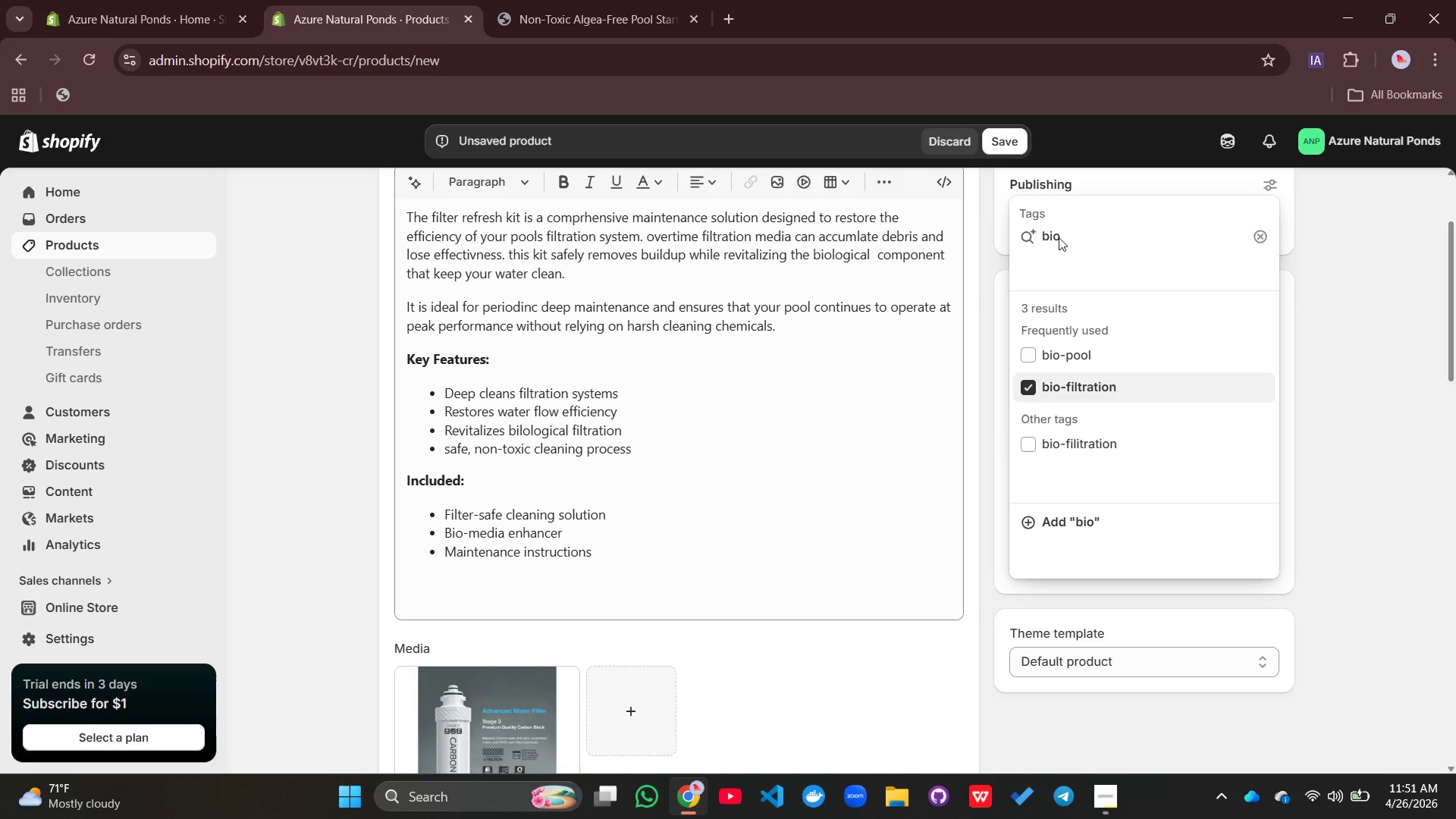 
key(Backspace)
 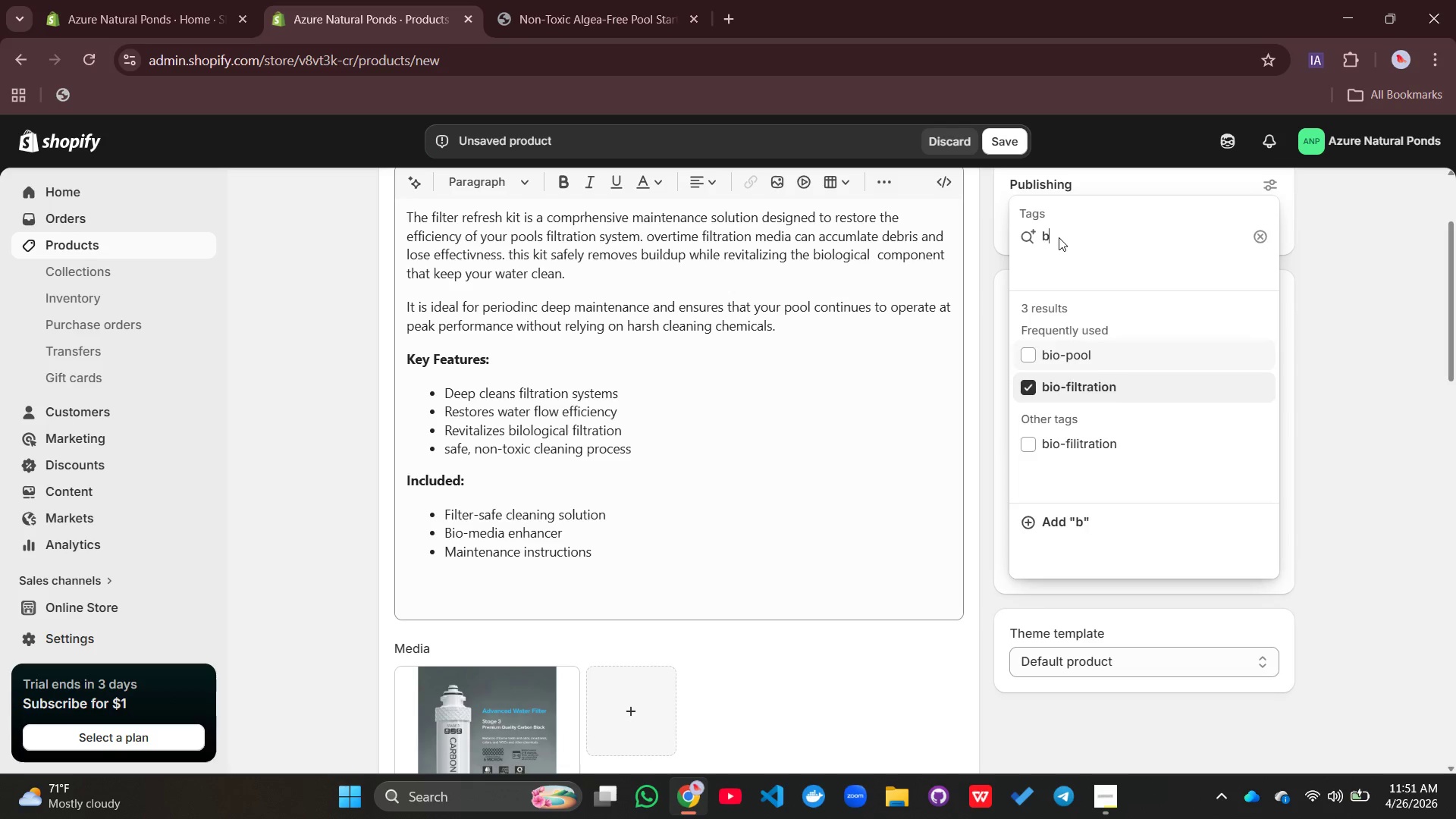 
key(Backspace)
 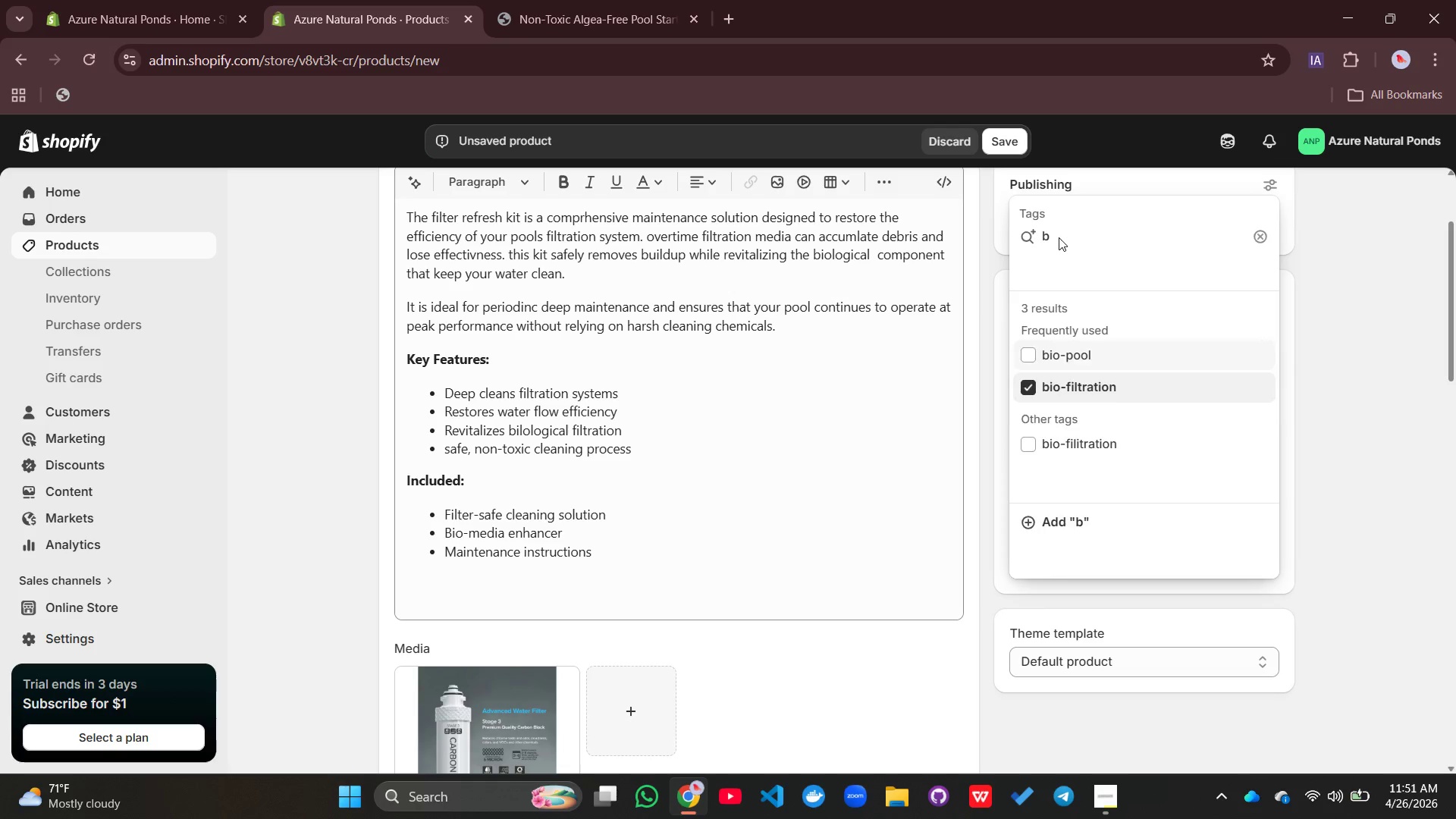 
key(Backspace)
 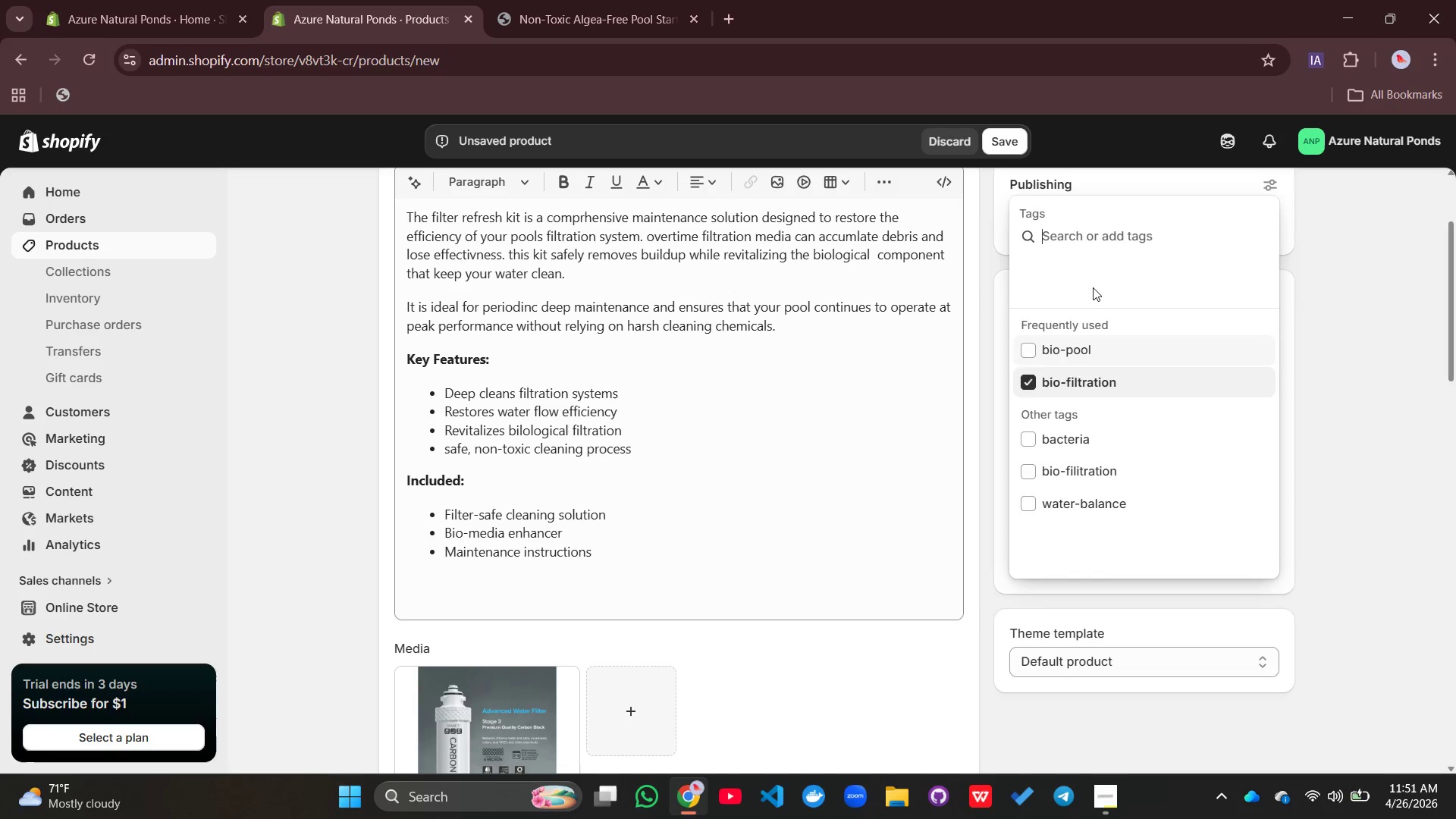 
type(filtratio)
key(Backspace)
type(opm)
key(Backspace)
key(Backspace)
type(n)
 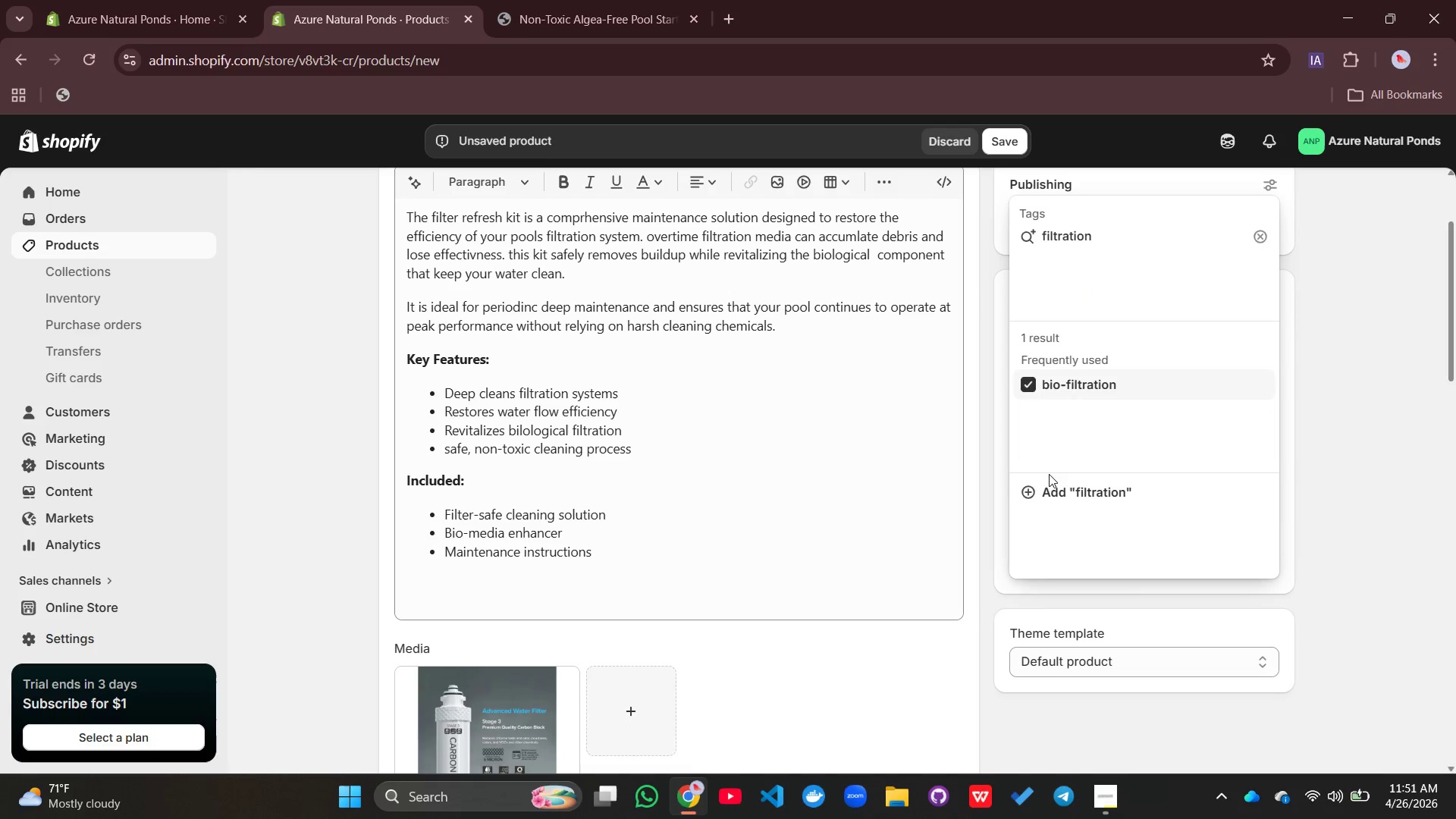 
key(Shift+ShiftRight)
 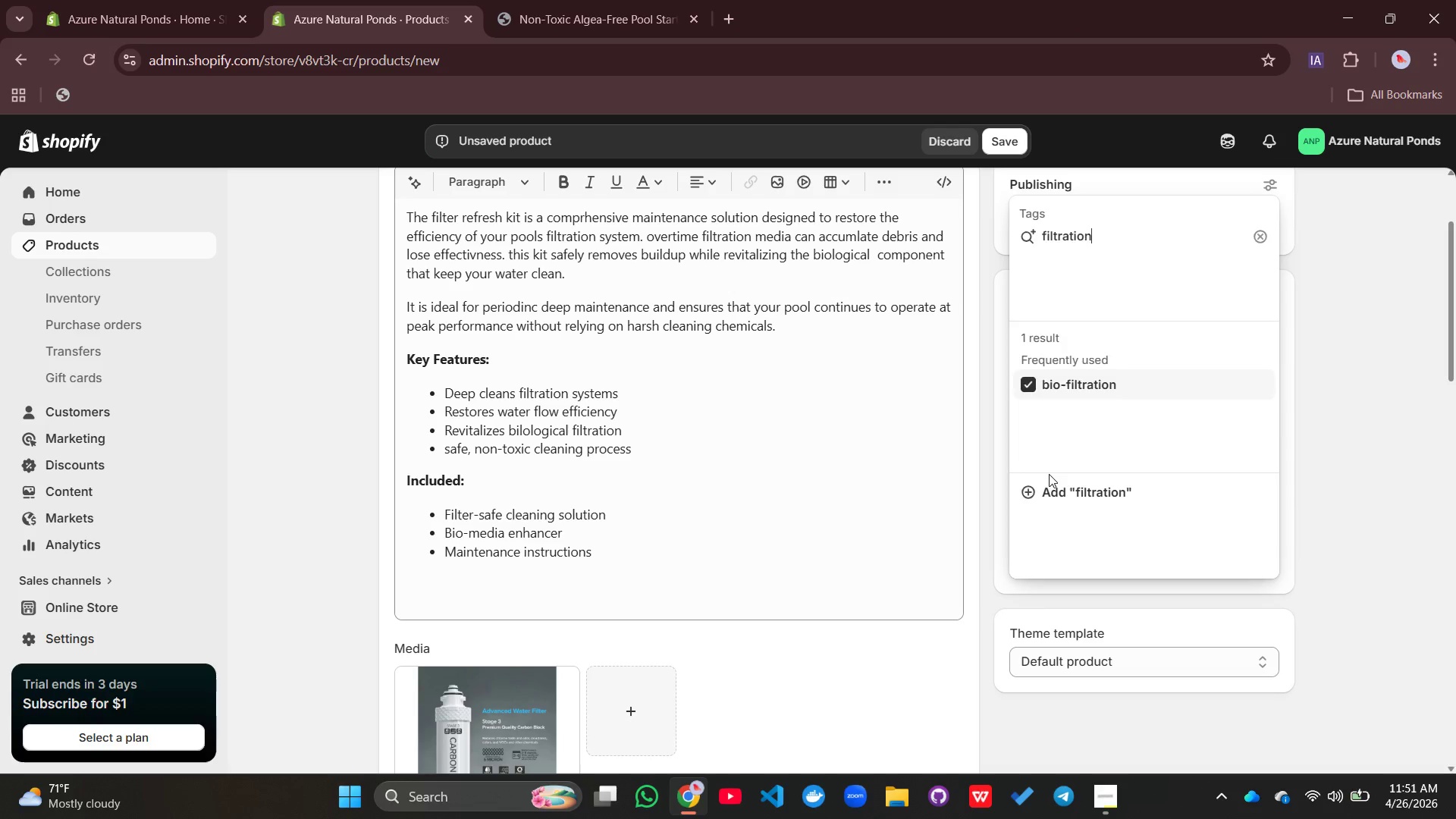 
key(Shift+Enter)
 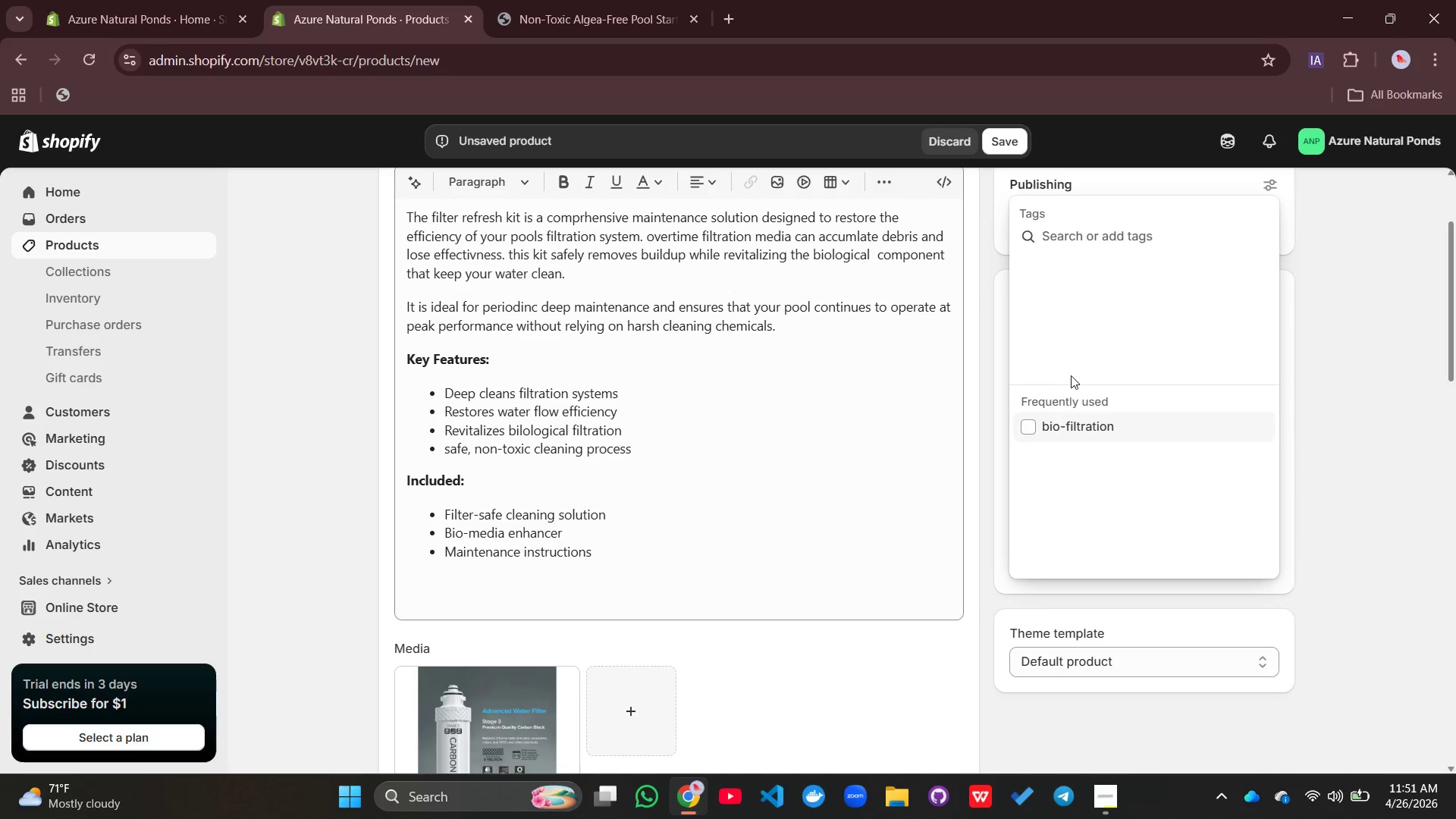 
type(maine)
key(Backspace)
type(tenance)
 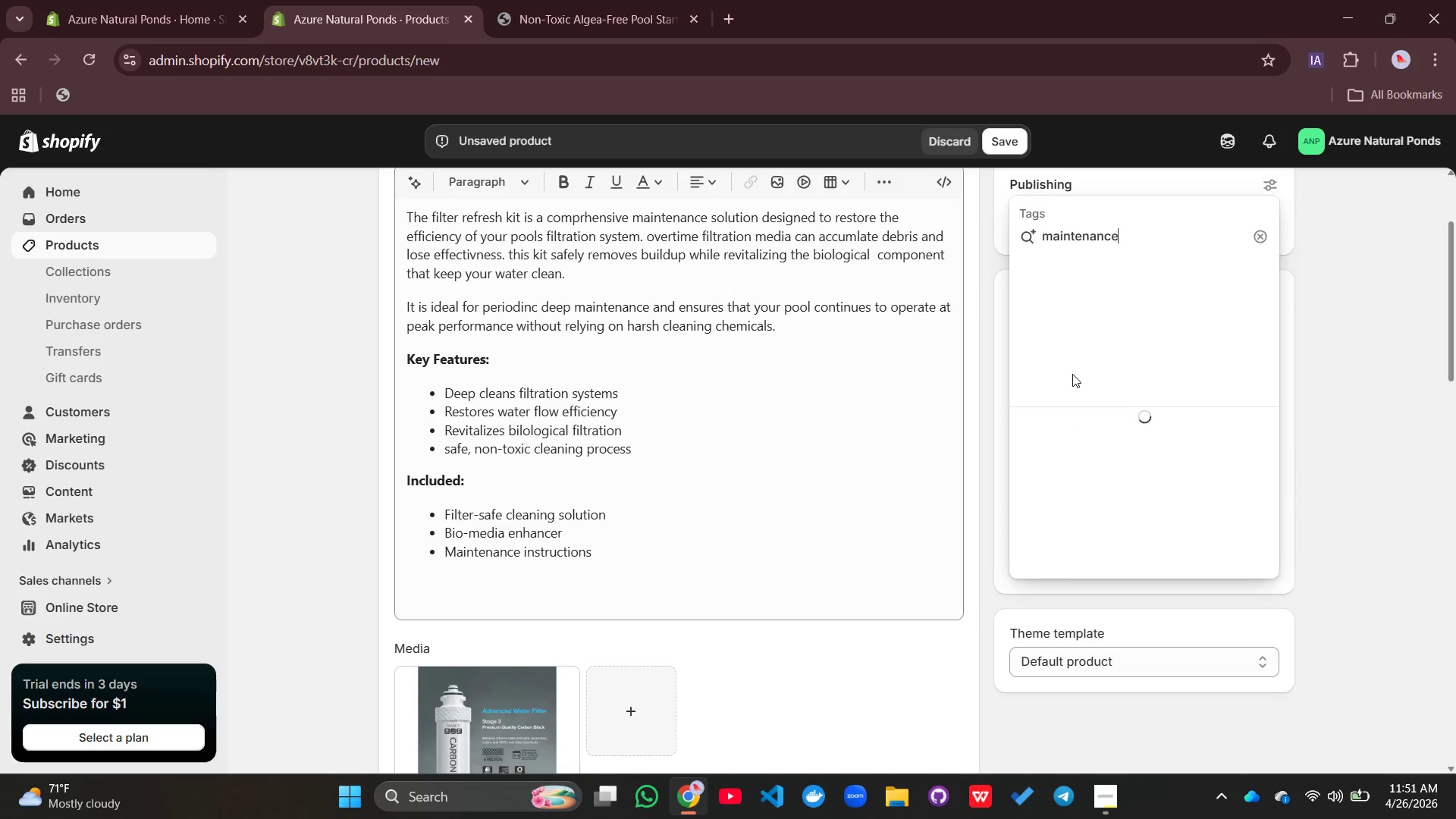 
key(Enter)
 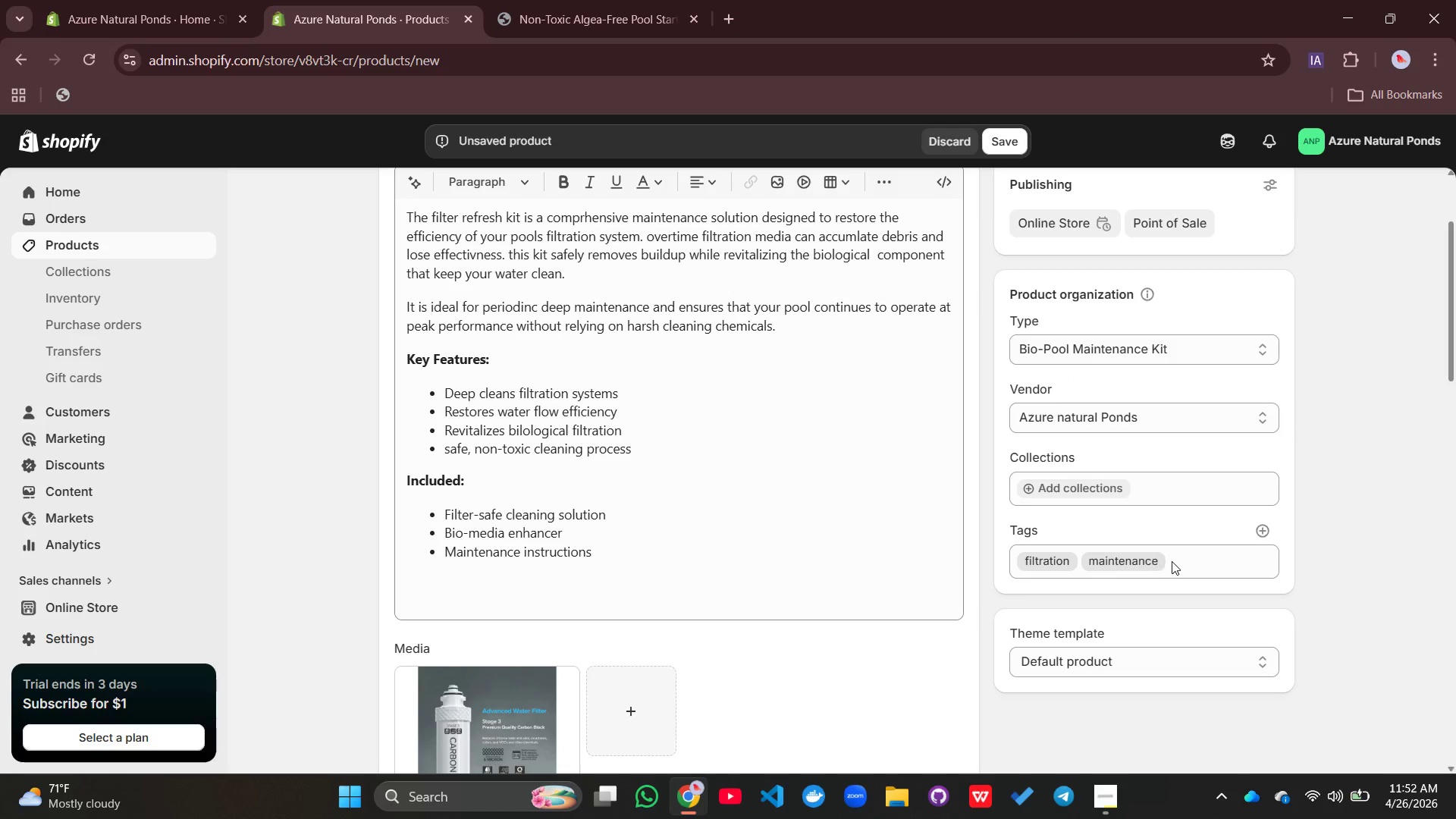 
left_click([1179, 562])
 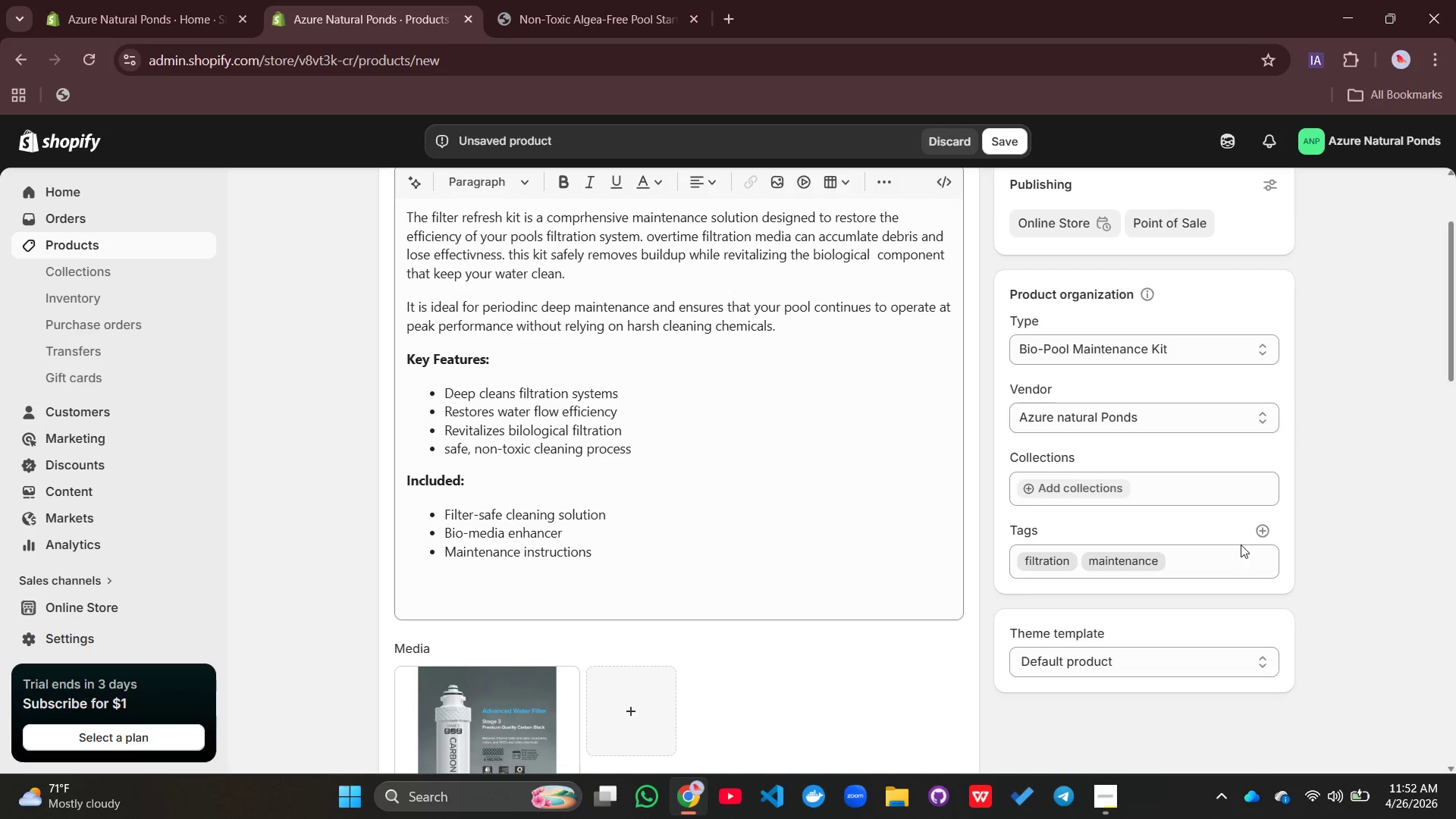 
left_click([1262, 530])
 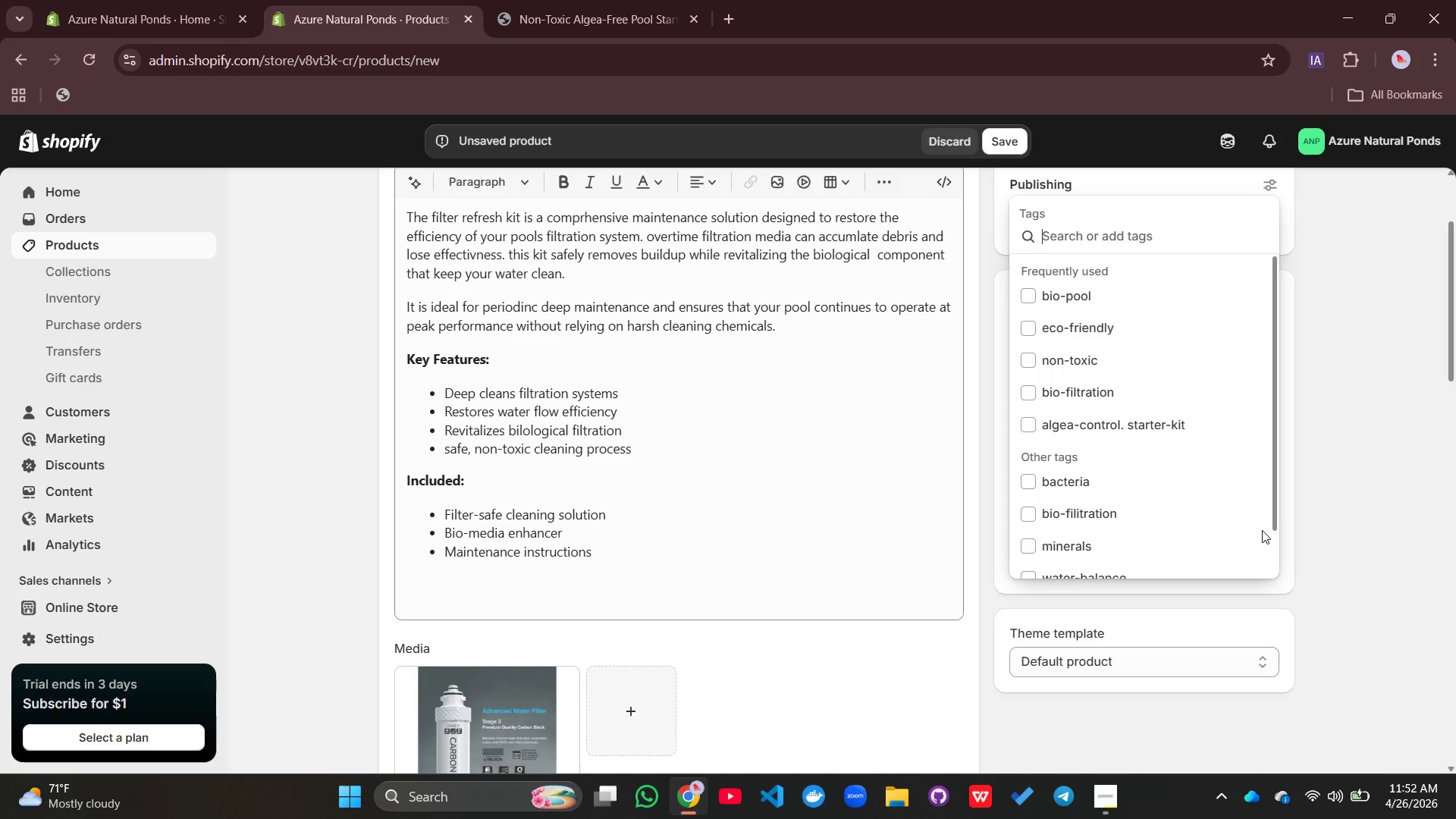 
type(non )
 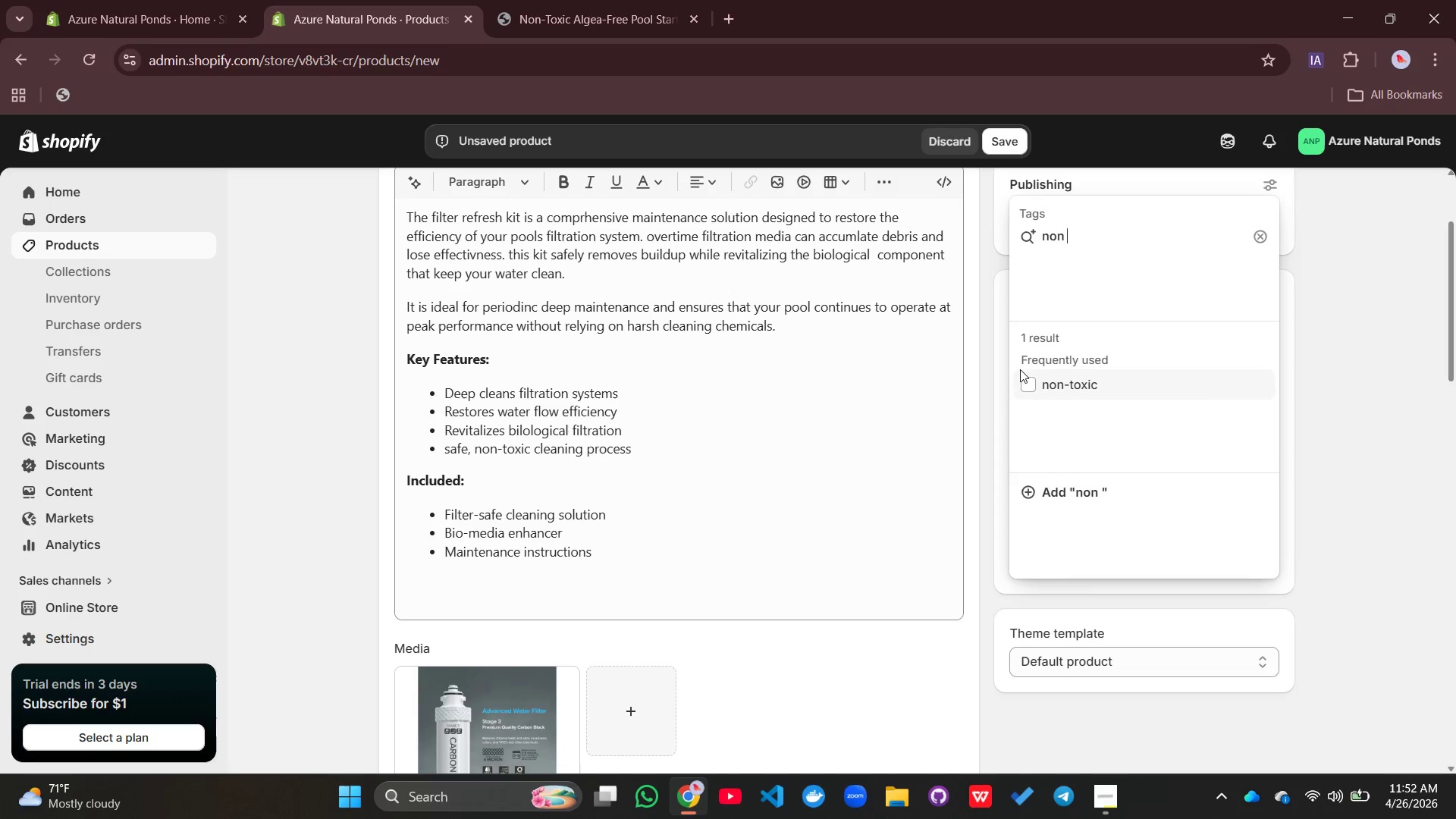 
left_click([1031, 386])
 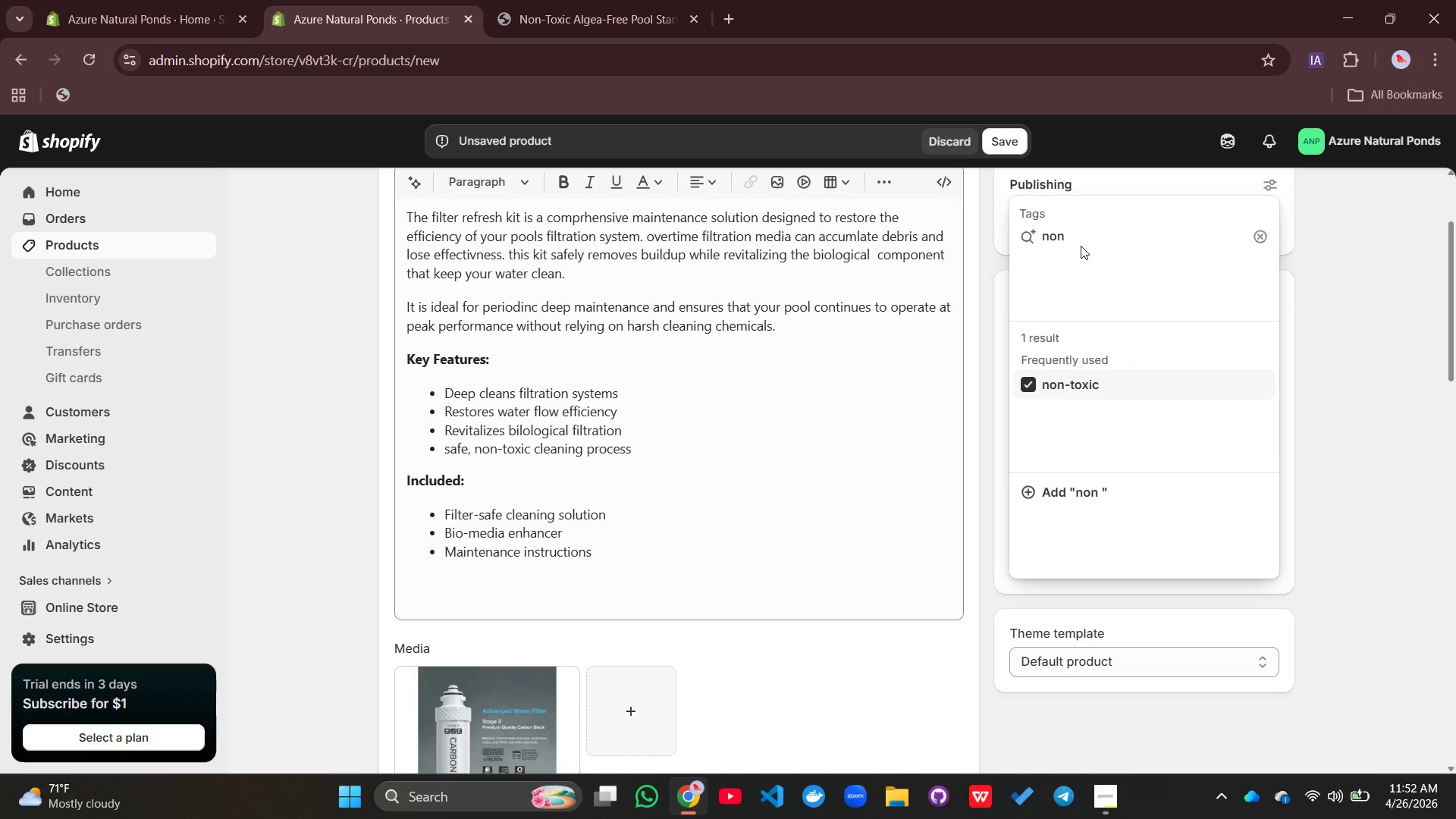 
left_click_drag(start_coordinate=[1081, 242], to_coordinate=[1025, 237])
 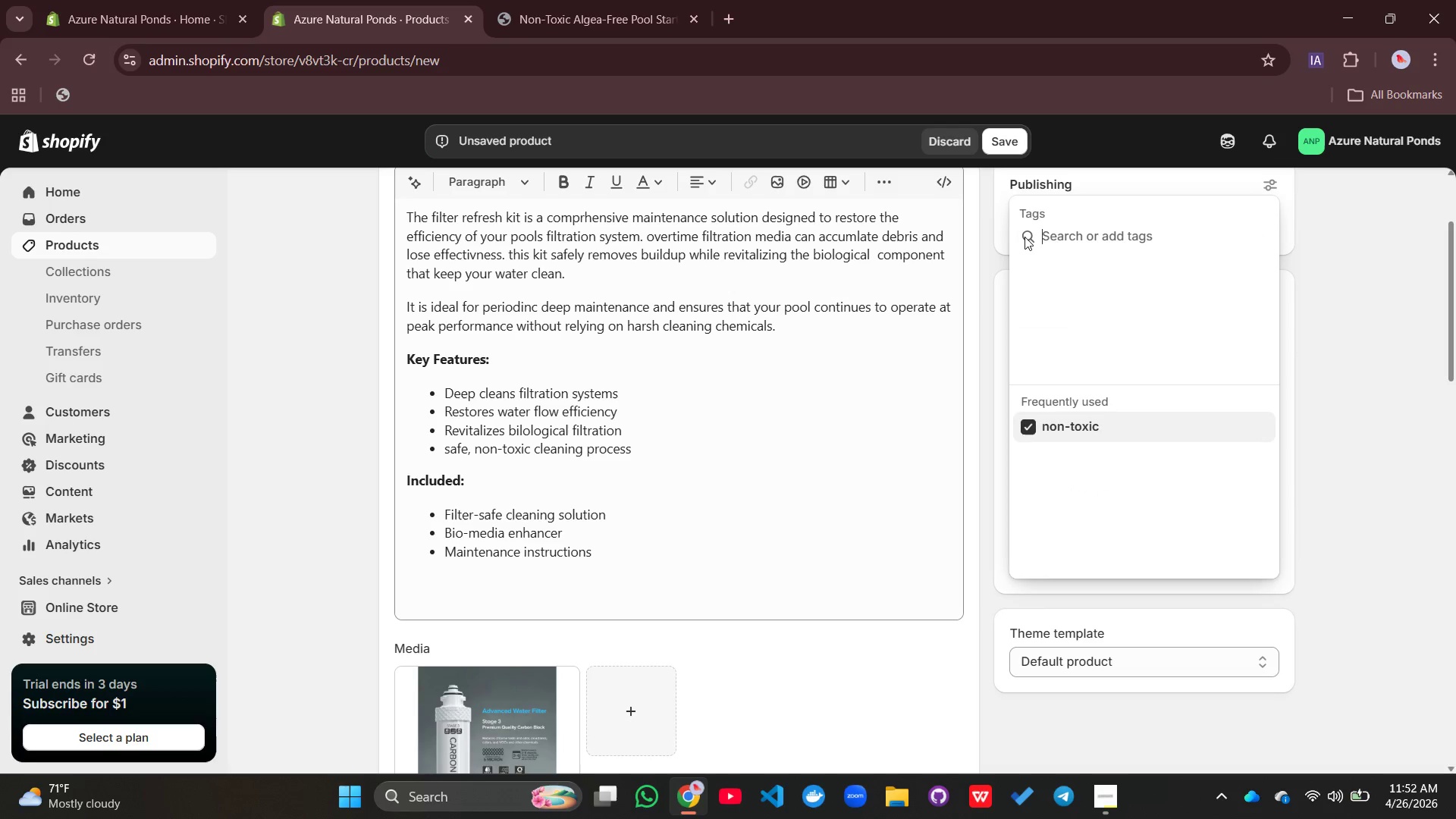 
key(Backspace)
type(bio)
 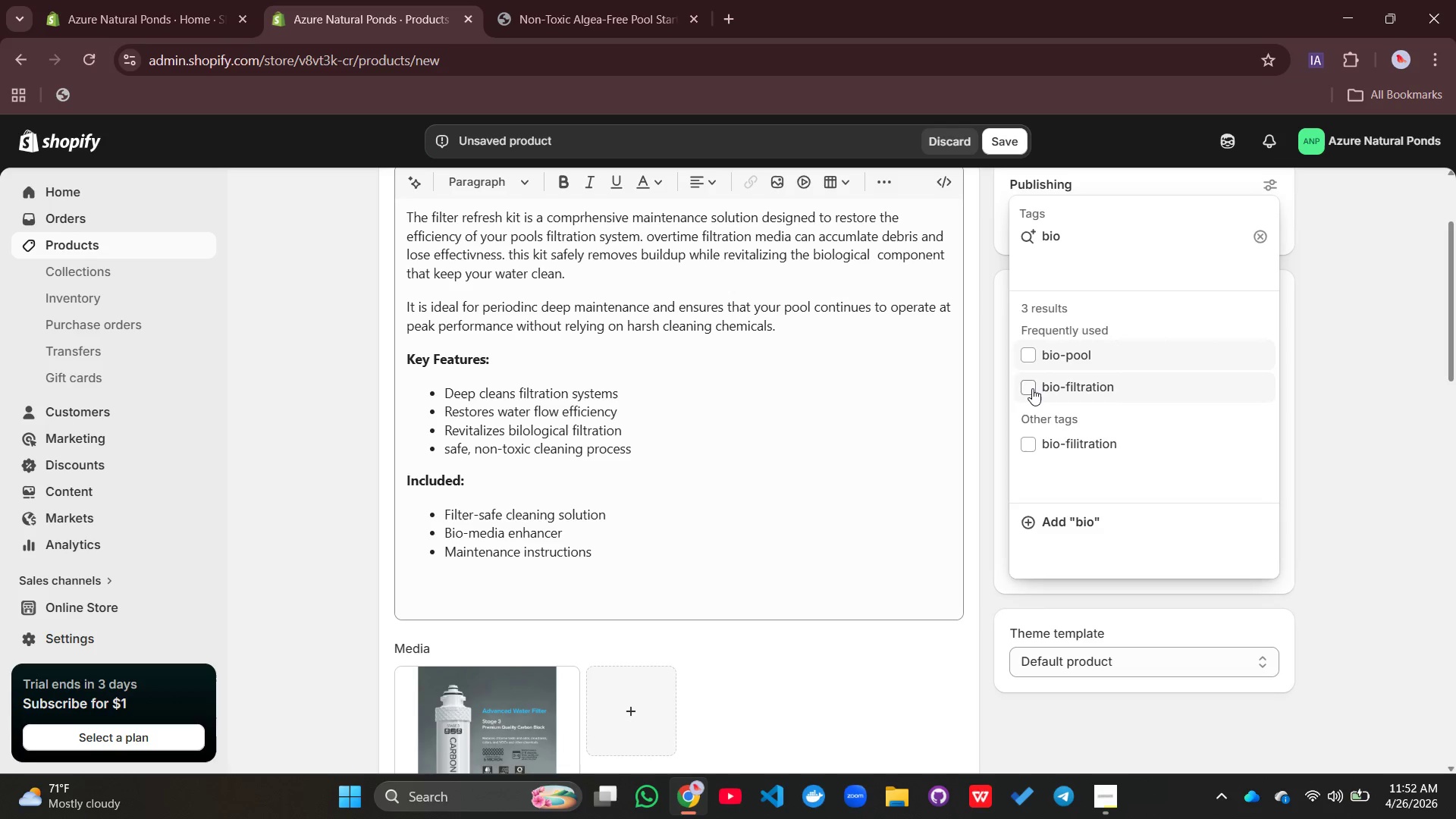 
left_click([1032, 388])
 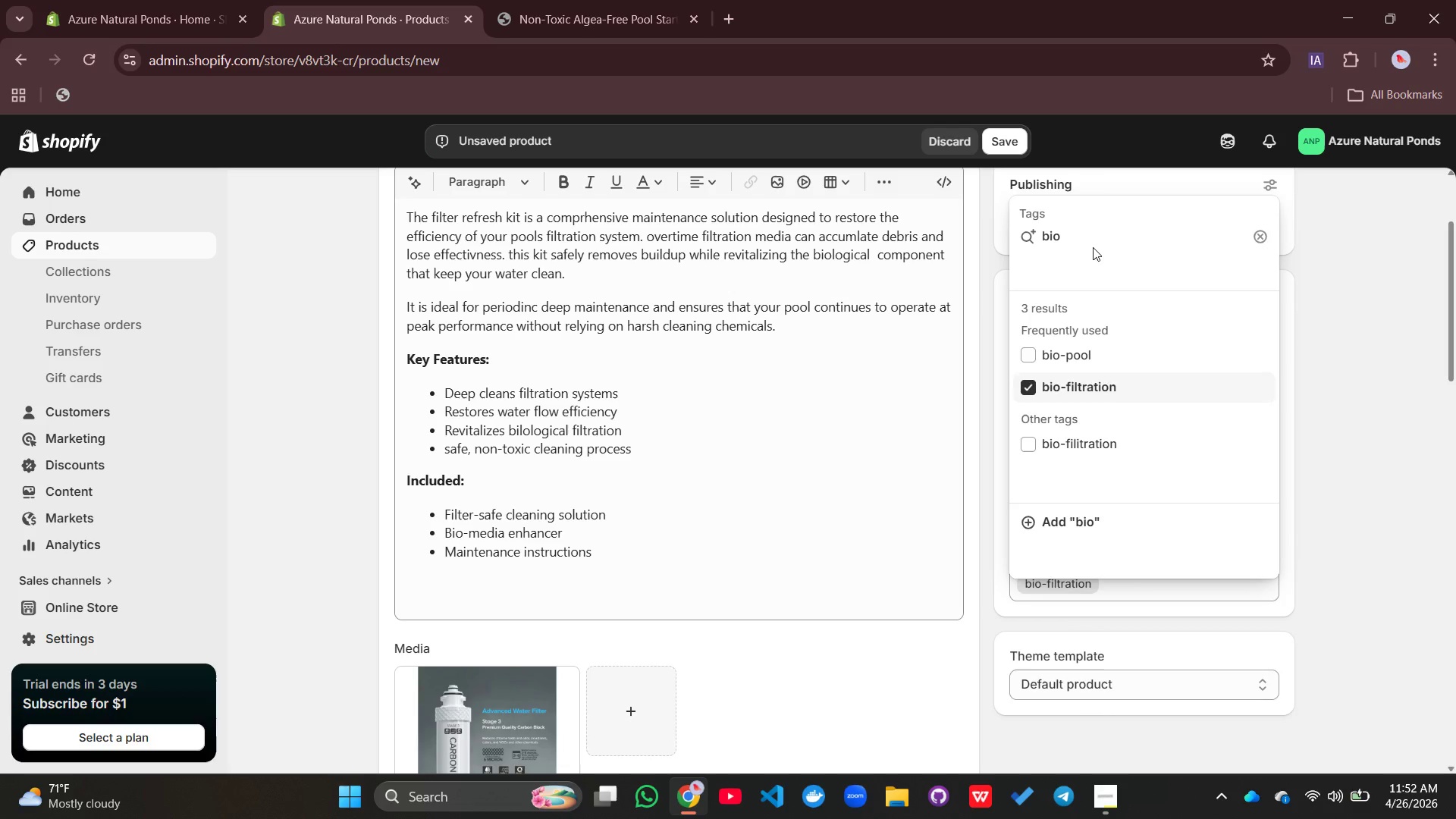 
left_click_drag(start_coordinate=[1091, 244], to_coordinate=[1019, 238])
 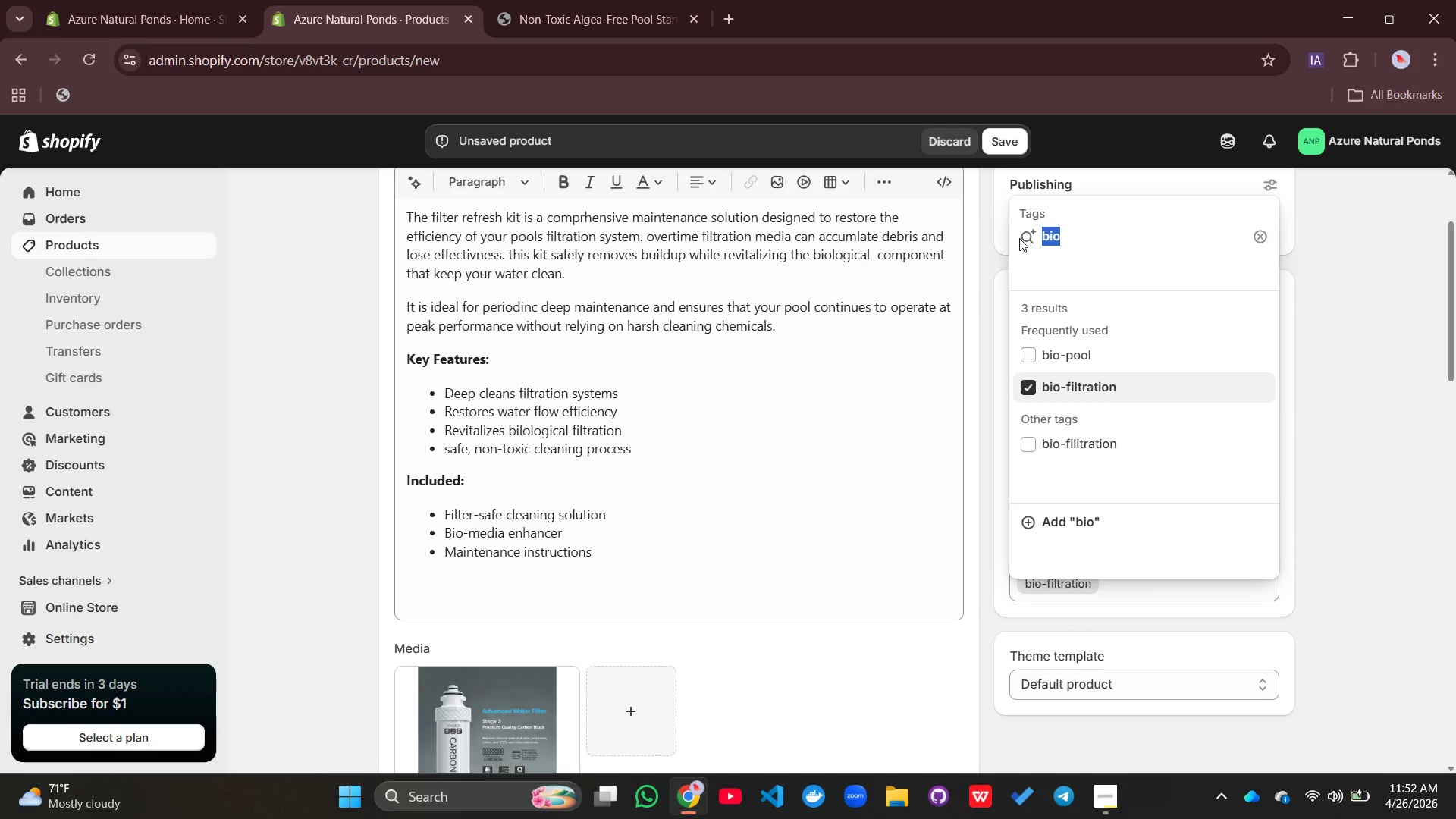 
key(Backspace)
 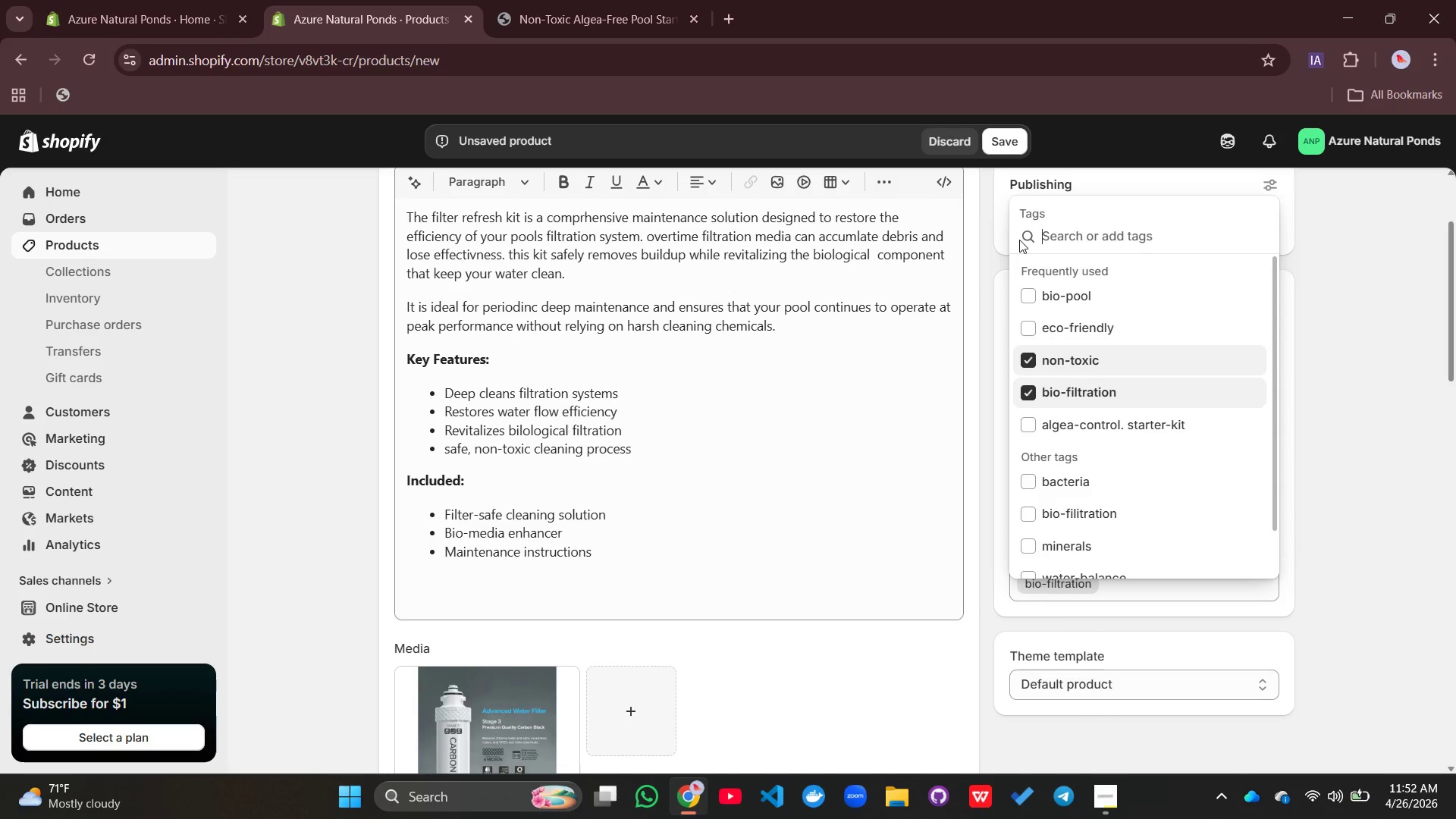 
type(deep clean)
key(Backspace)
key(Backspace)
key(Backspace)
key(Backspace)
key(Backspace)
key(Backspace)
type(-clean\)
 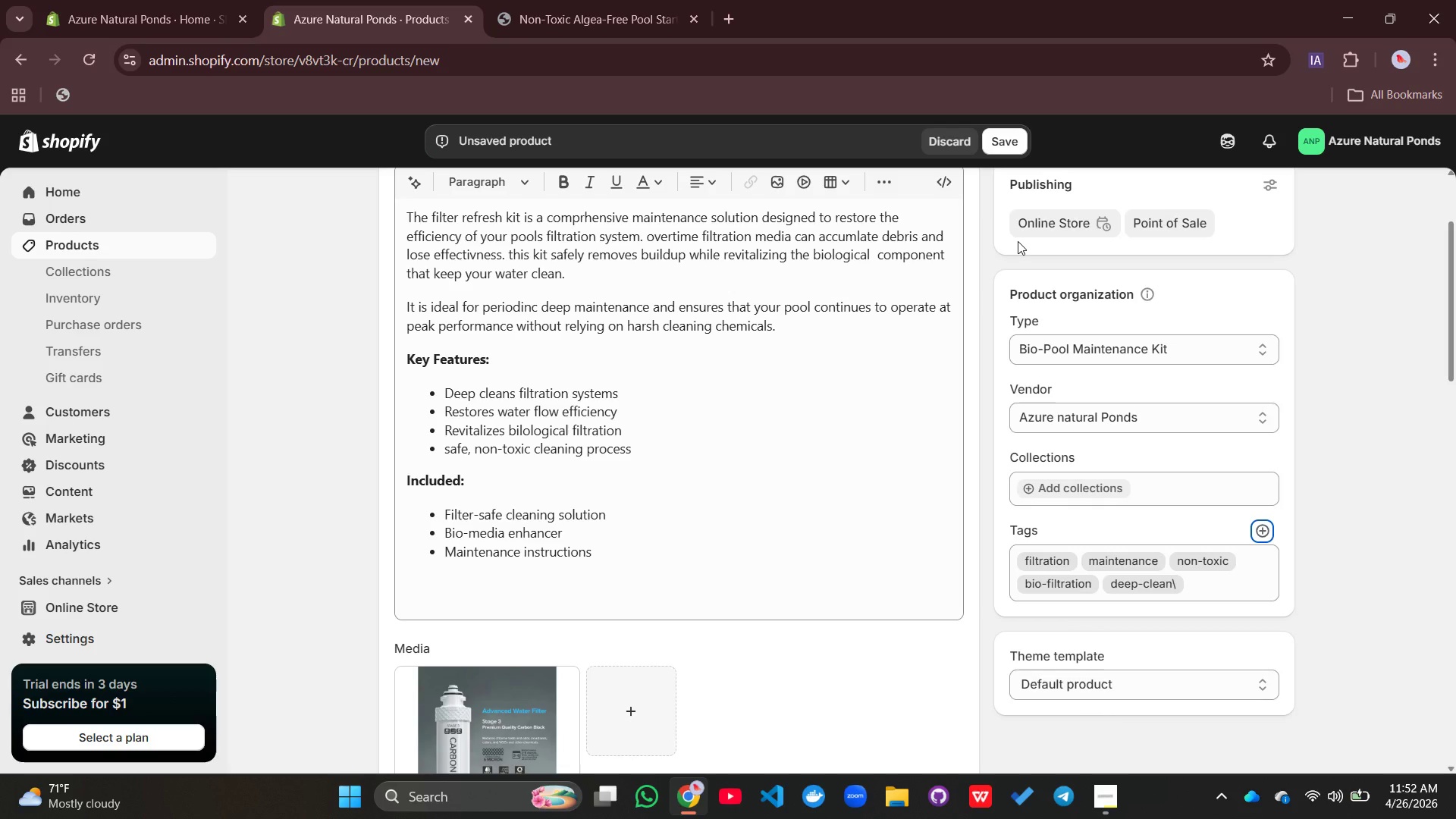 
key(Enter)
 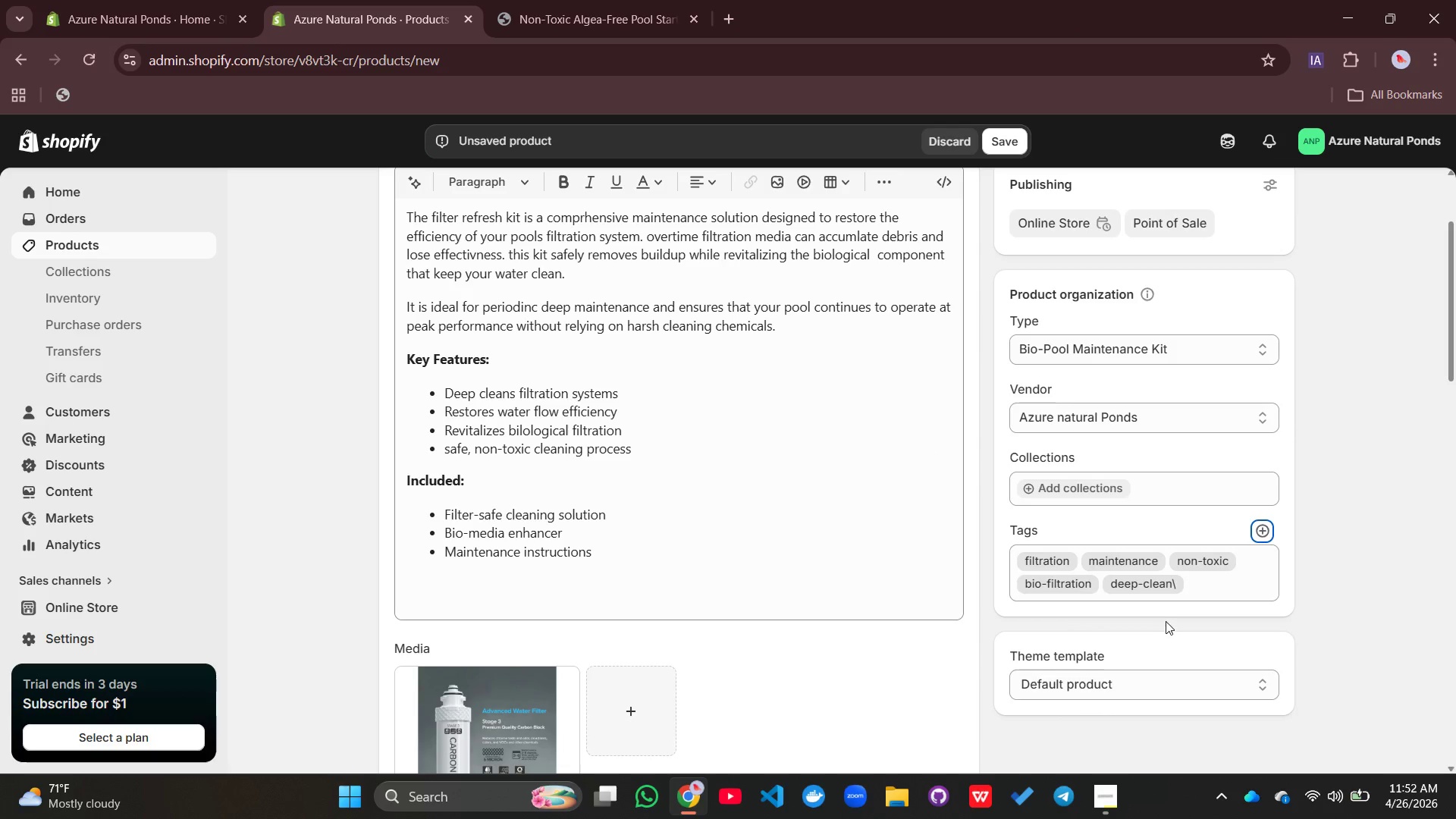 
double_click([1153, 584])
 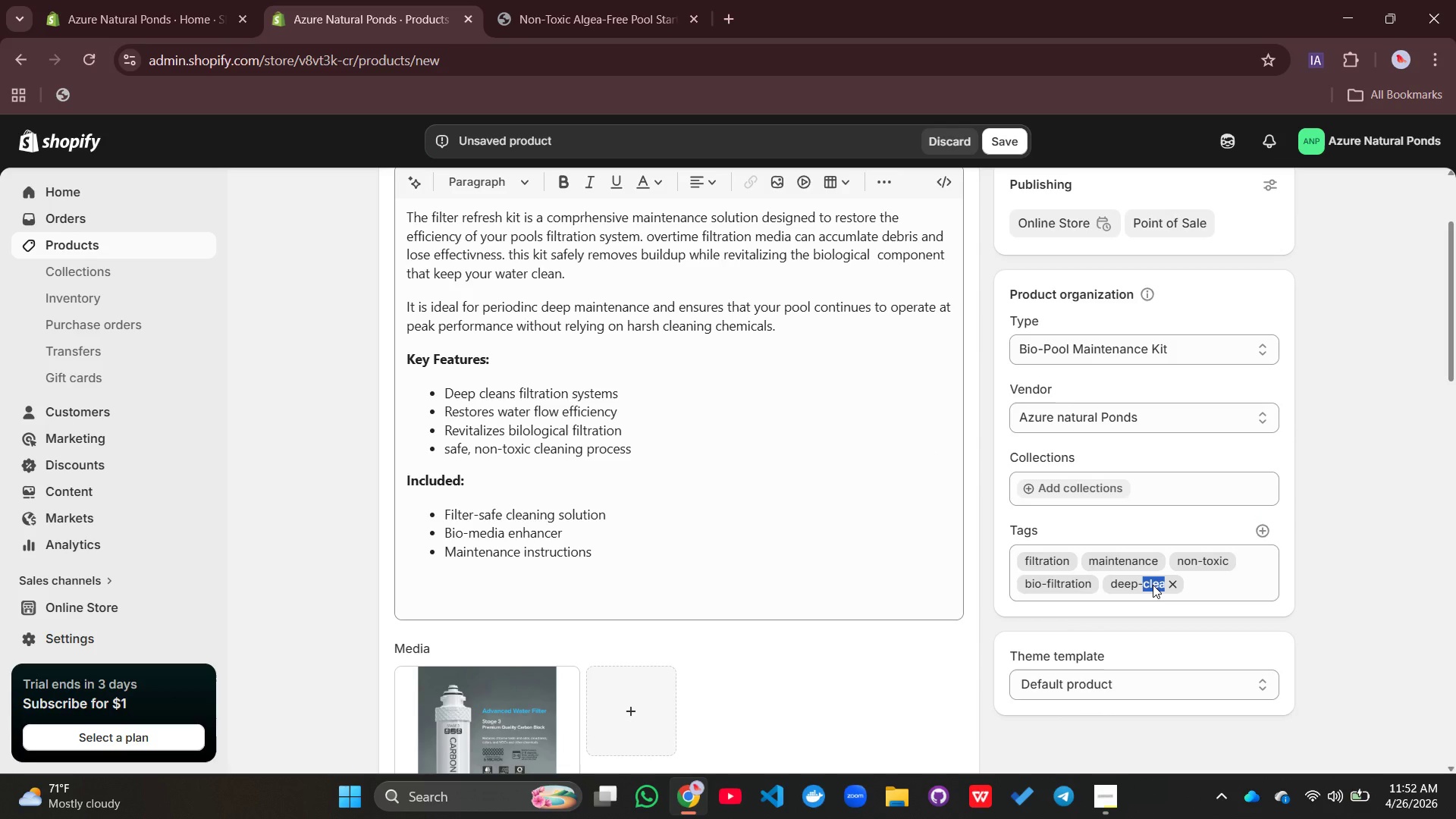 
double_click([1153, 585])
 